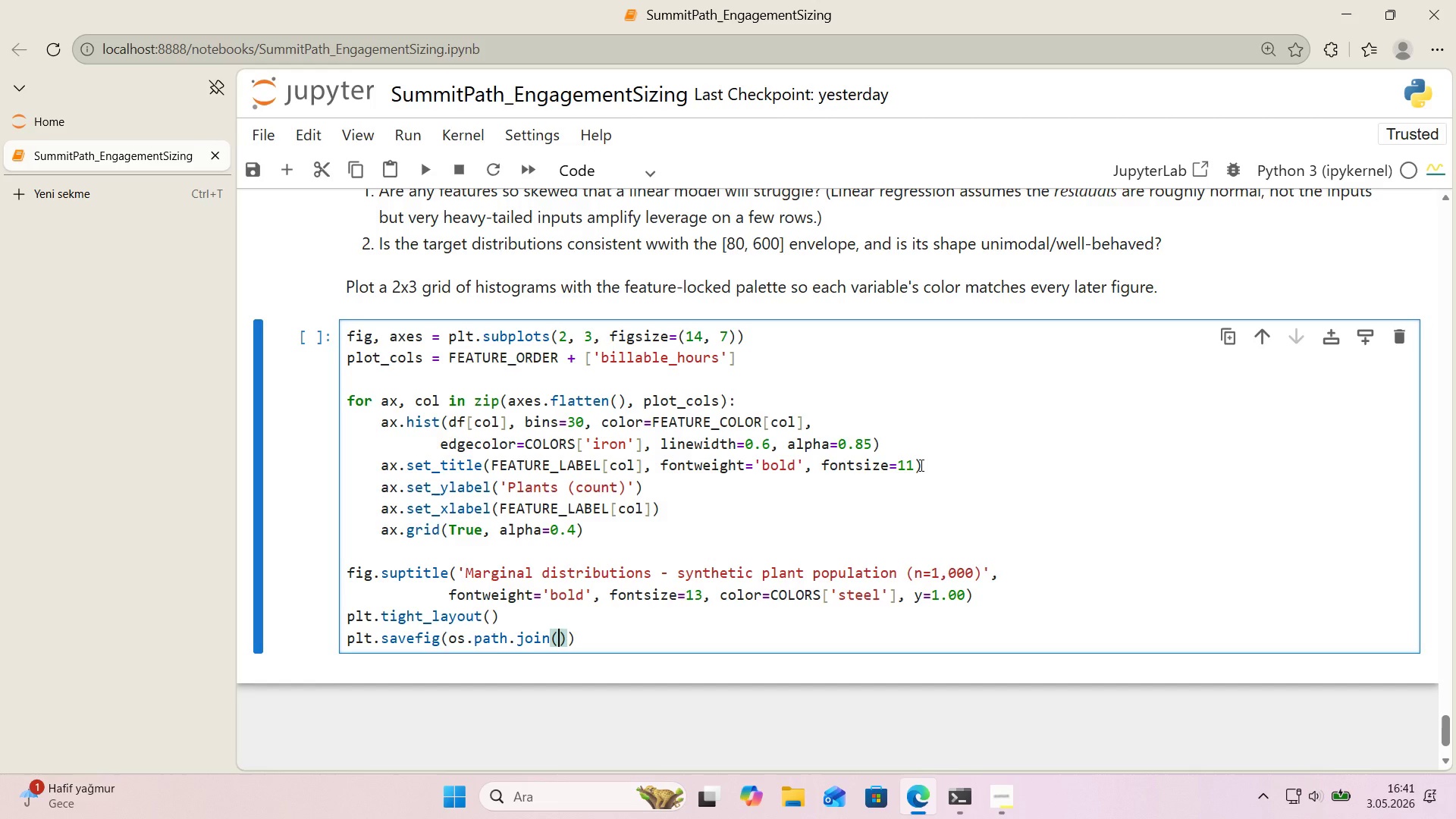 
type(OUTPUT_DIR, @@)
 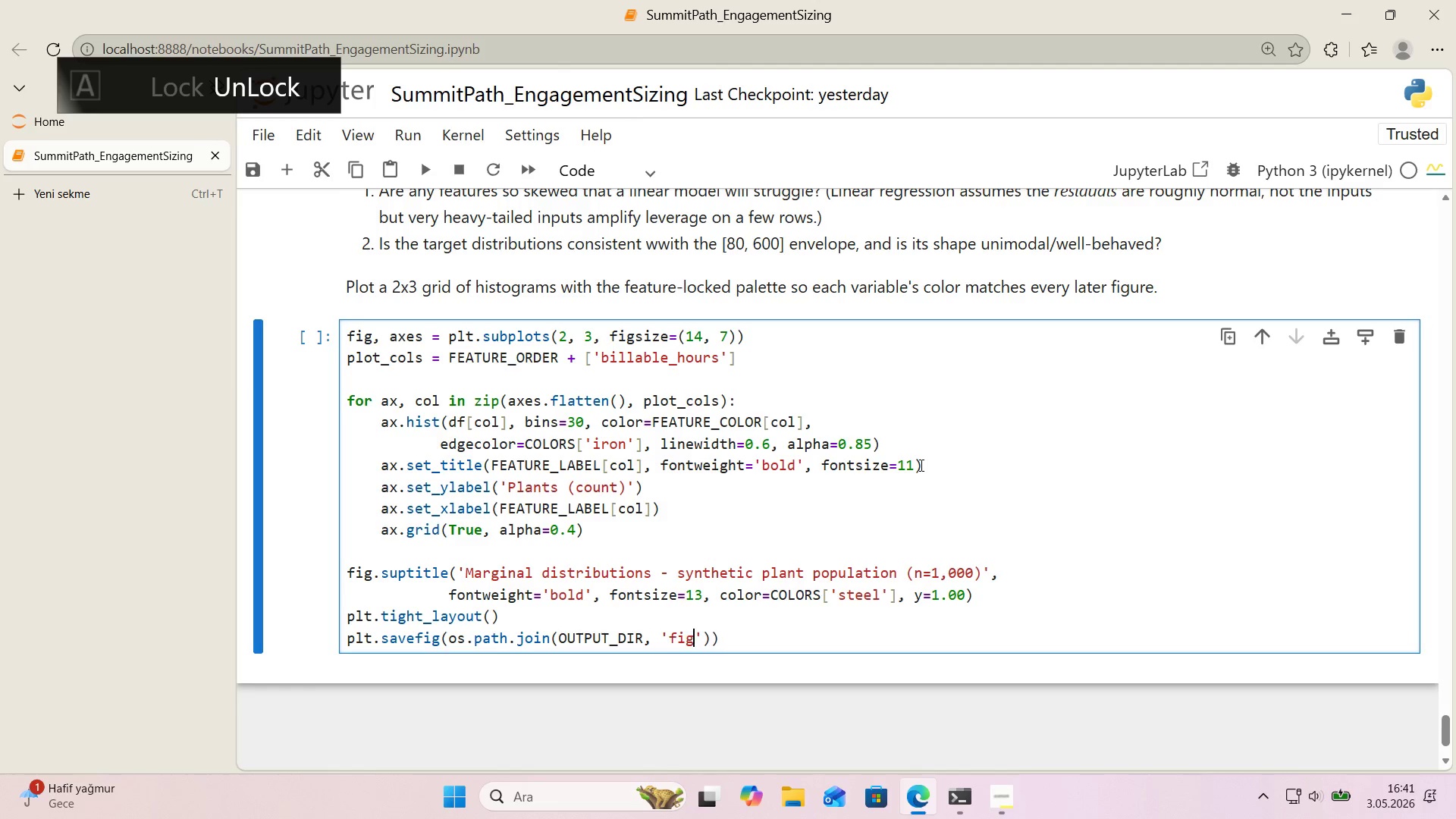 
 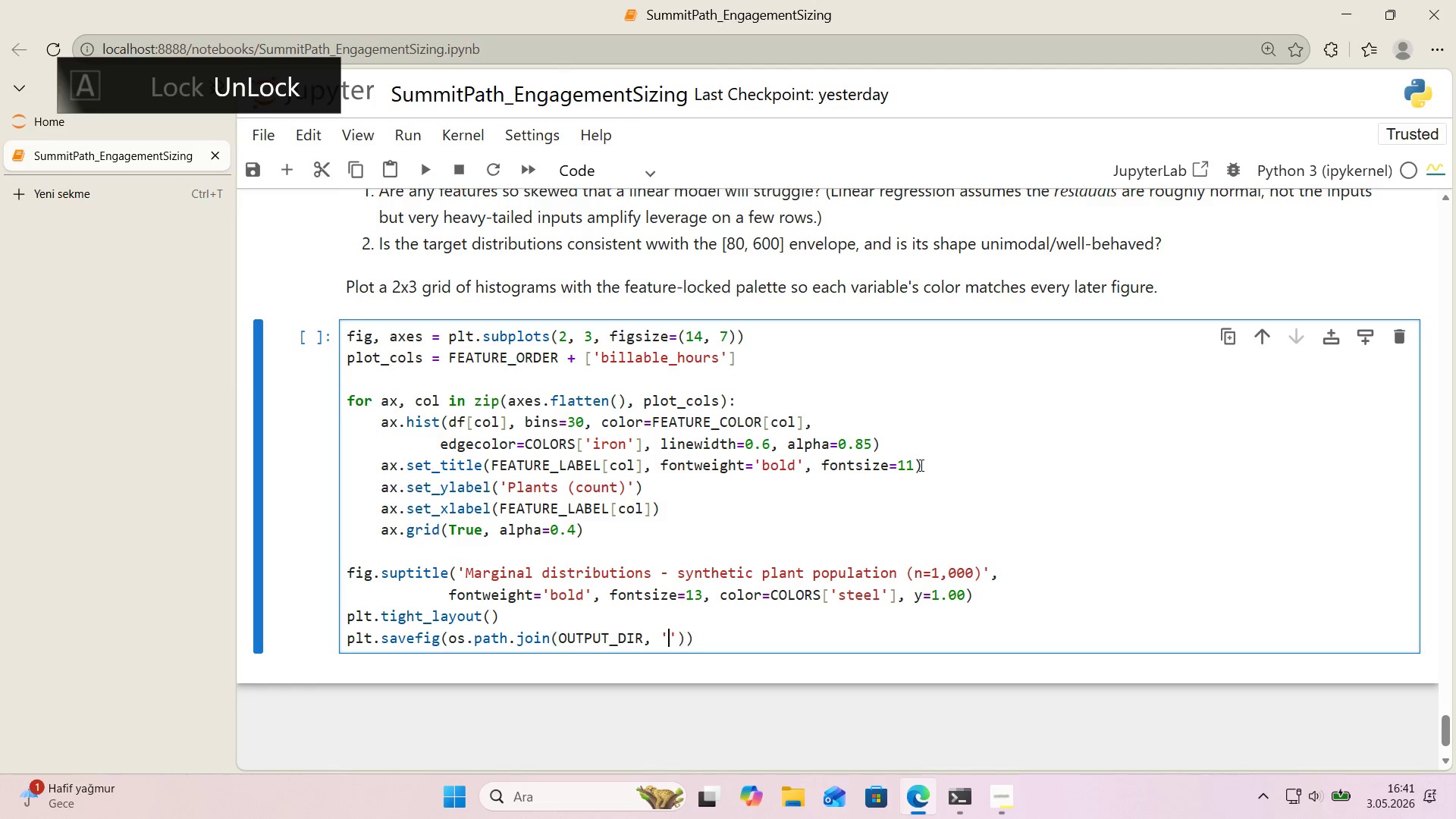 
key(ArrowLeft)
 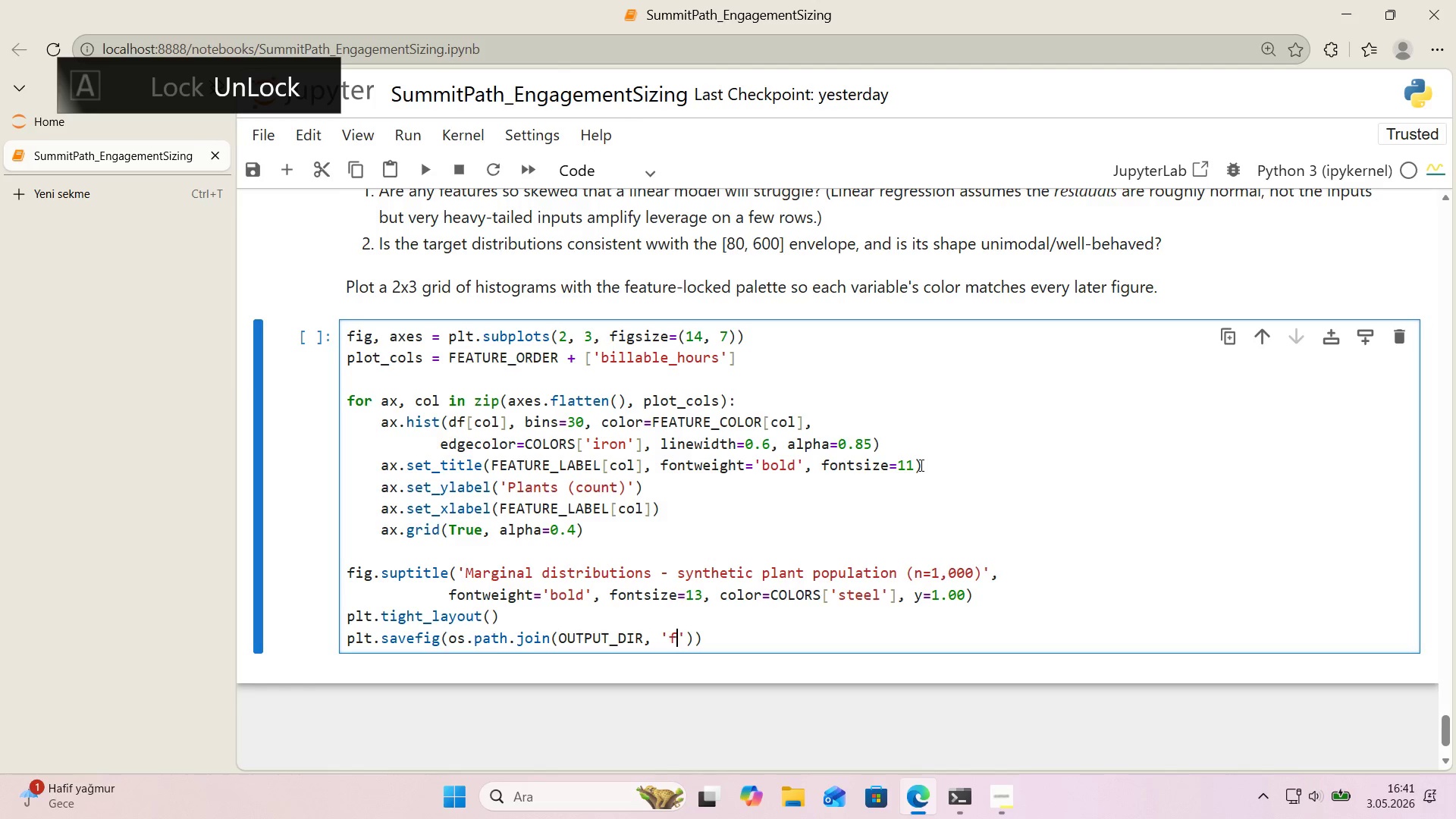 
type(f'g_01_marg'nal_d'str'but'on.n)
key(Backspace)
type(png)
 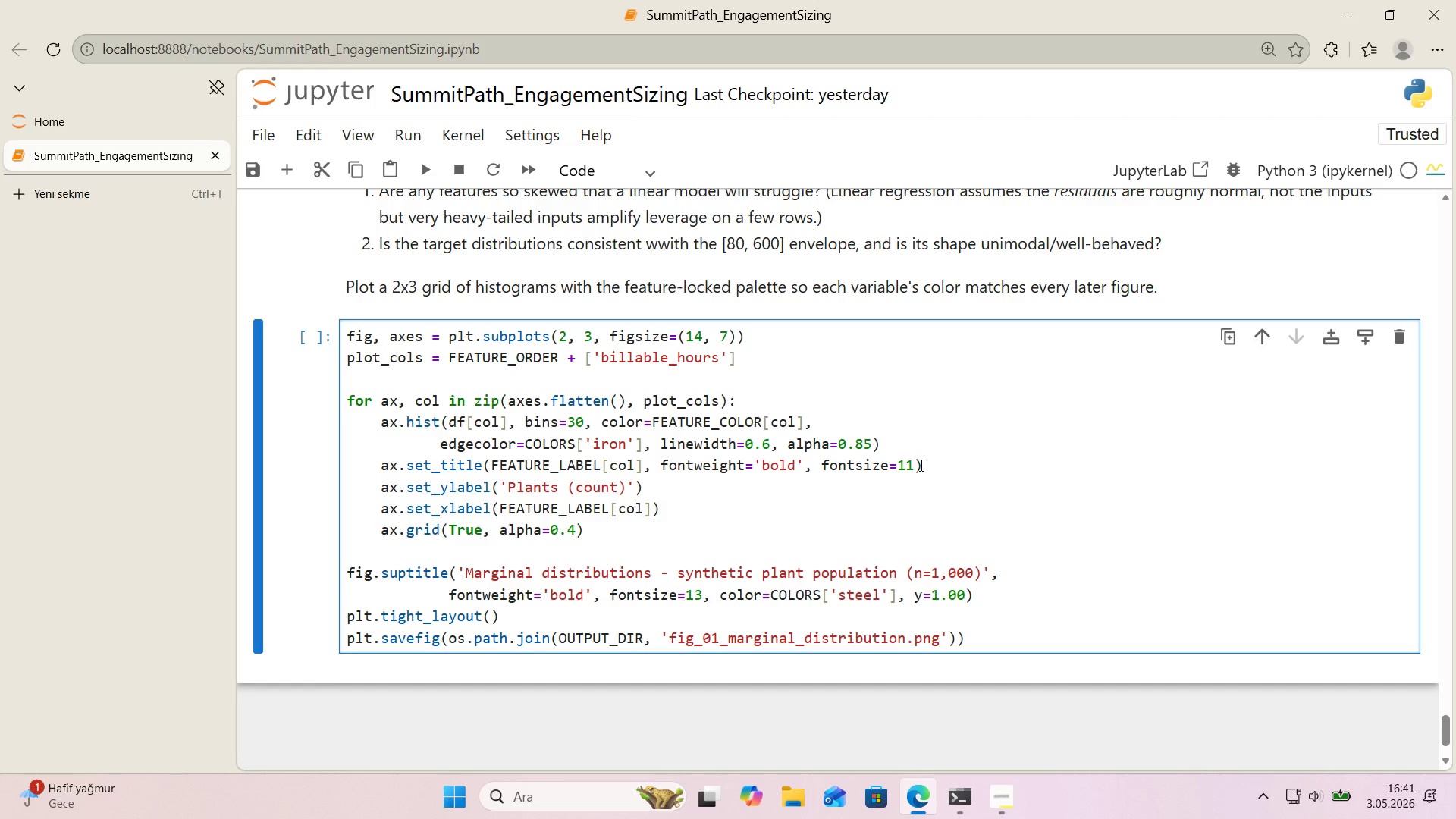 
key(ArrowRight)
 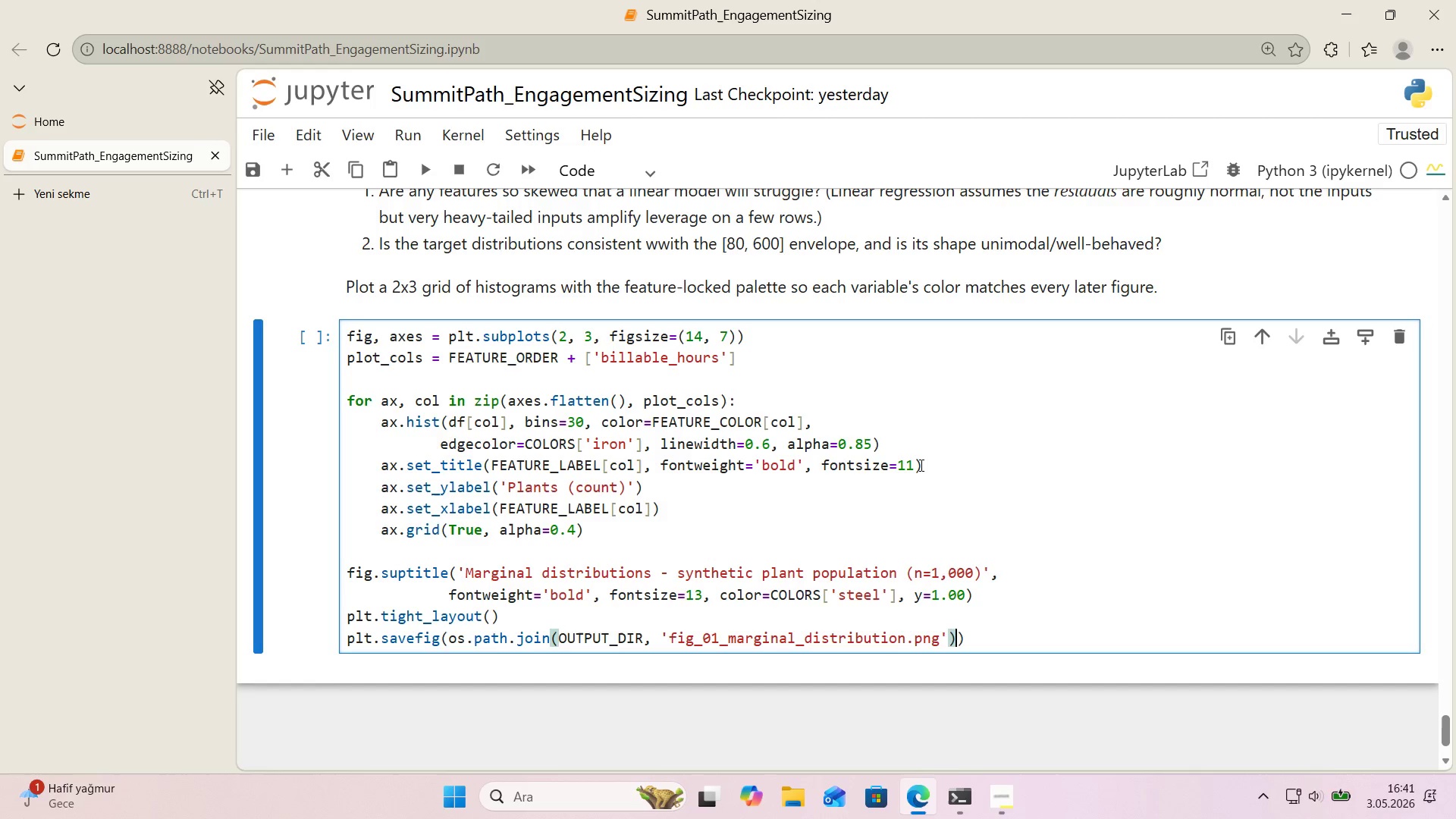 
key(ArrowRight)
 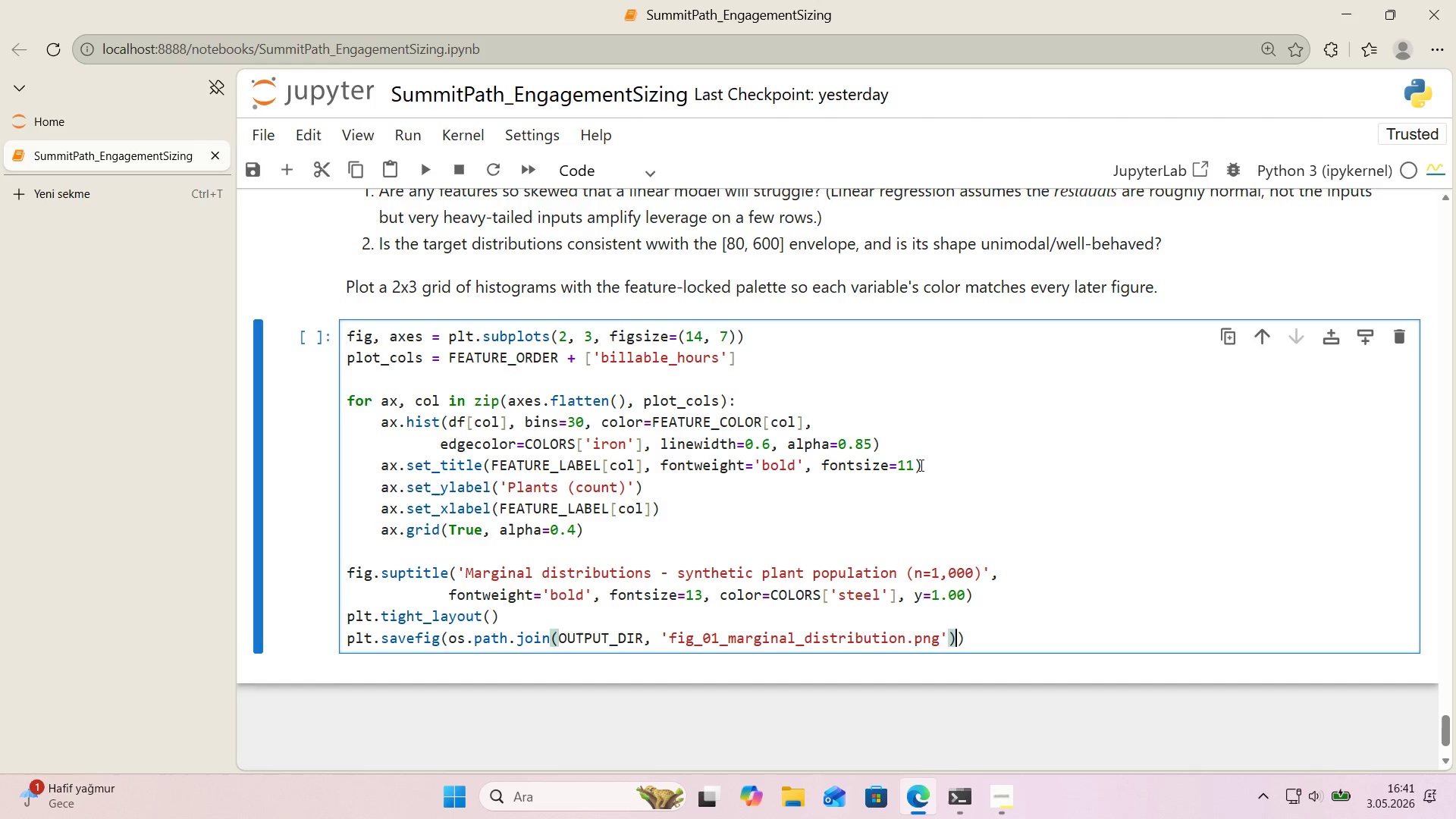 
key(Comma)
 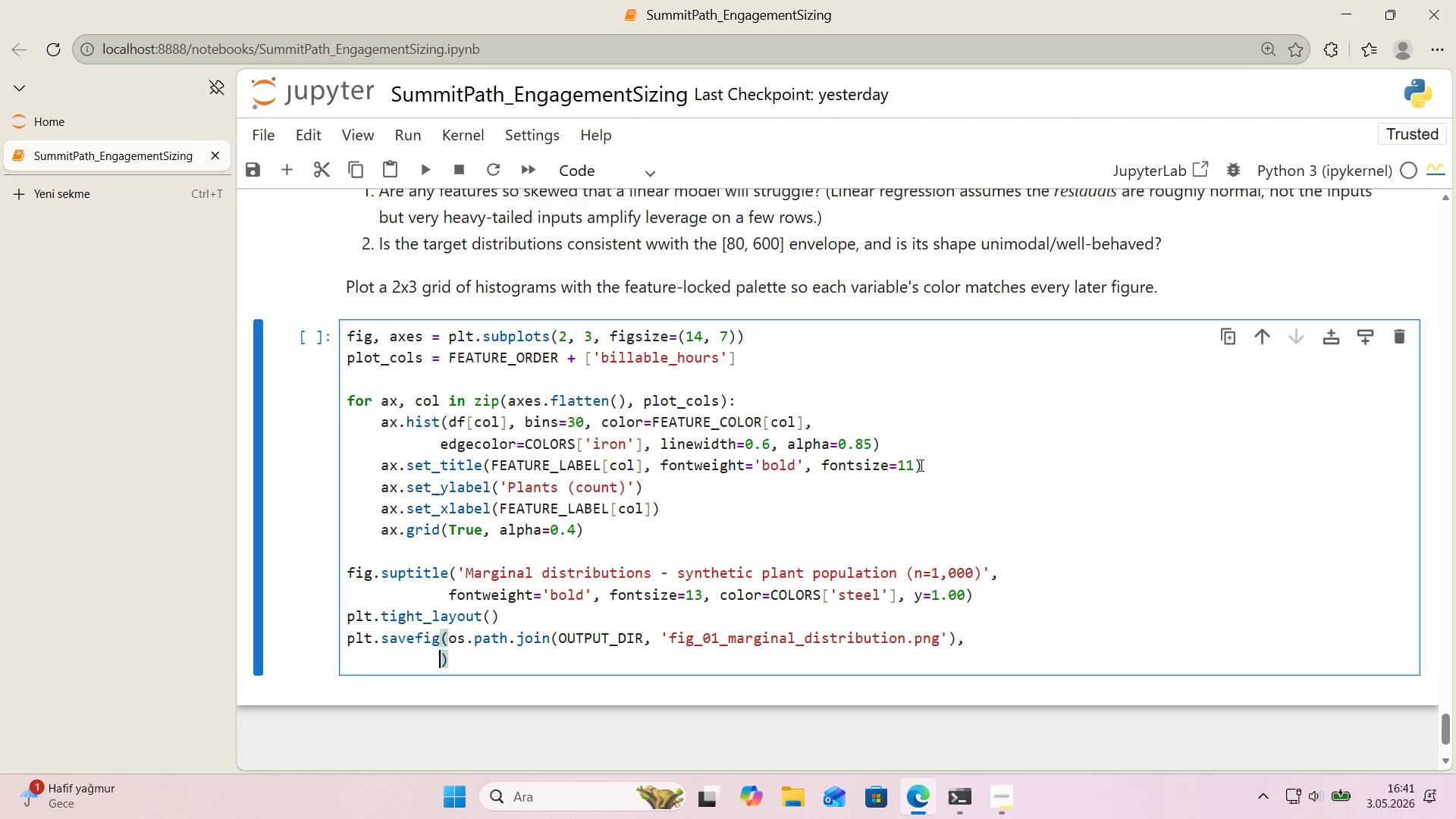 
key(Enter)
 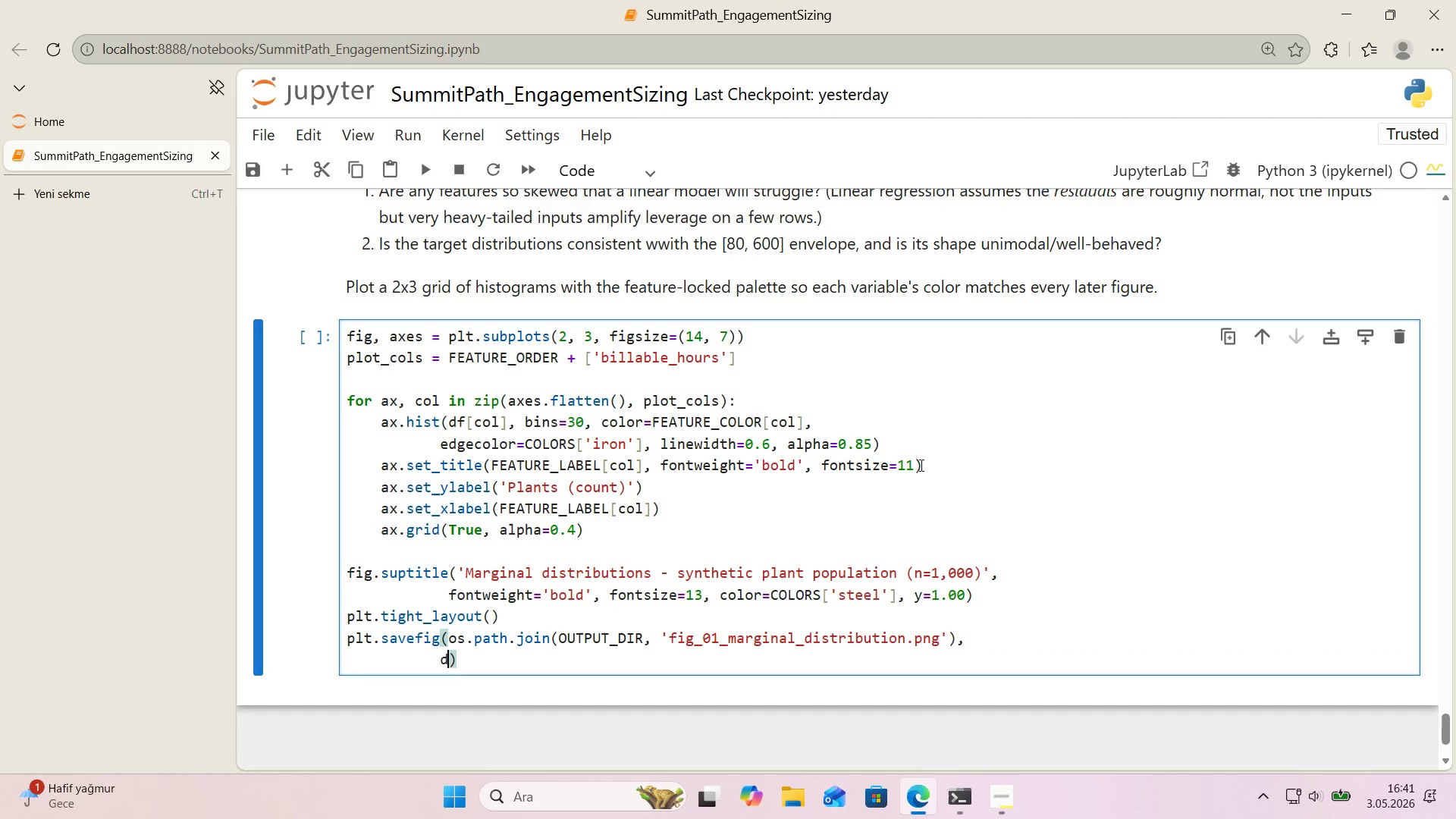 
type(dp')150, bbox_'nches)@@)
 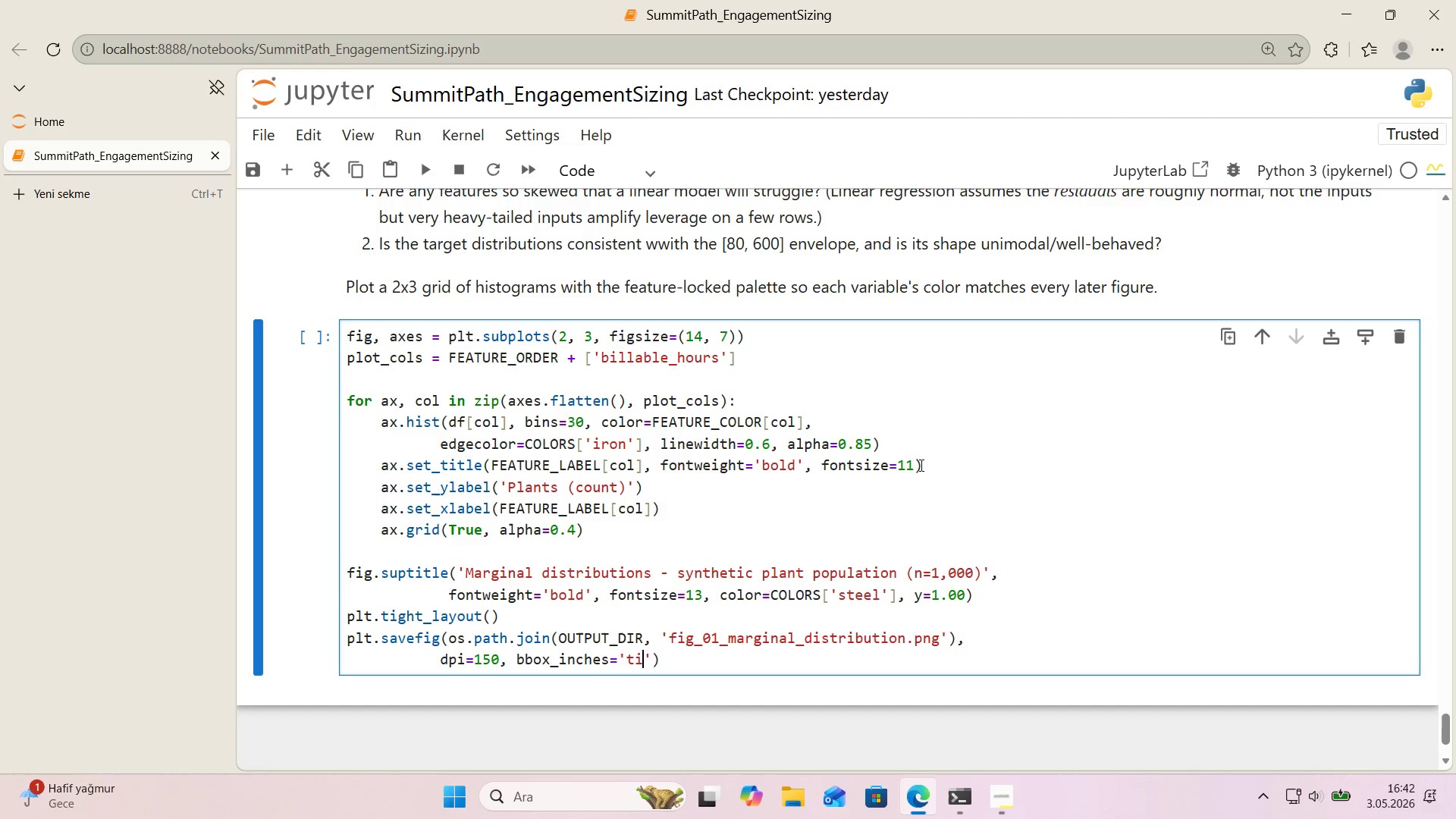 
 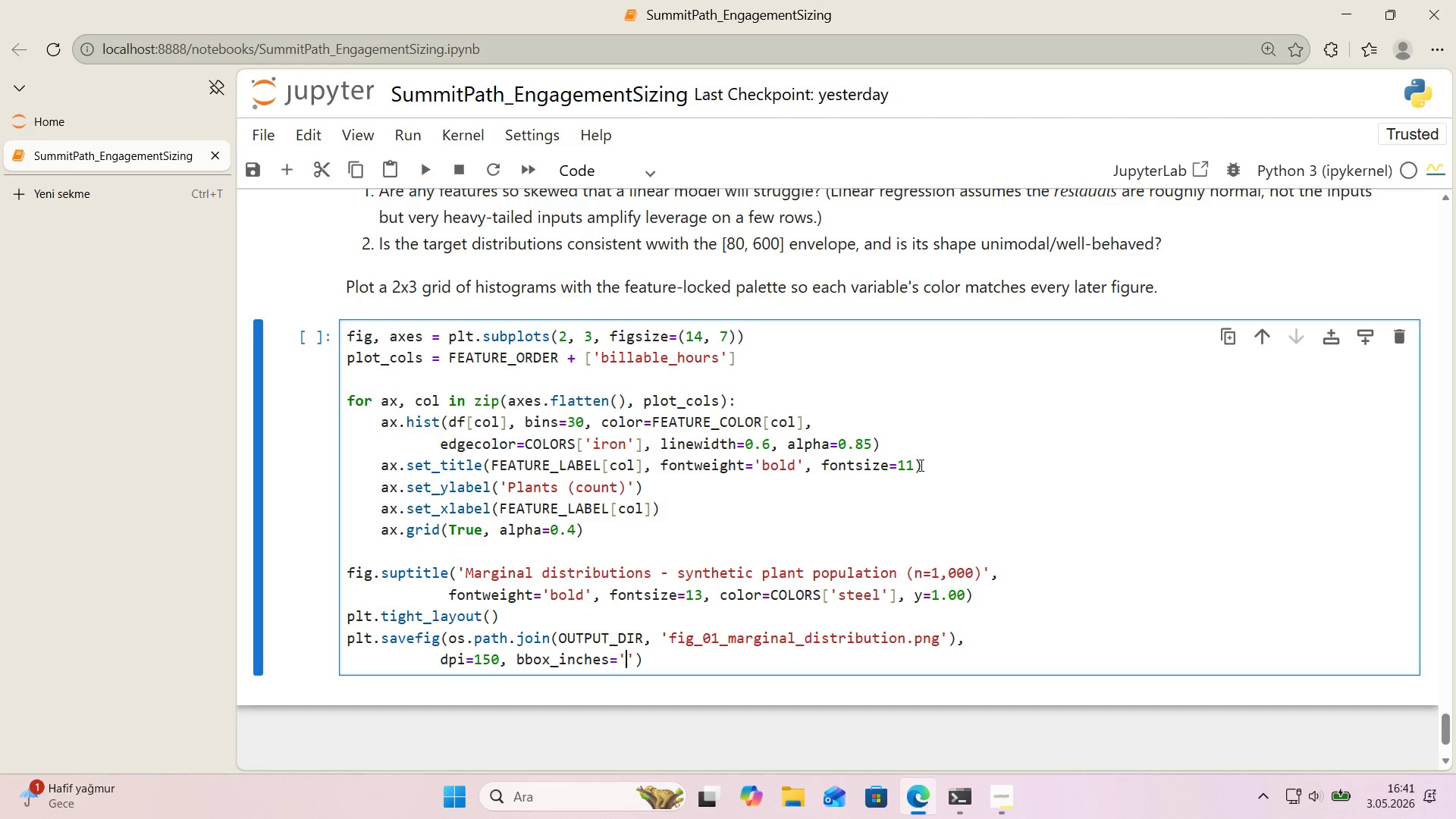 
key(ArrowLeft)
 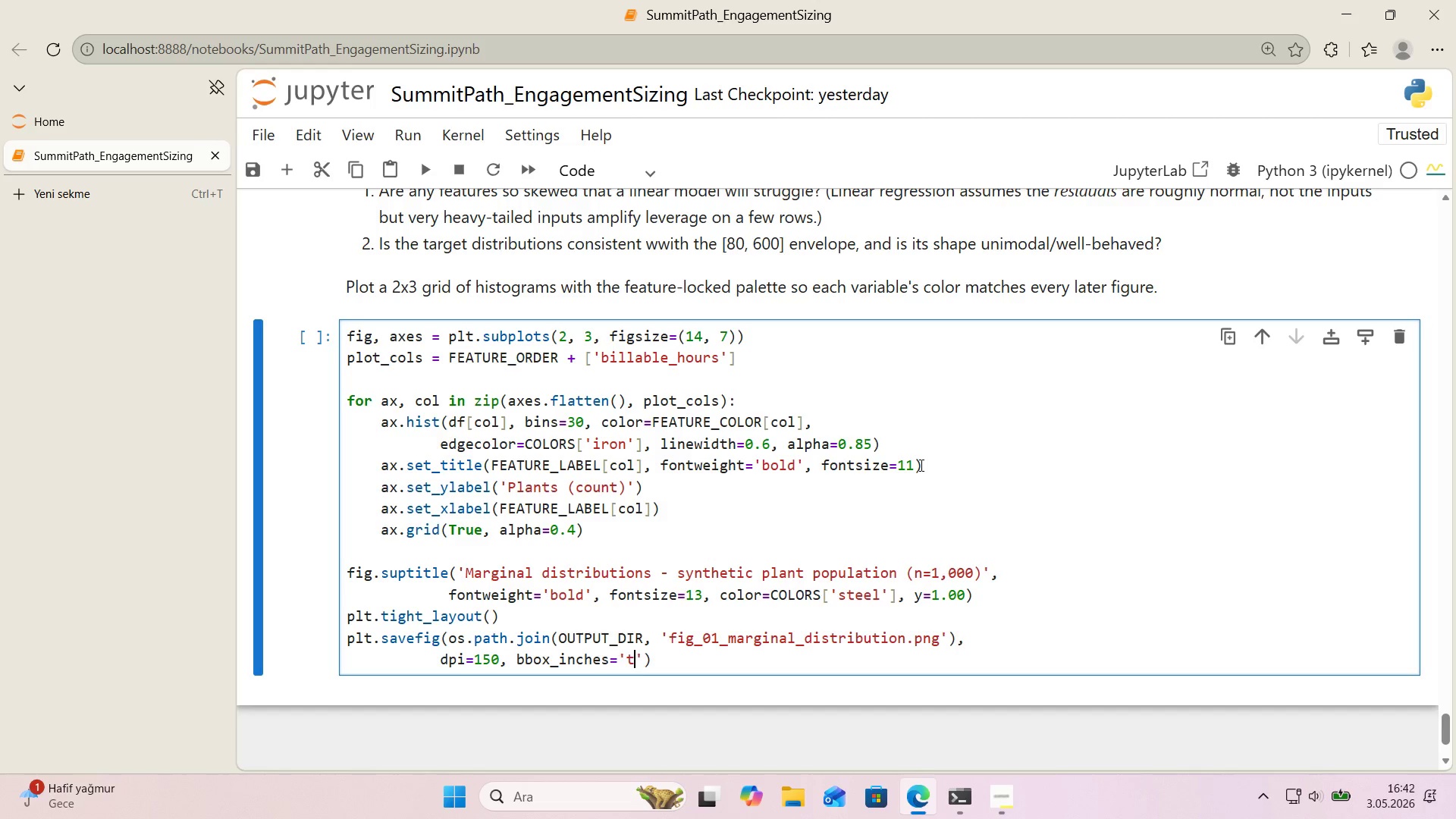 
type(t'ght)
 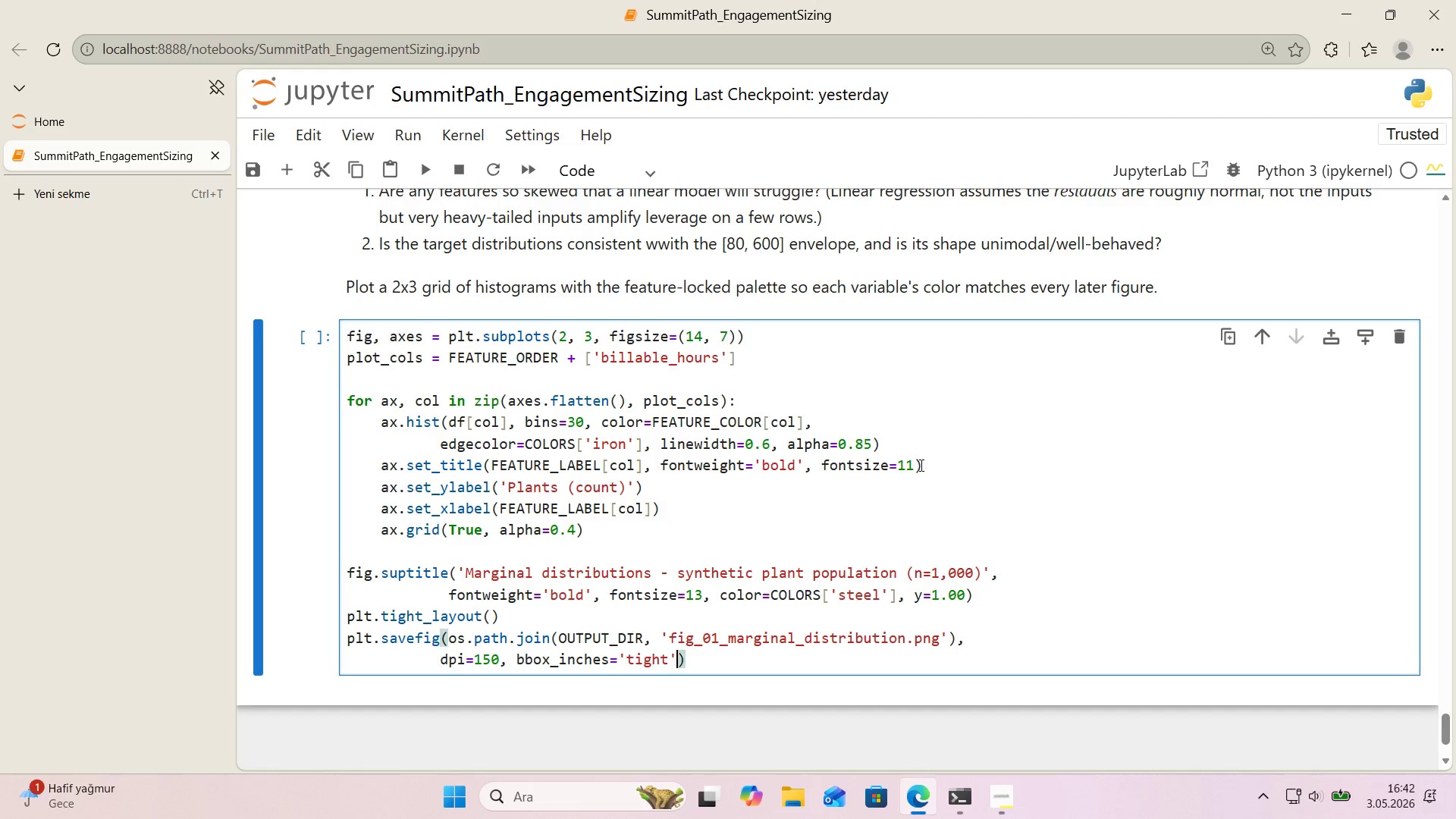 
key(ArrowRight)
 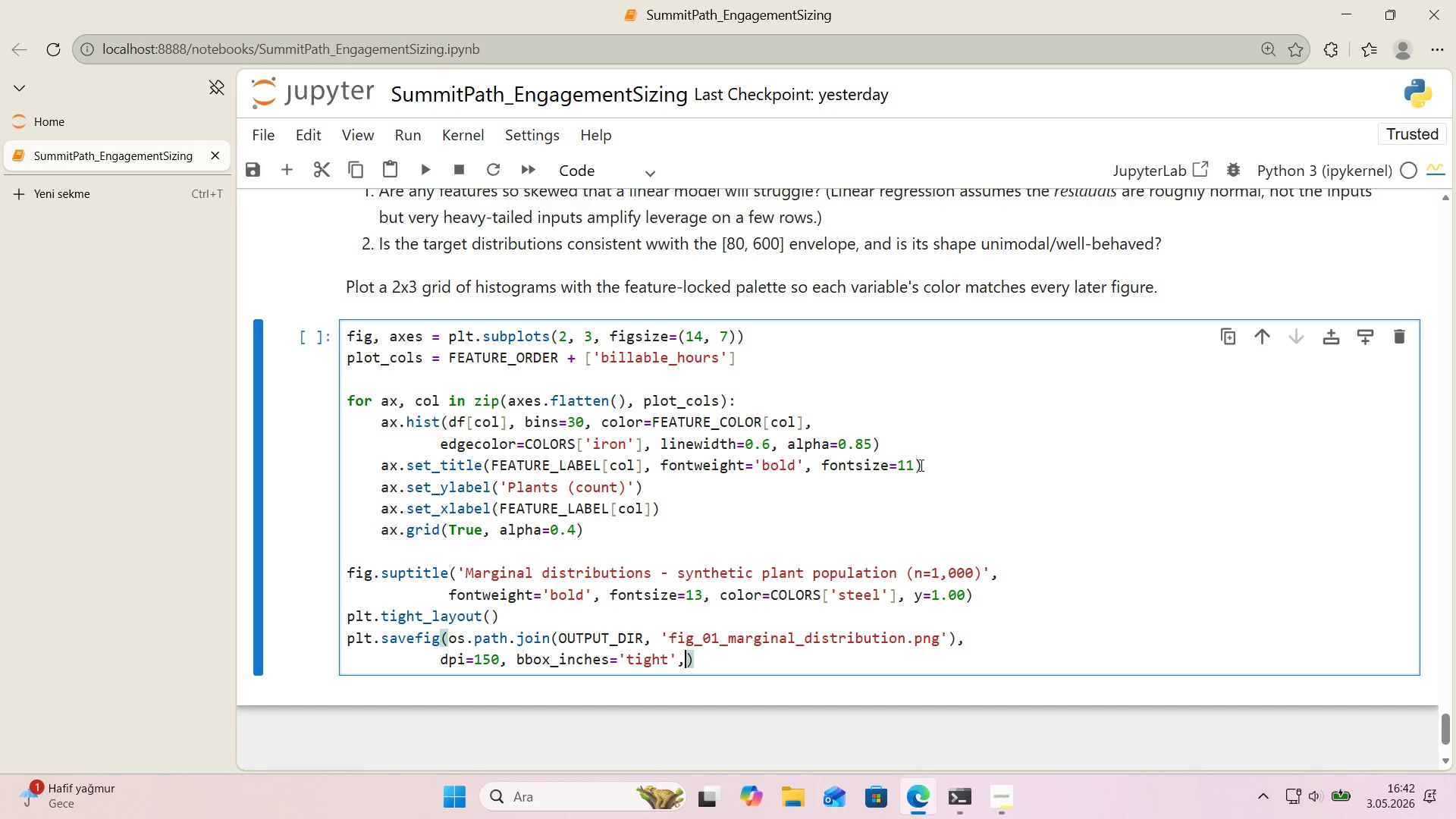 
type(, facecolor)COLORS)
 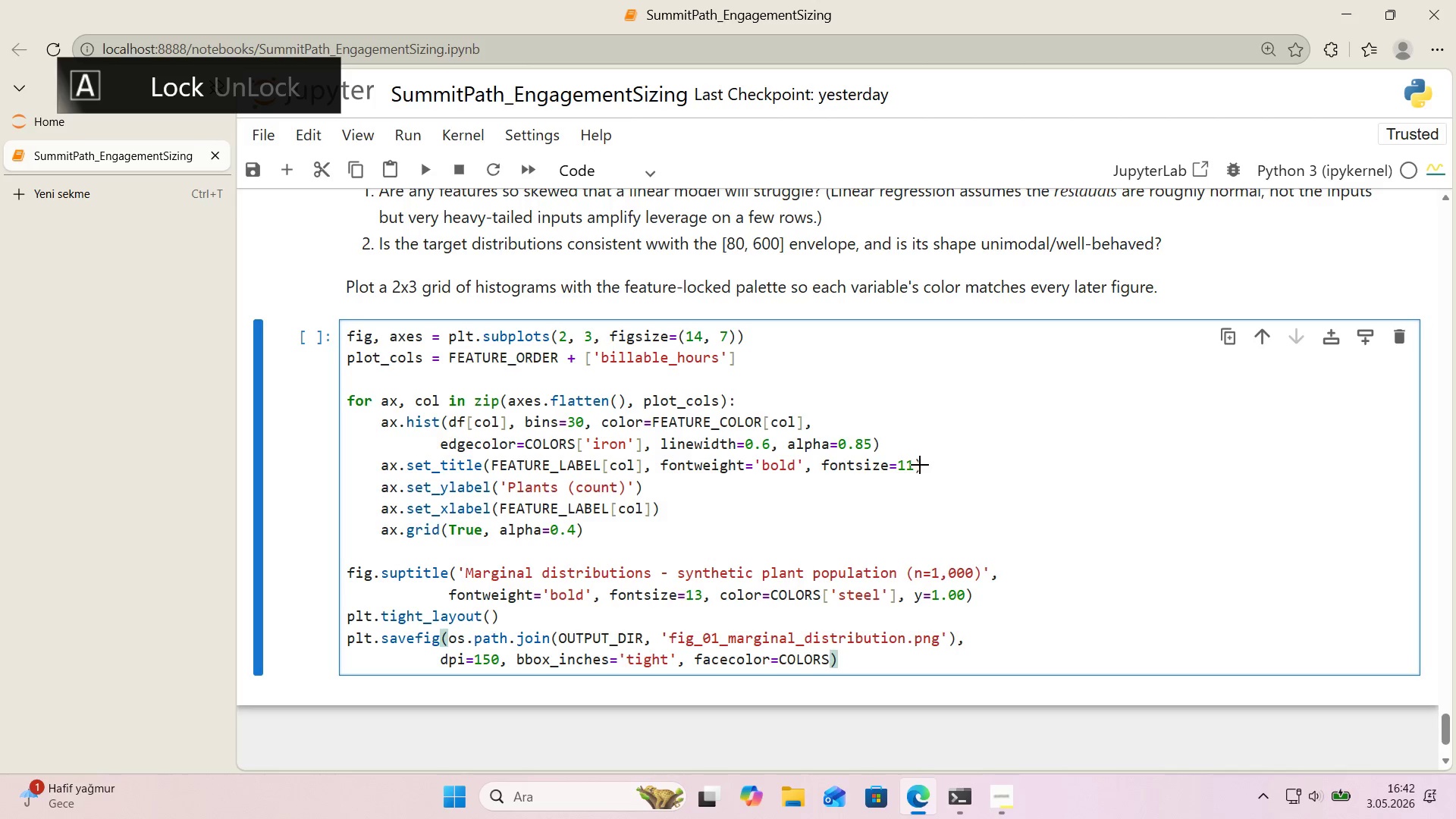 
key(Alt+Control+8)
 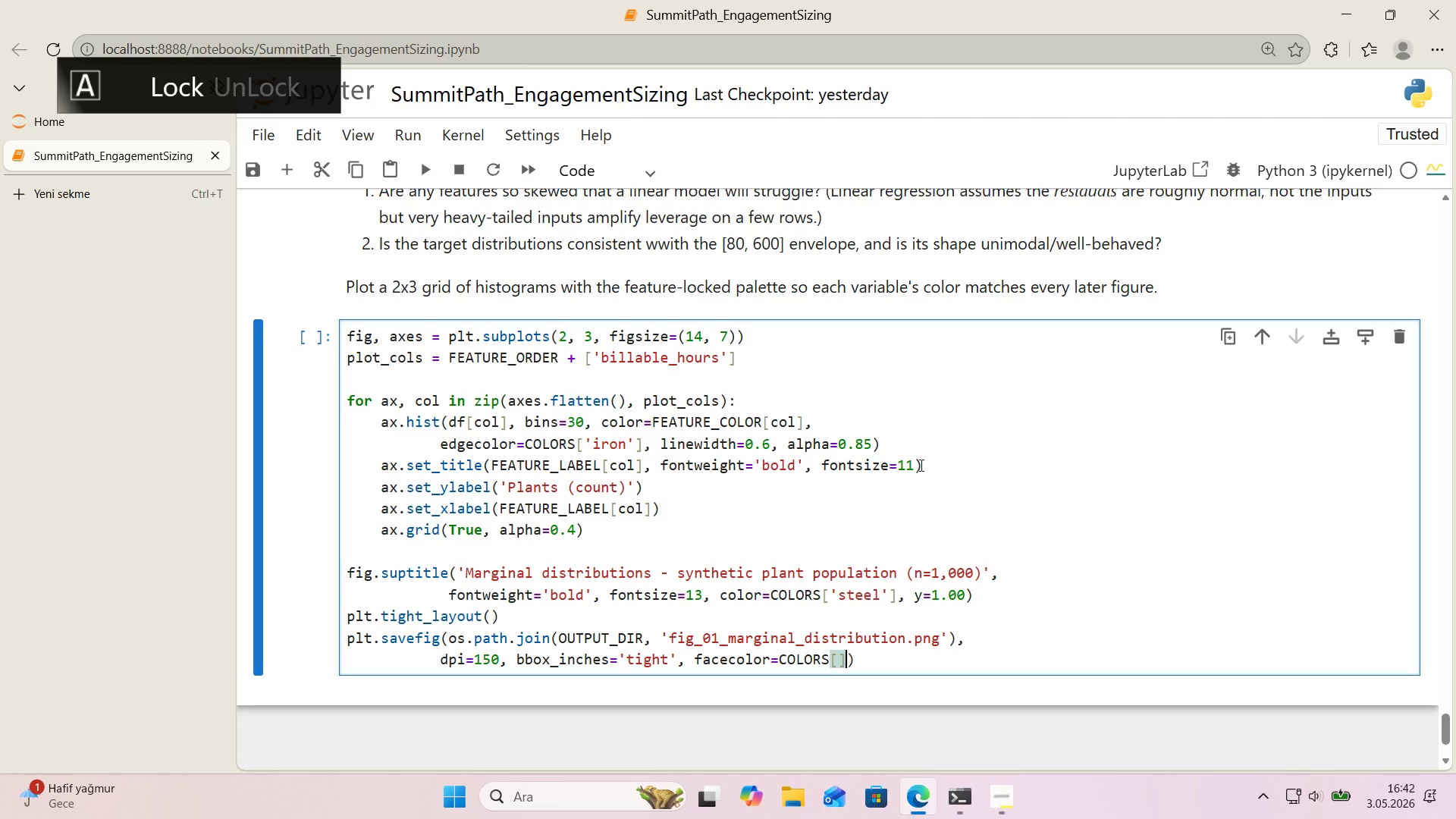 
key(Alt+Control+9)
 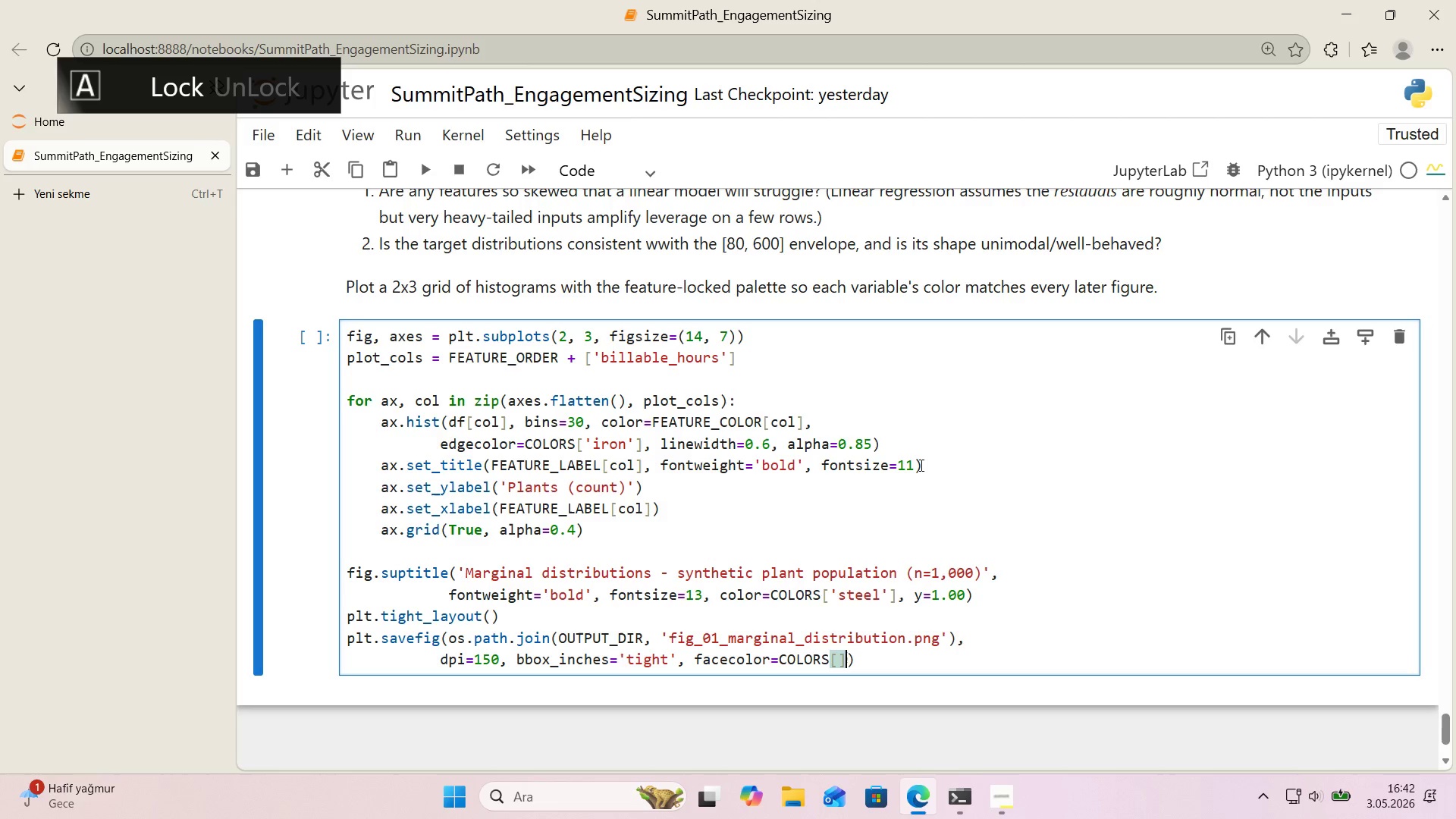 
key(CapsLock)
 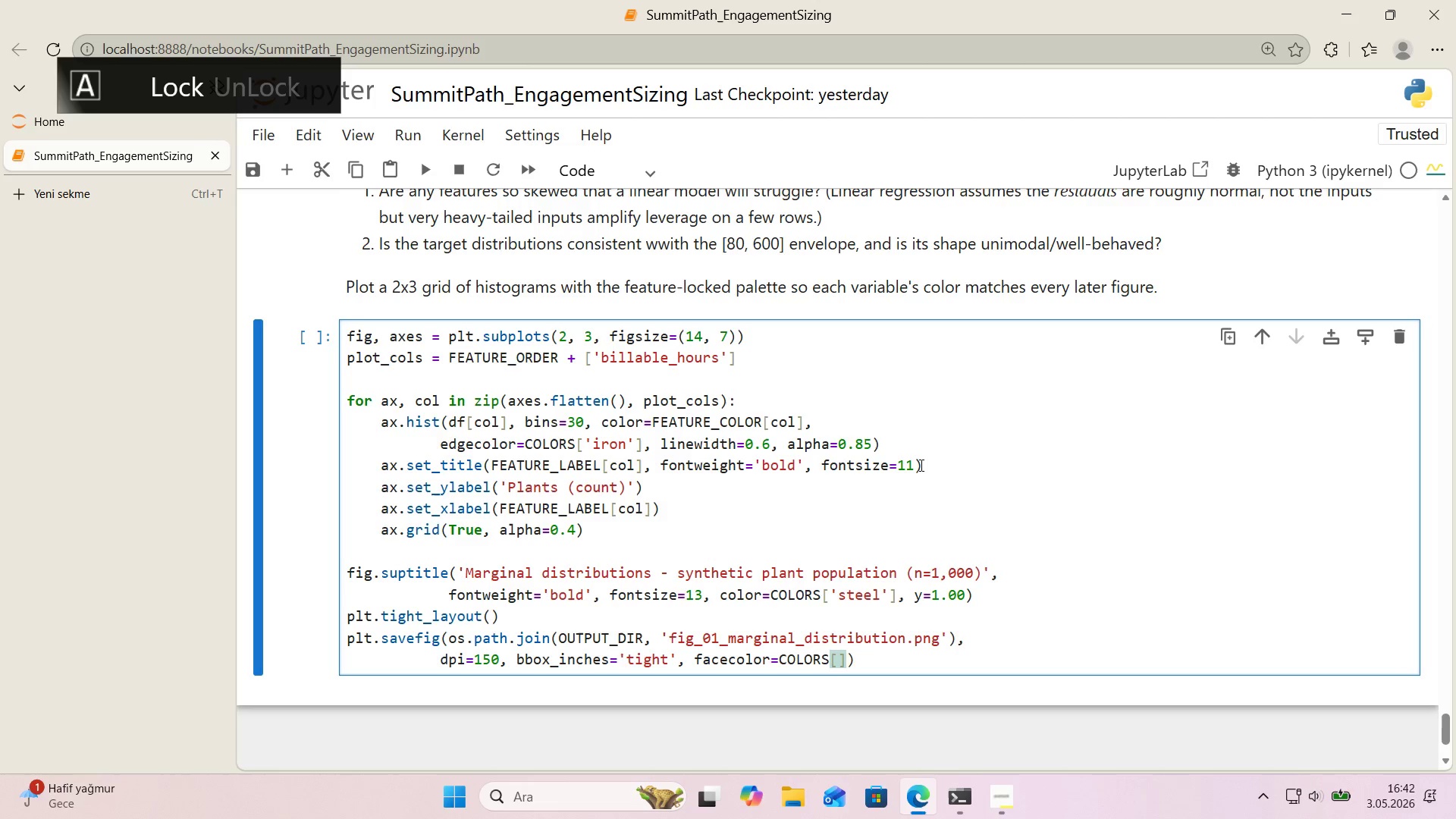 
key(ArrowLeft)
 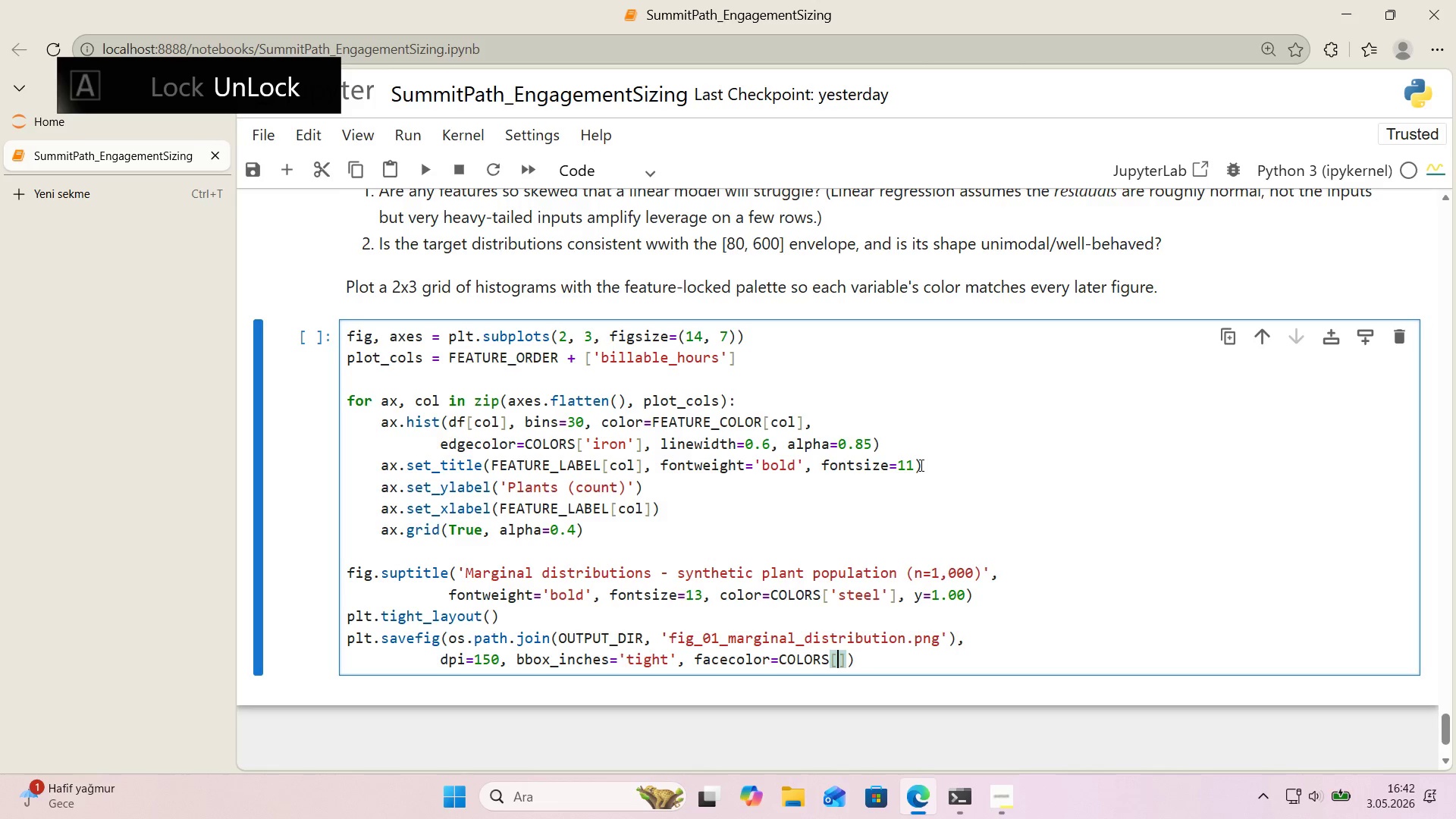 
type(@@)
 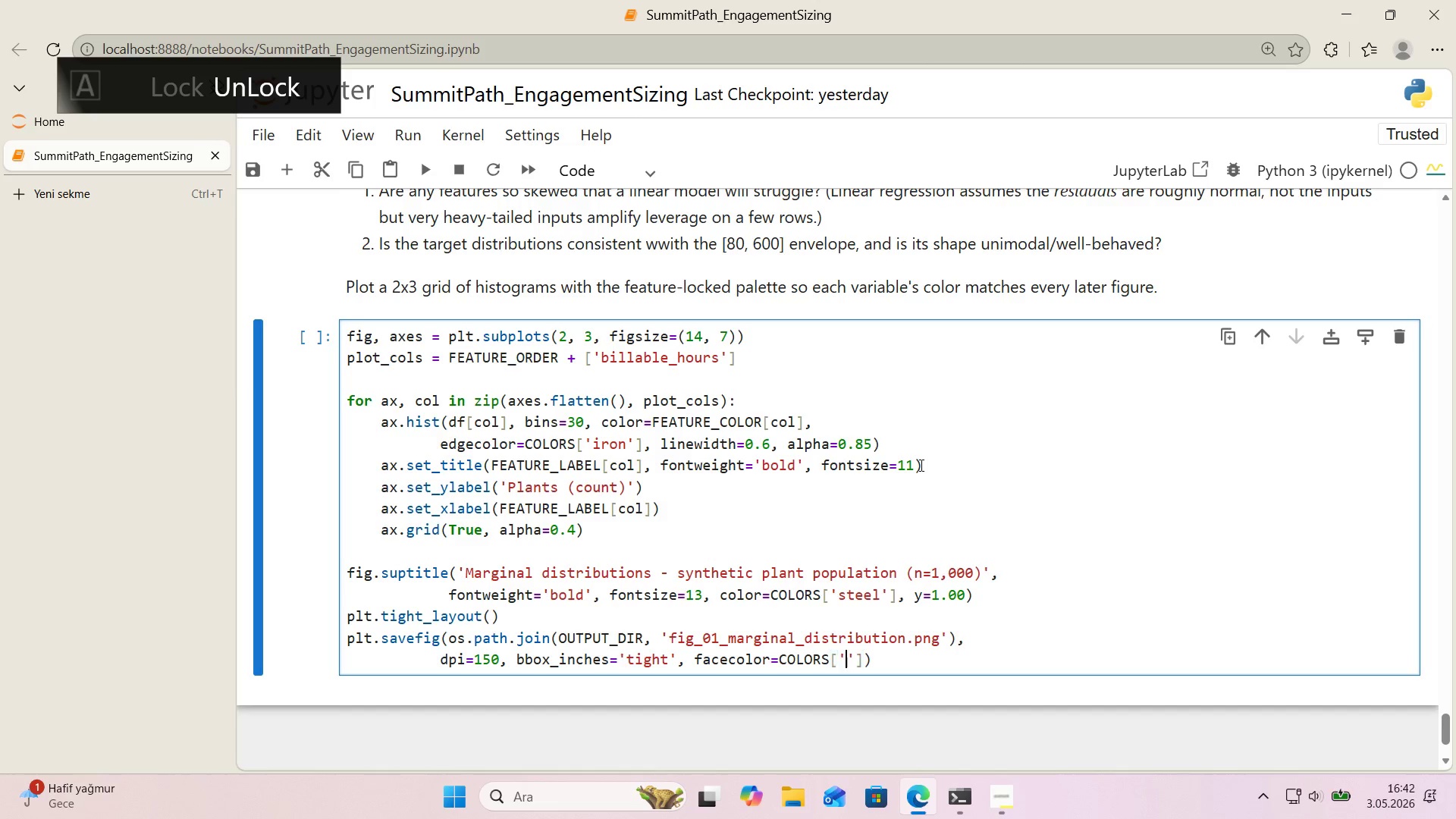 
key(ArrowLeft)
 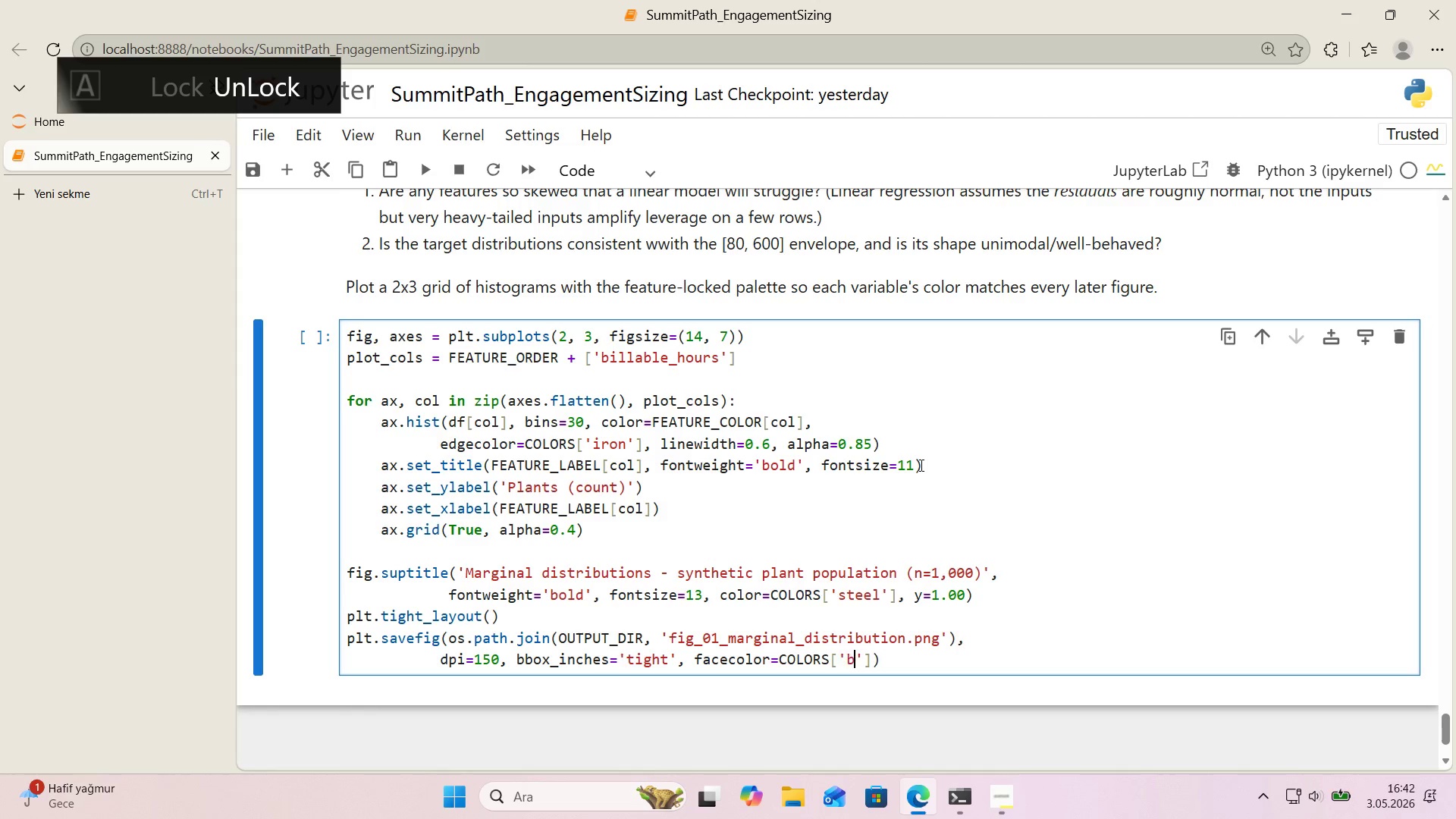 
type(bone)
 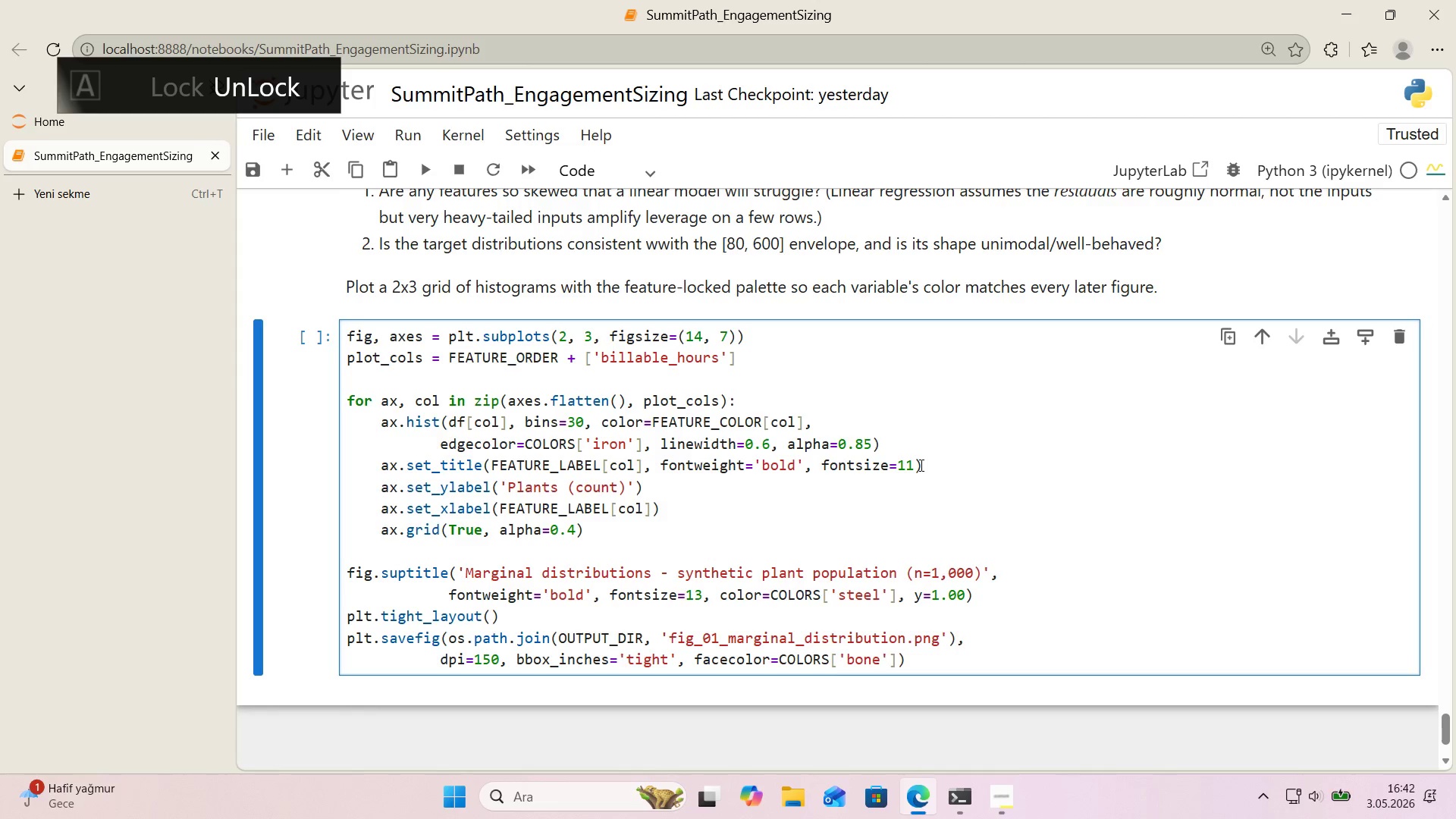 
key(ArrowRight)
 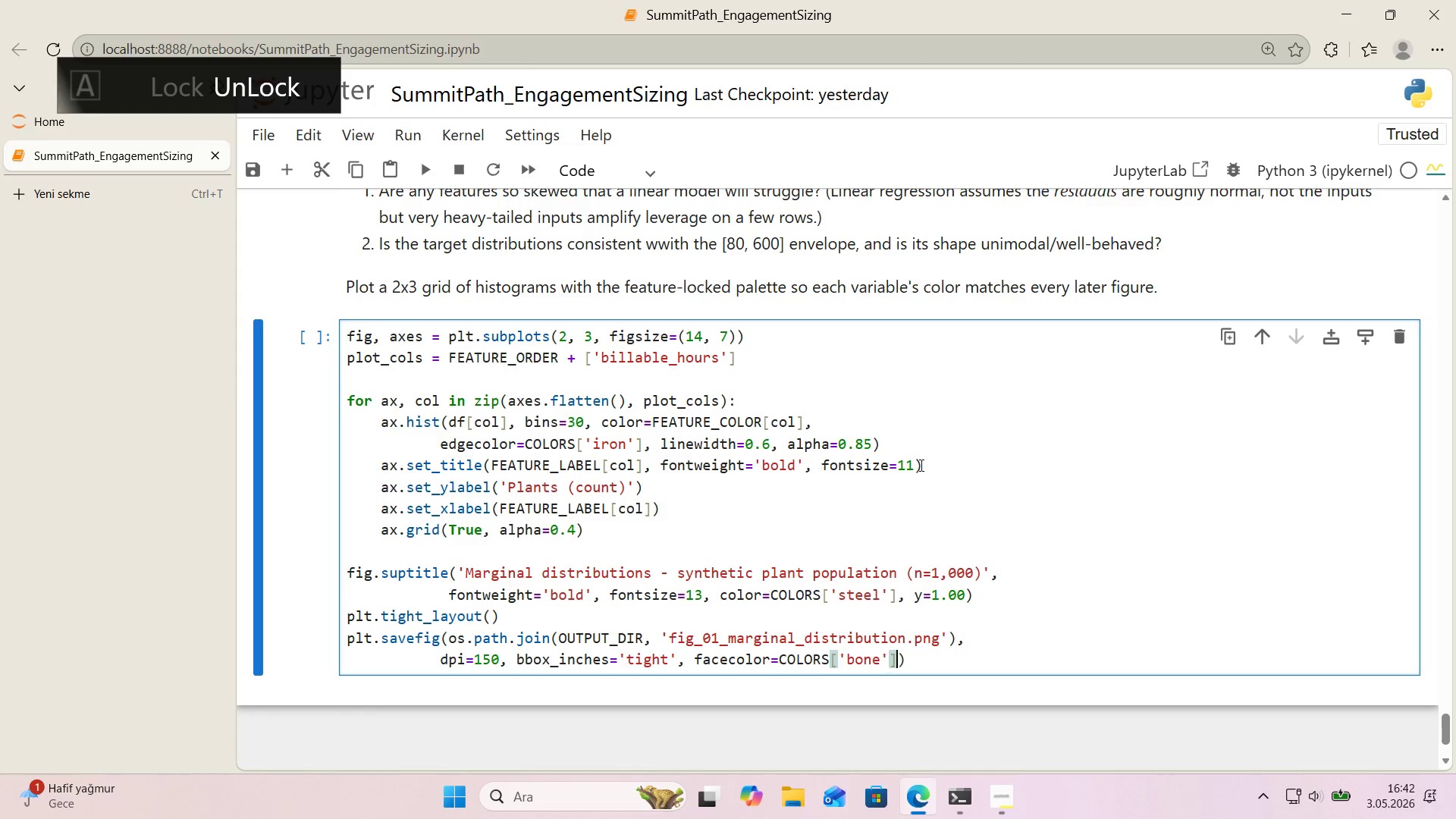 
key(ArrowRight)
 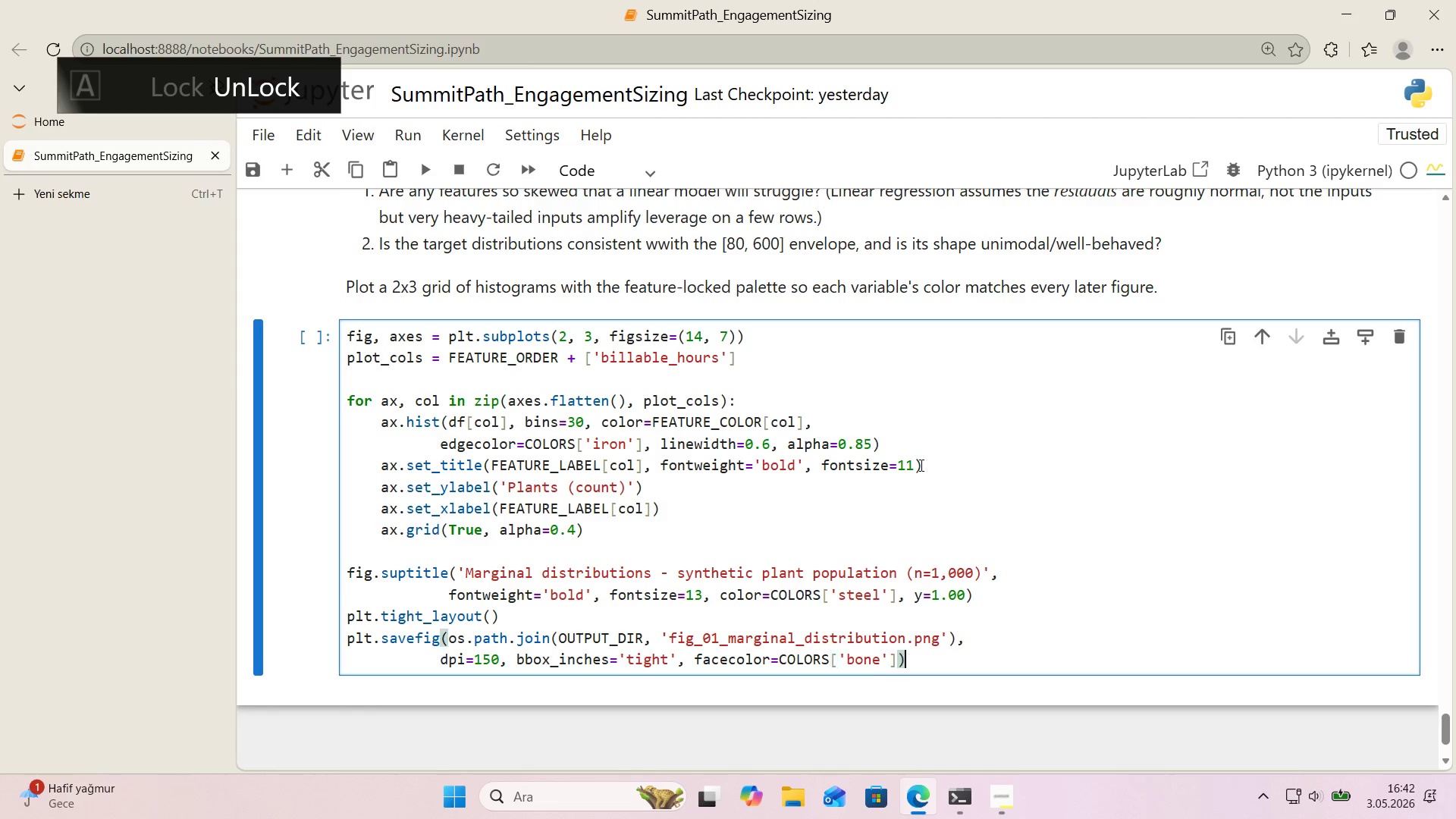 
key(ArrowRight)
 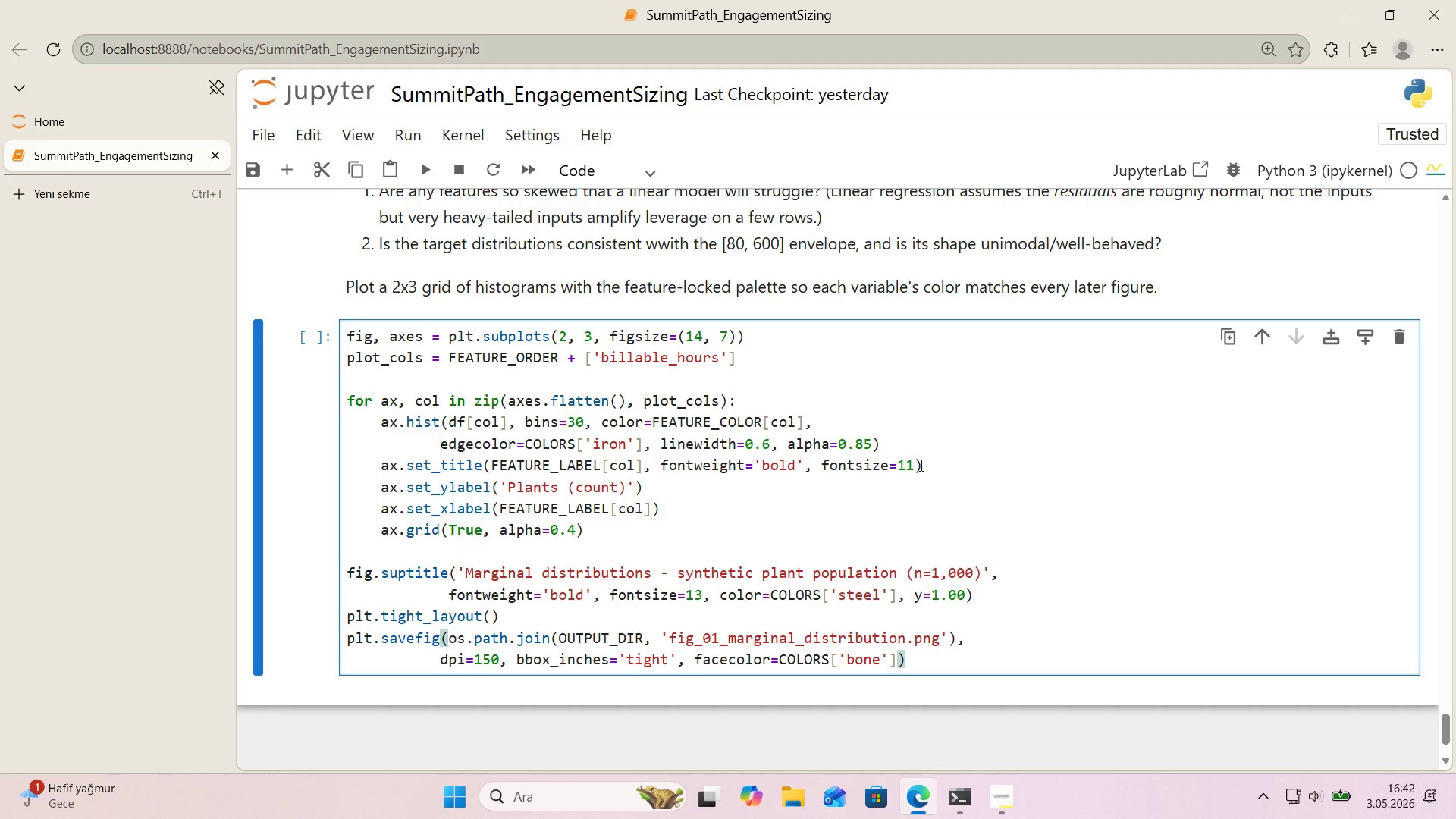 
key(Enter)
 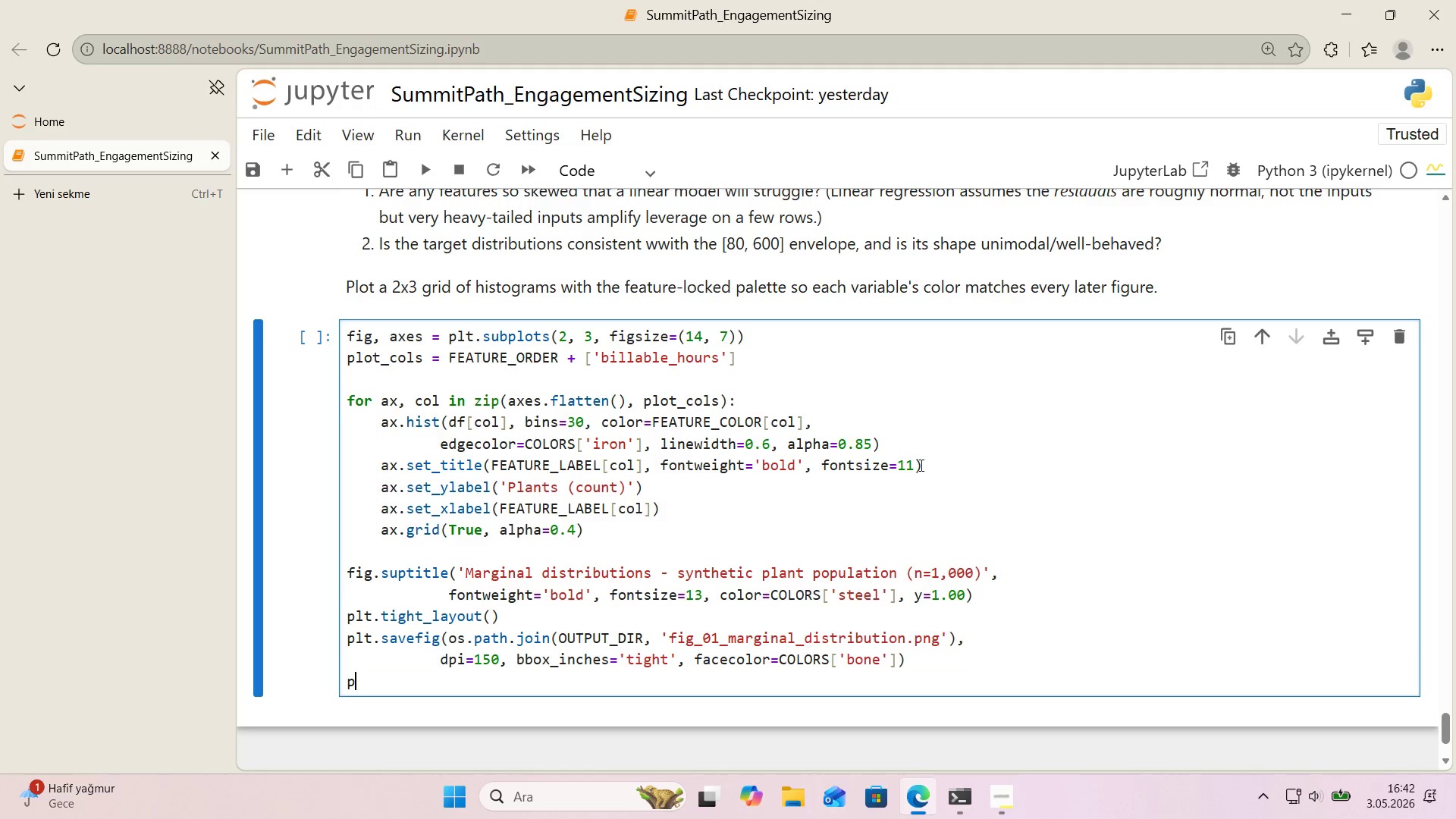 
type(plt.show()
key(Backspace)
type(*()
 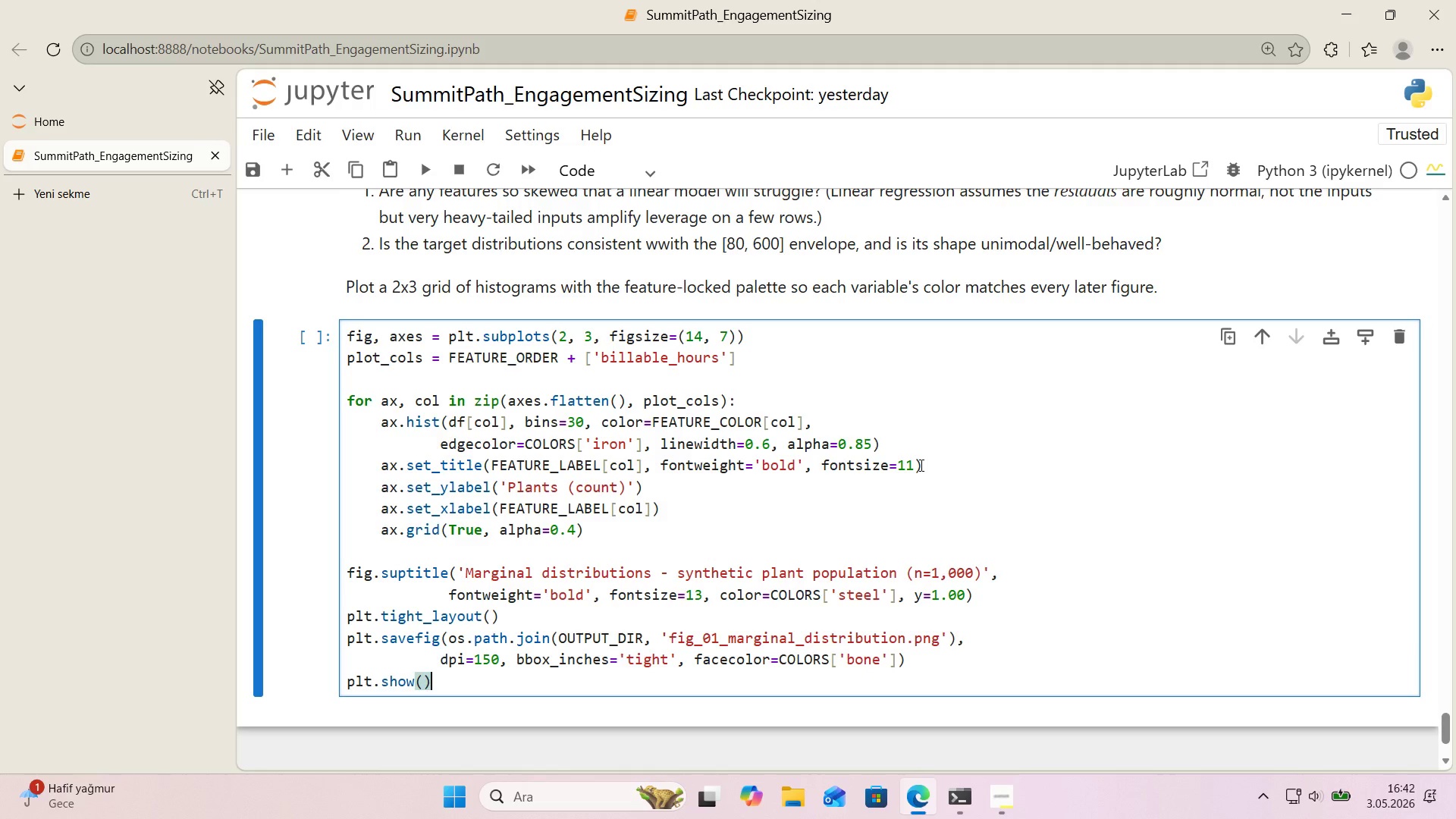 
key(Shift+Enter)
 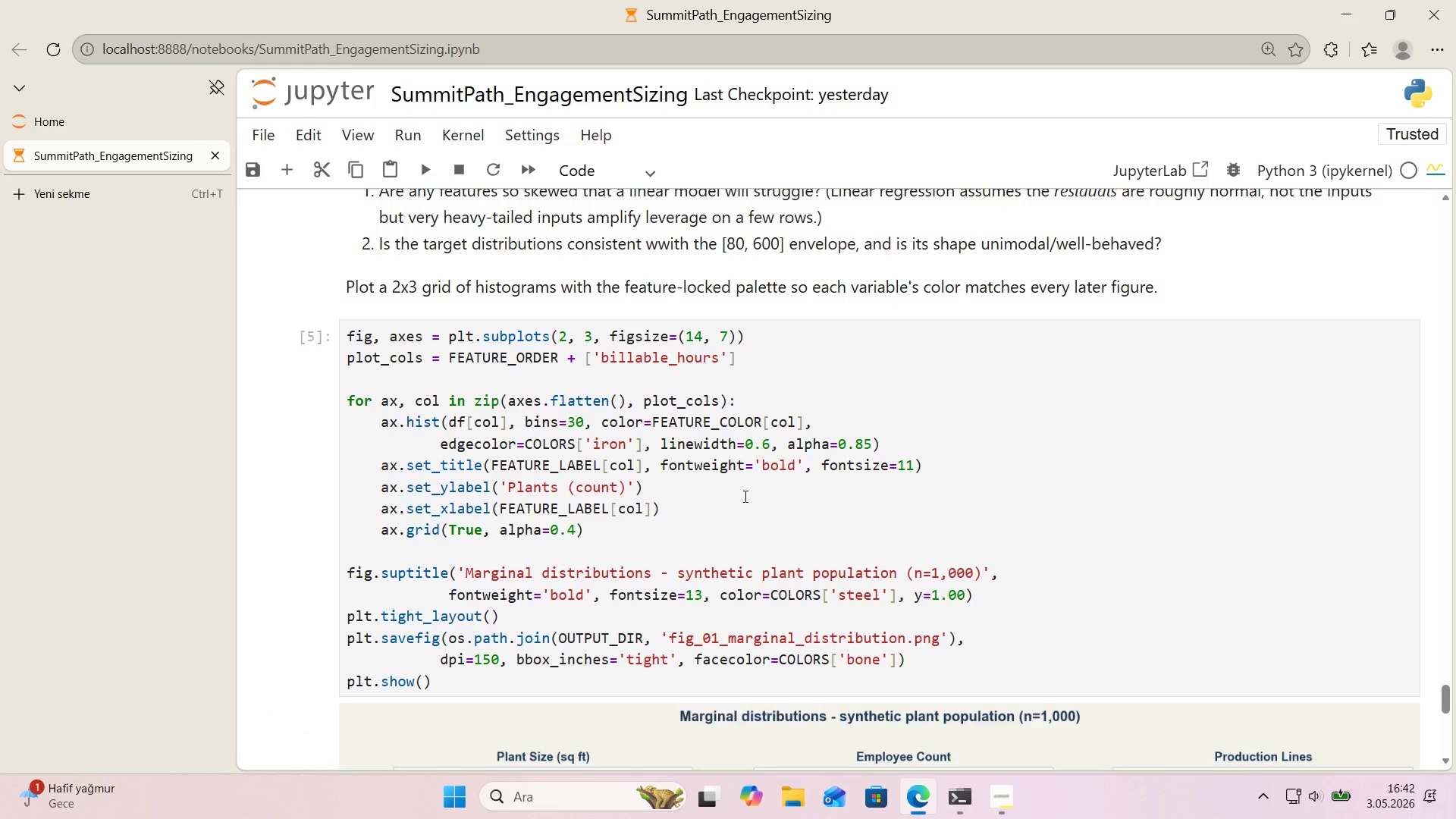 
scroll: coordinate [742, 497], scroll_direction: down, amount: 4.0
 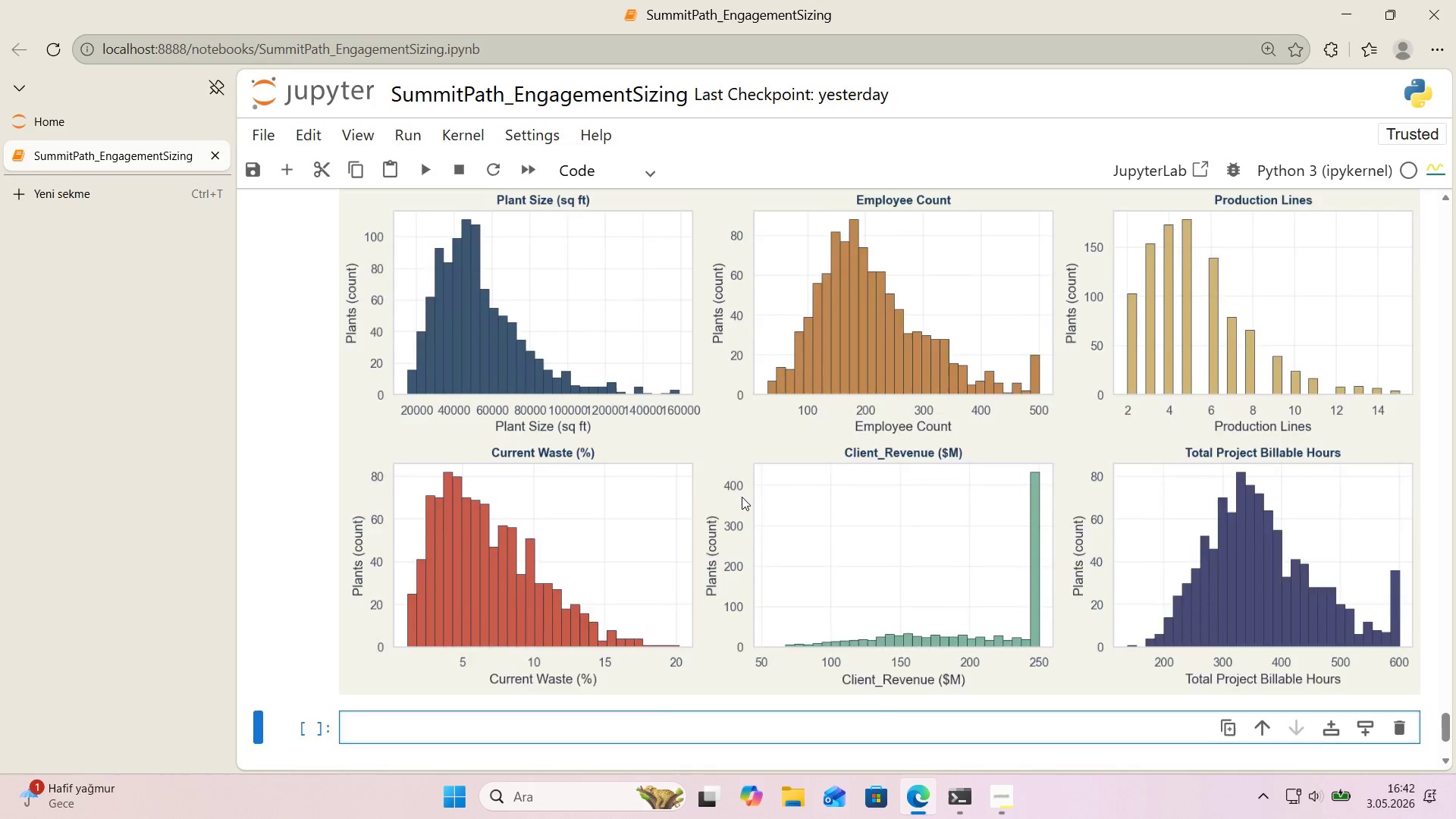 
scroll: coordinate [742, 497], scroll_direction: up, amount: 1.0
 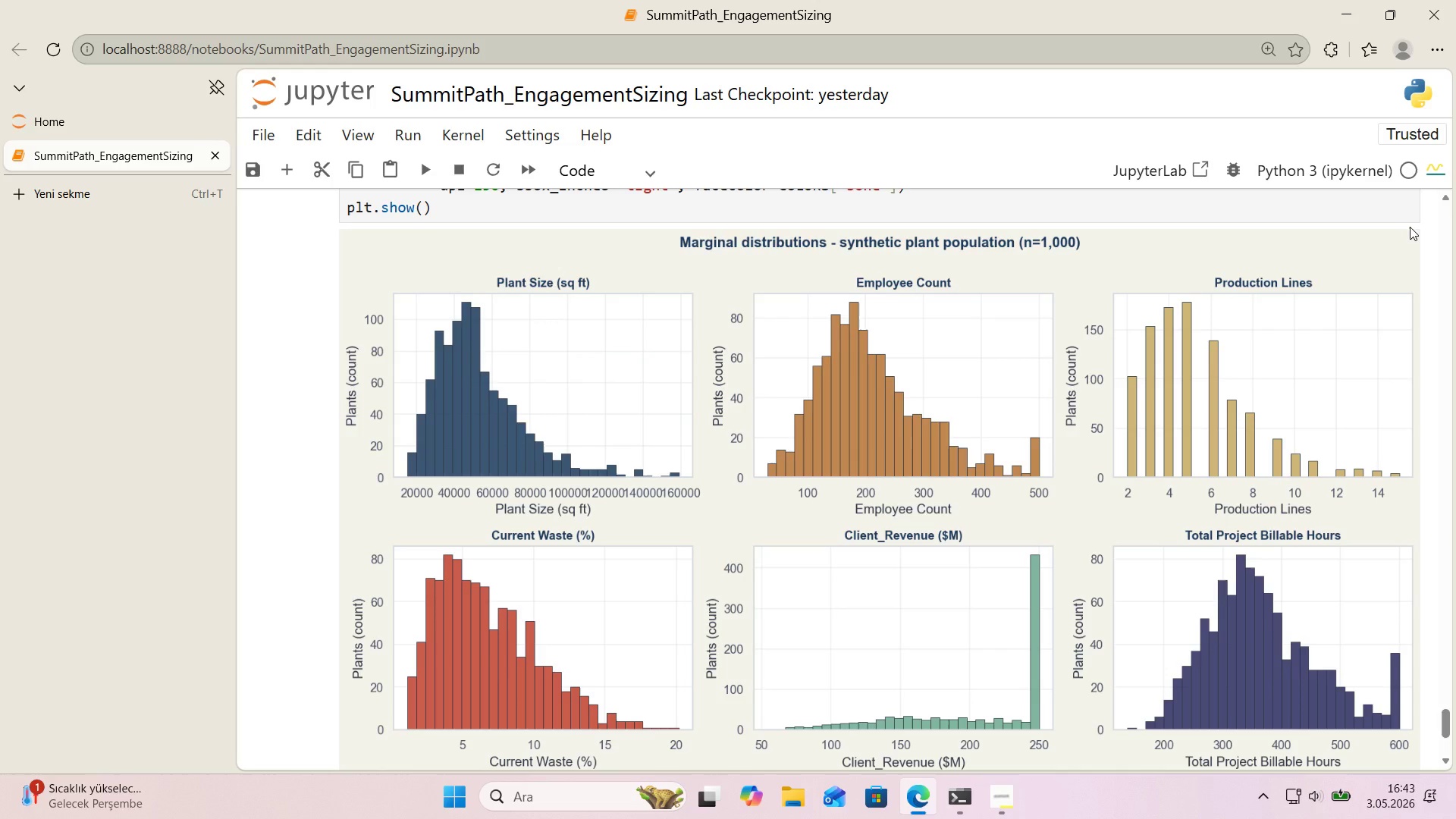 
wait(76.77)
 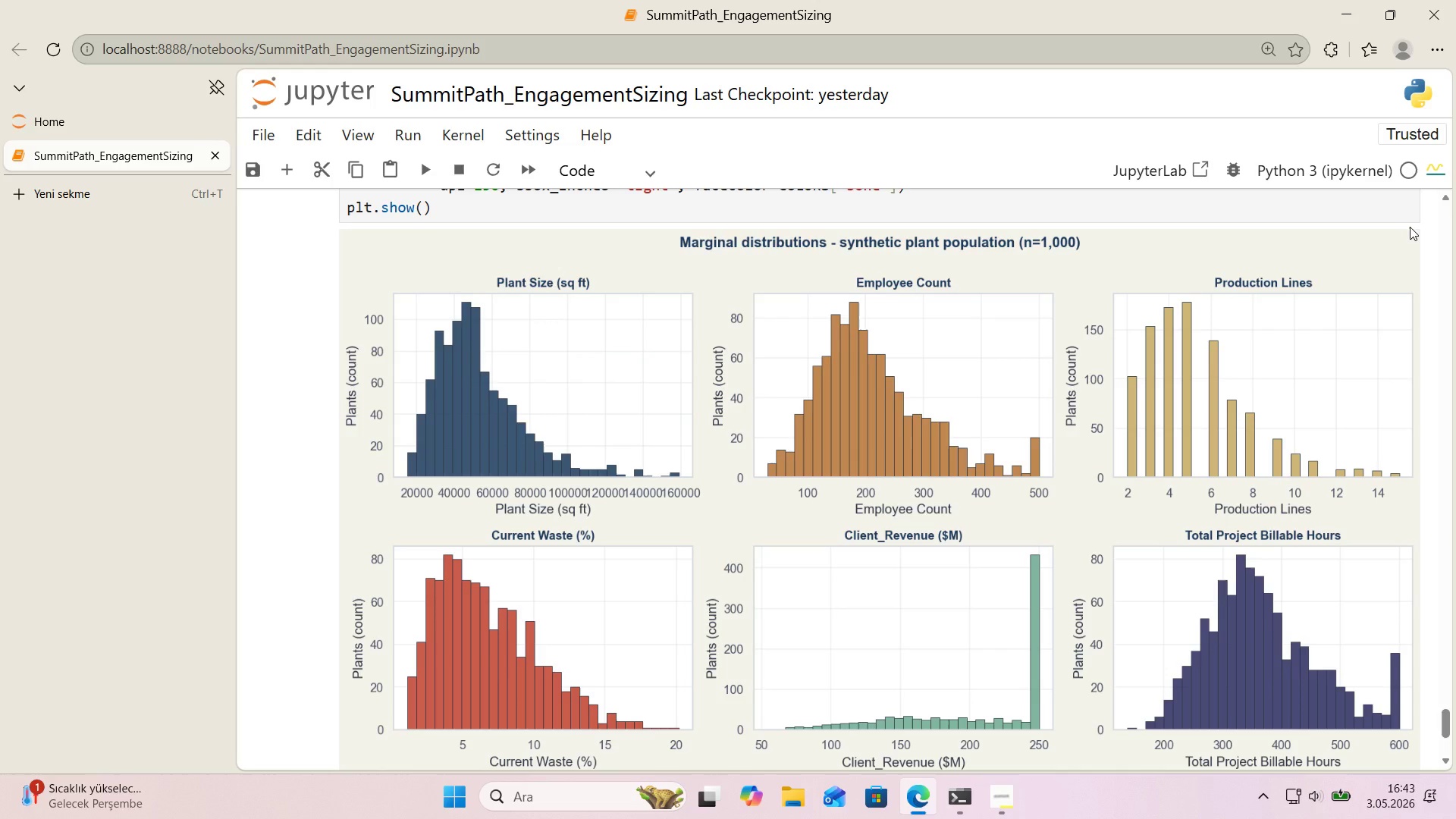 
scroll: coordinate [918, 316], scroll_direction: down, amount: 1.0
 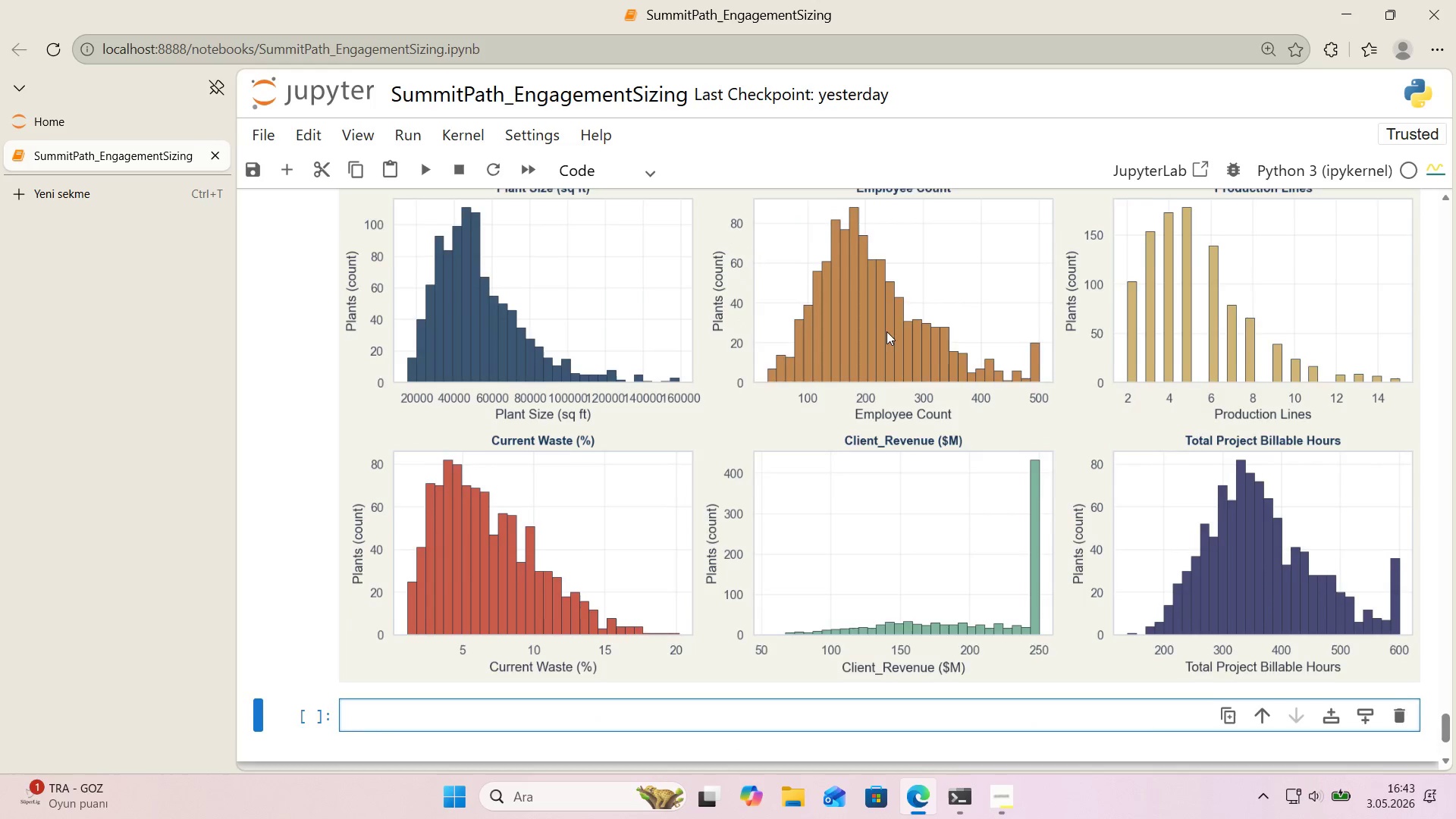 
scroll: coordinate [886, 331], scroll_direction: up, amount: 1.0
 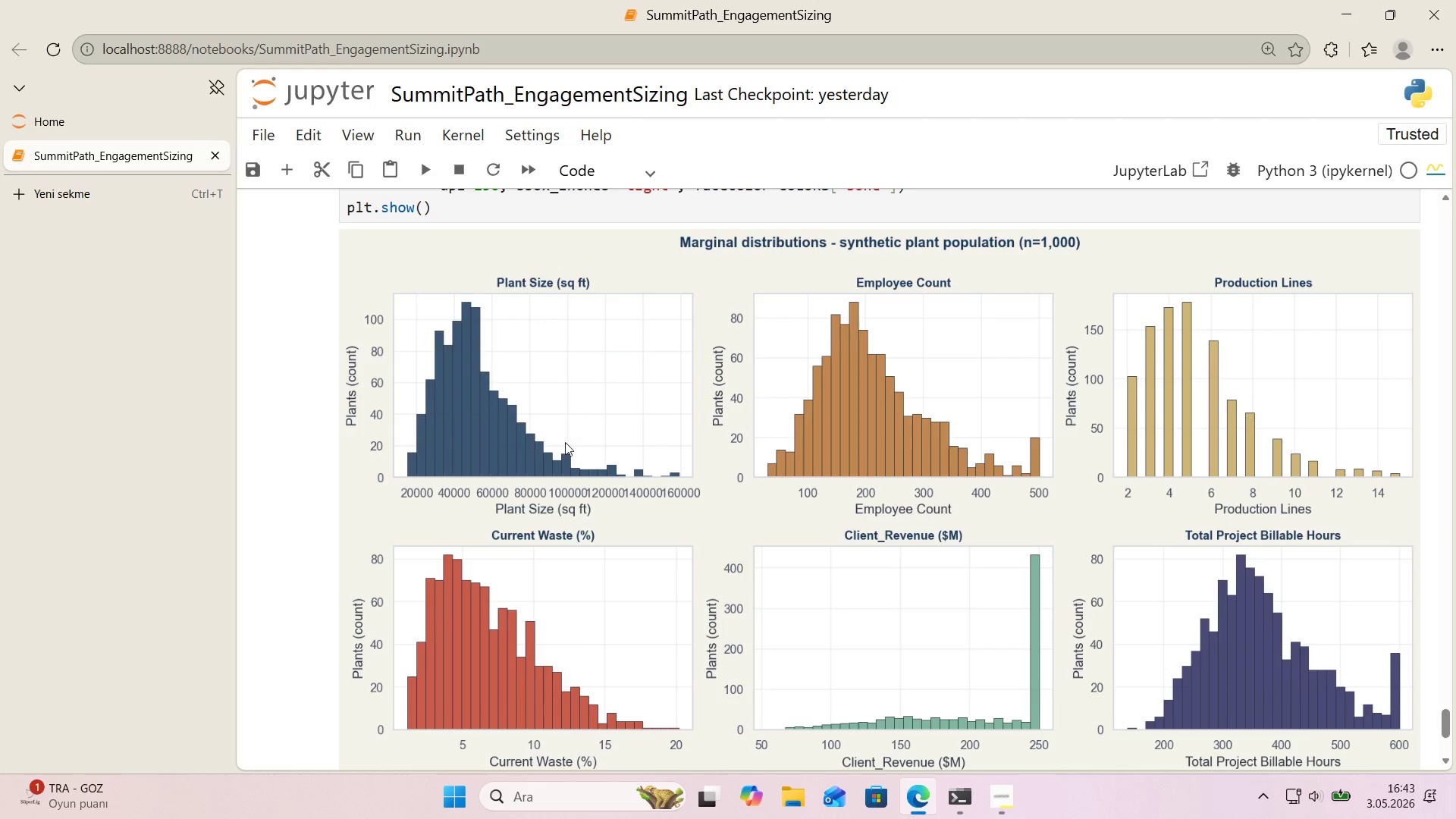 
scroll: coordinate [574, 446], scroll_direction: down, amount: 1.0
 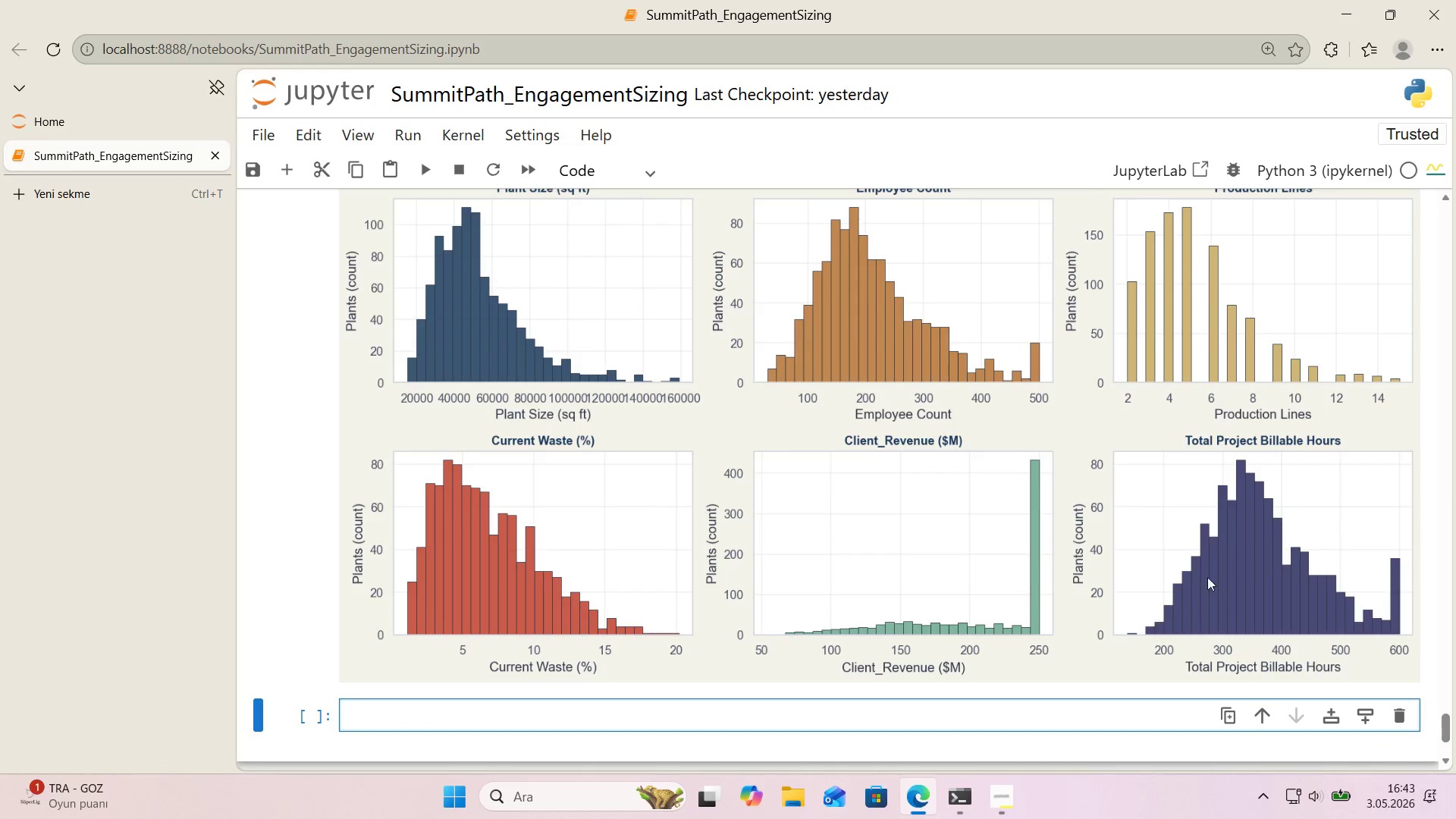 
scroll: coordinate [1233, 526], scroll_direction: up, amount: 1.0
 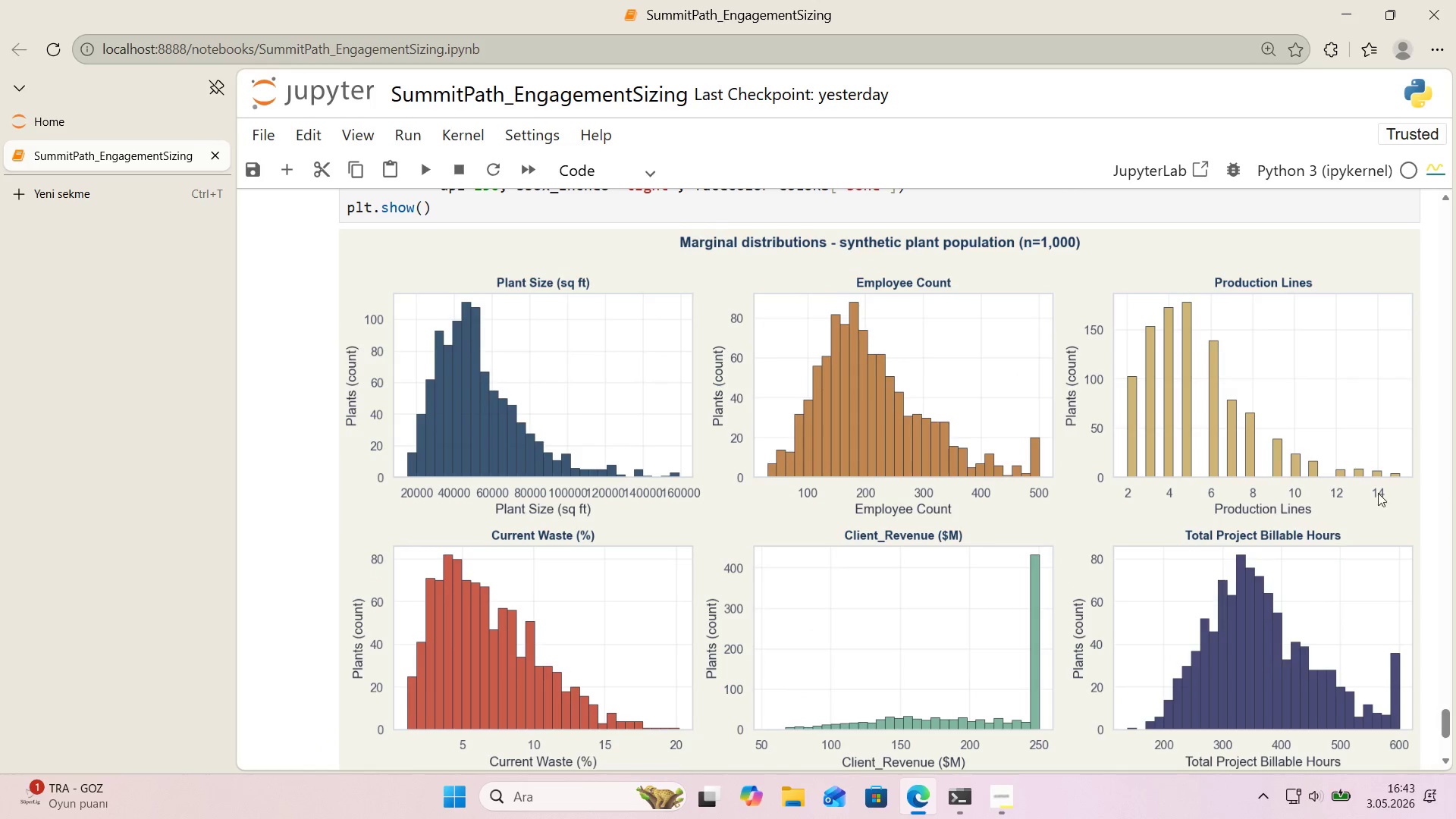 
scroll: coordinate [1147, 465], scroll_direction: down, amount: 2.0
 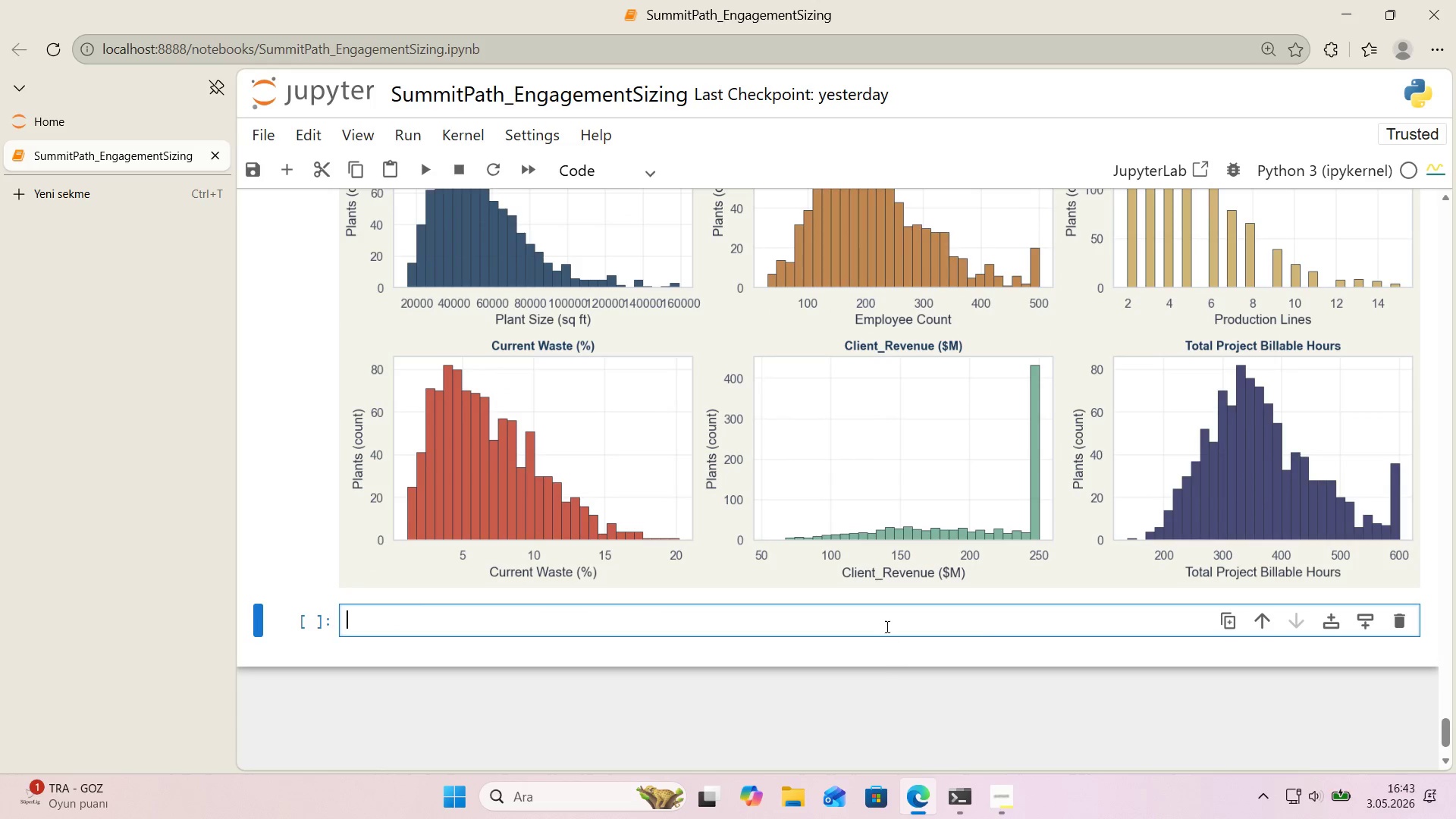 
left_click([886, 626])
 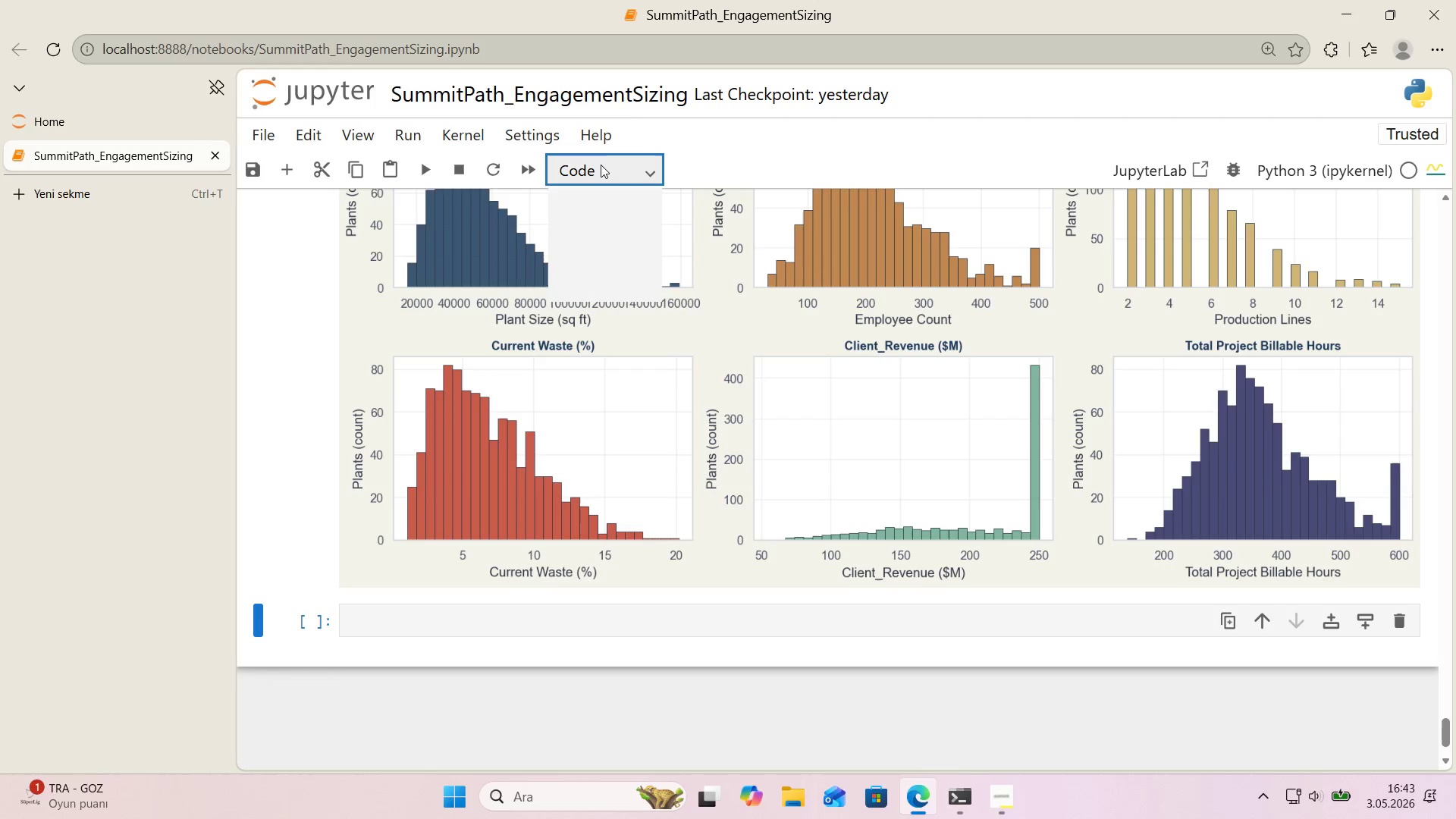 
double_click([608, 253])
 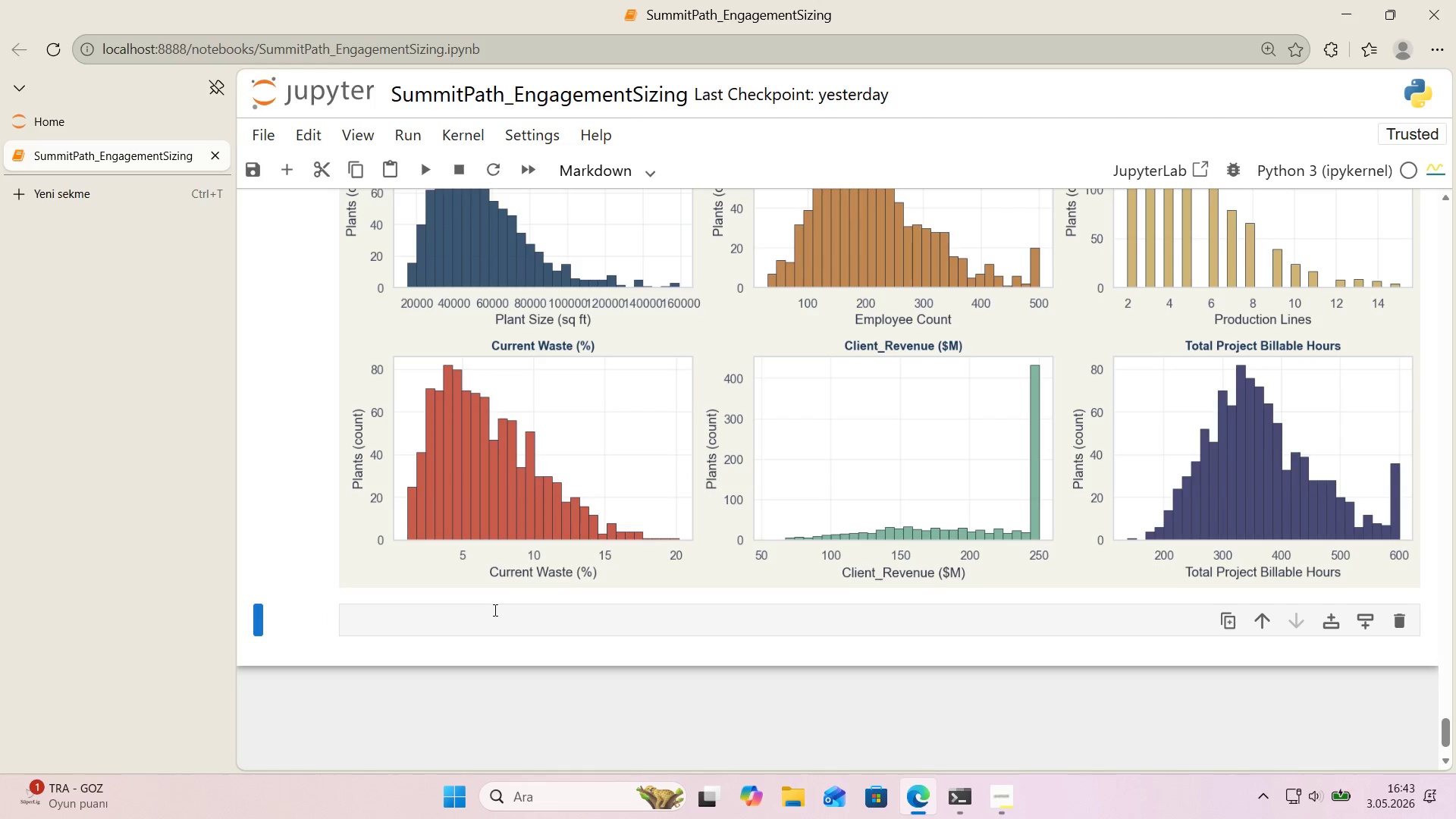 
left_click([493, 610])
 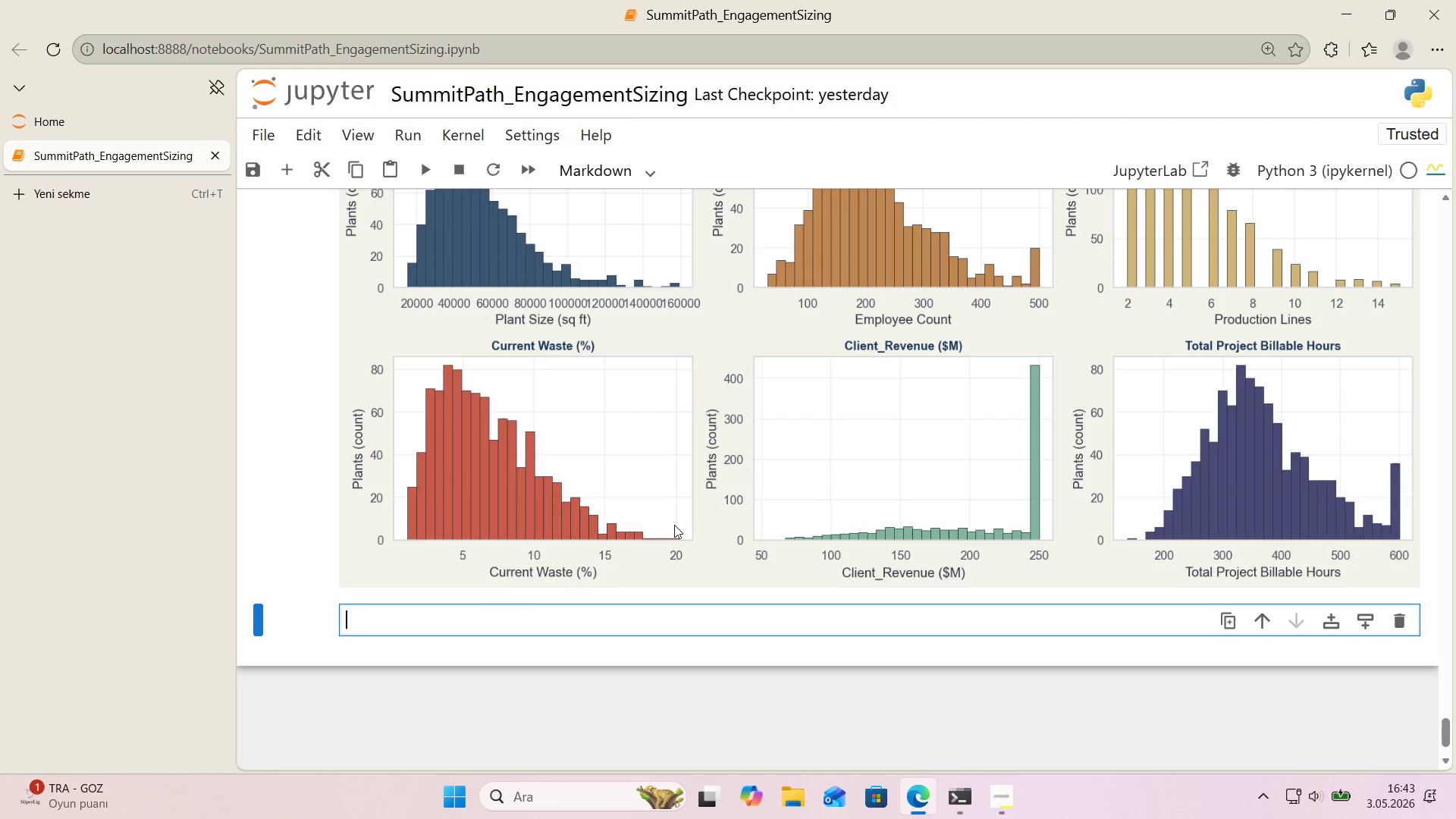 
key(Shift+Break)
 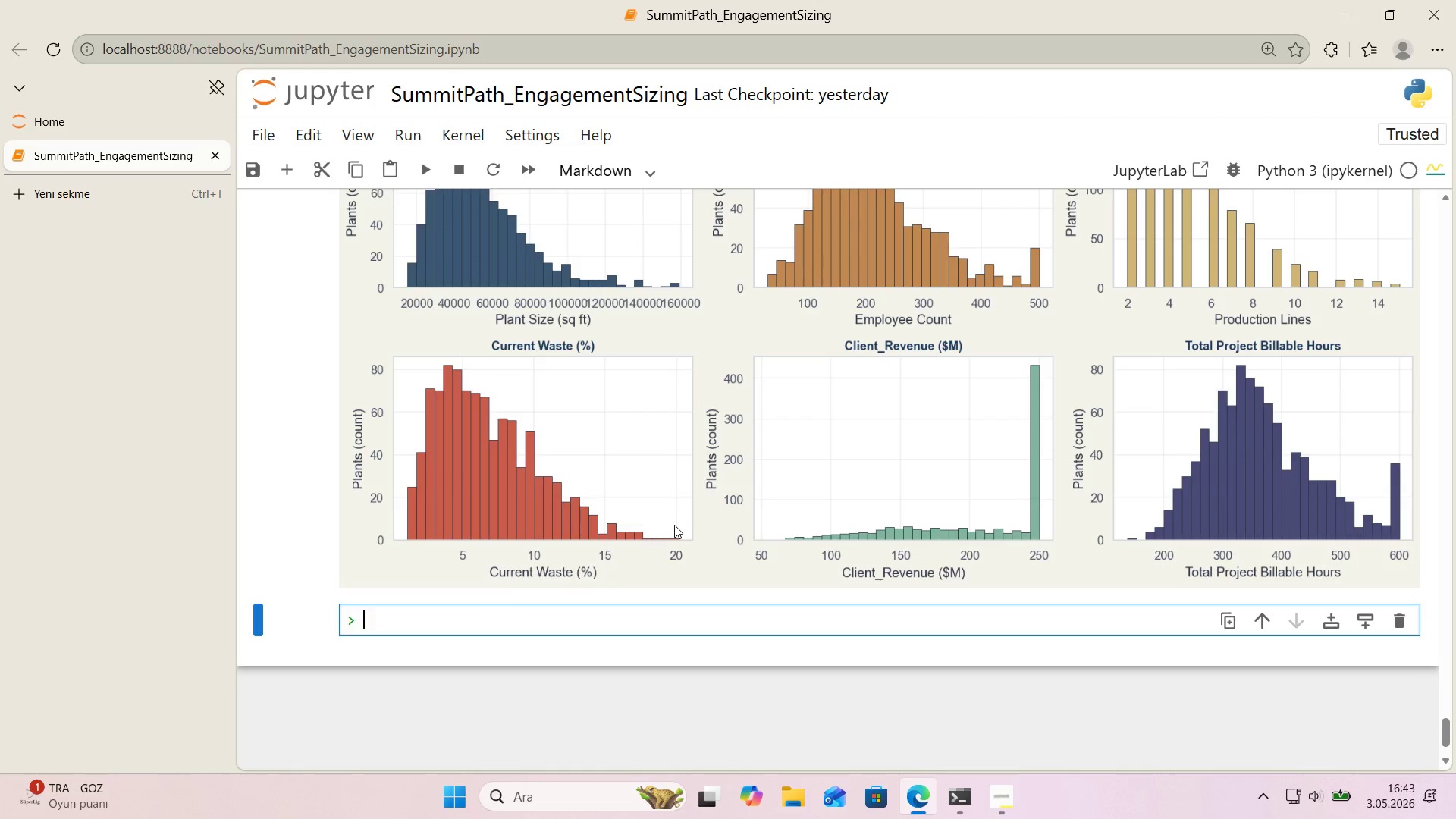 
key(Space)
 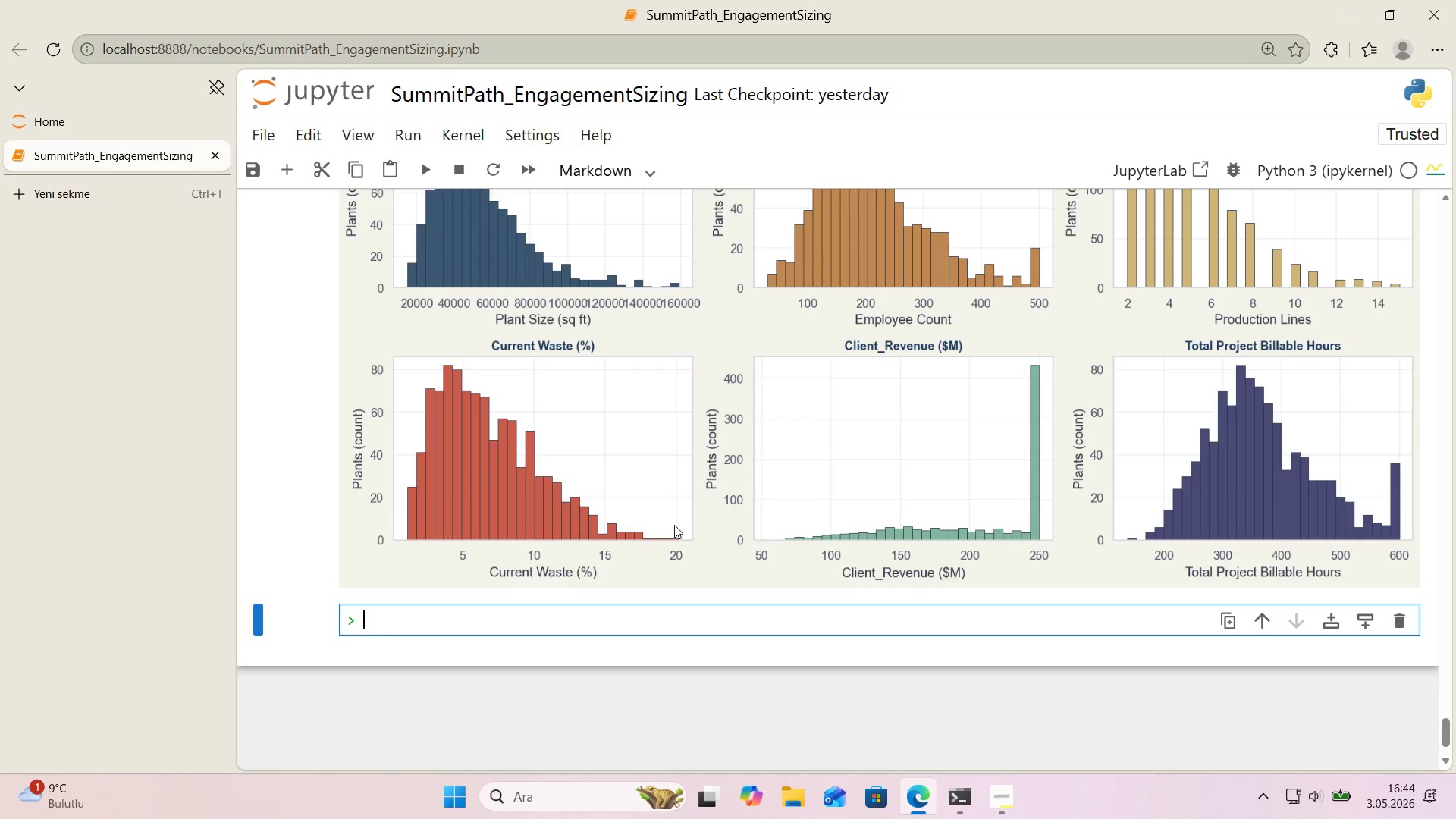 
wait(65.3)
 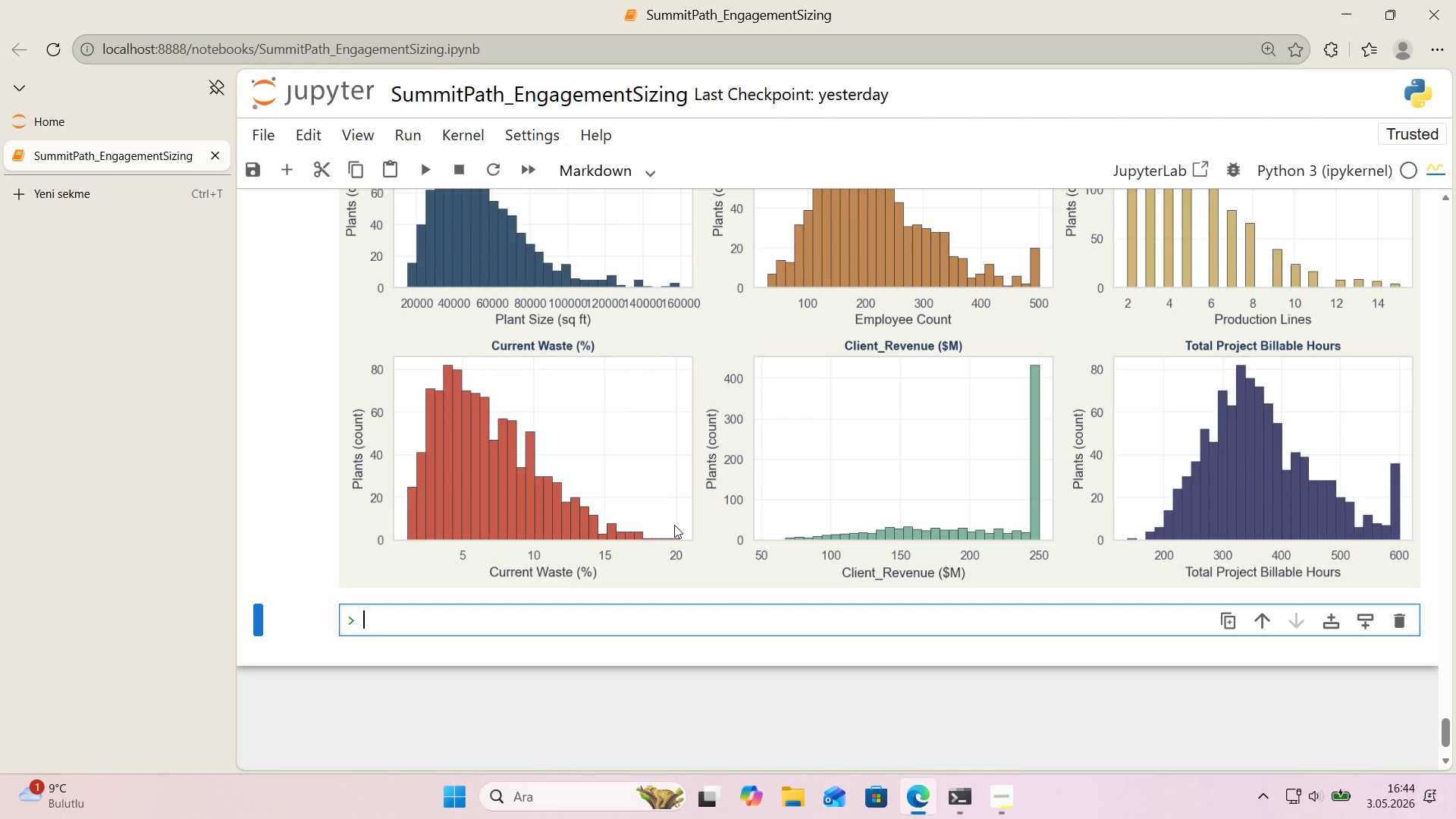 
scroll: coordinate [675, 510], scroll_direction: up, amount: 6.0
 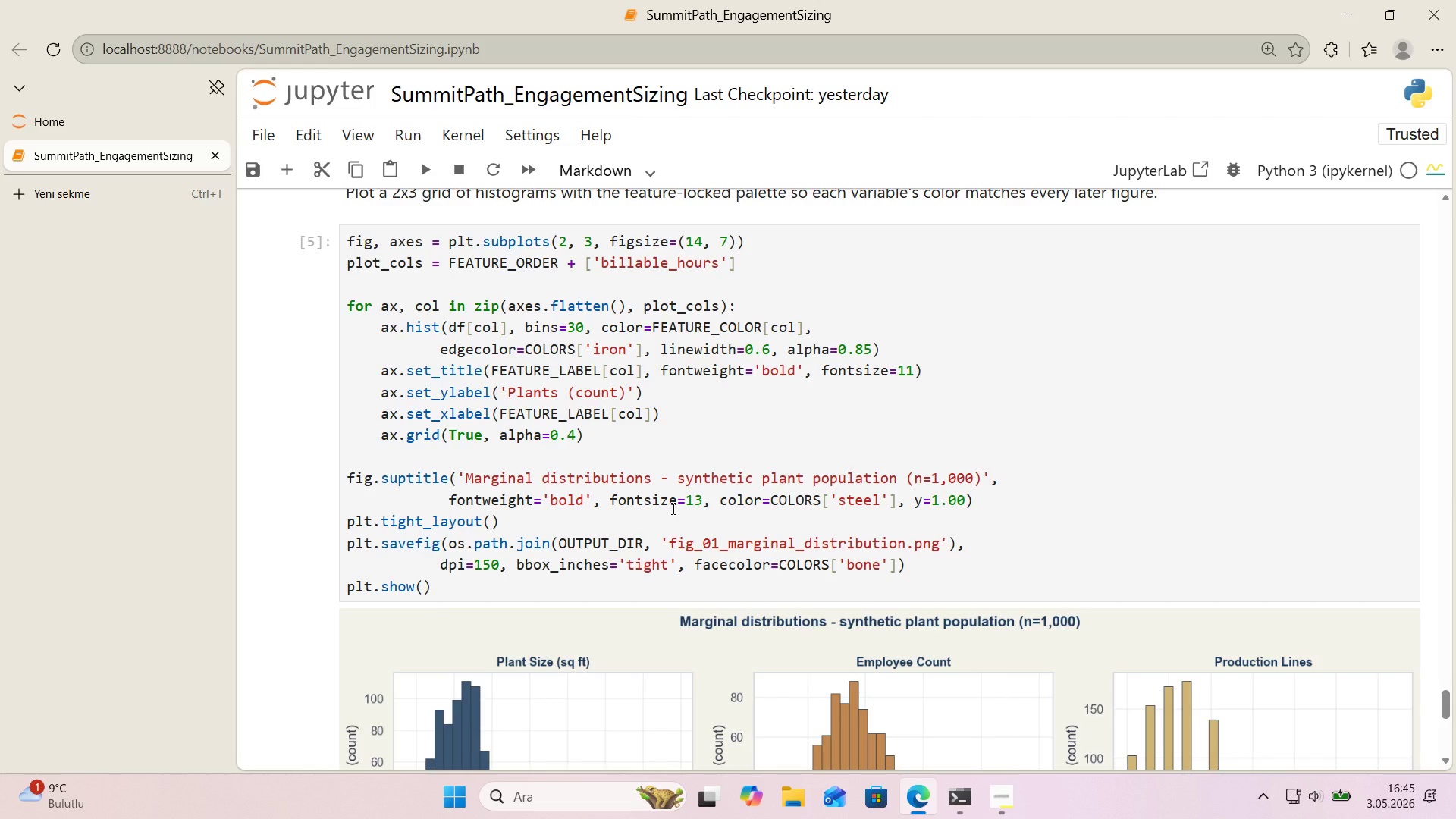 
wait(28.78)
 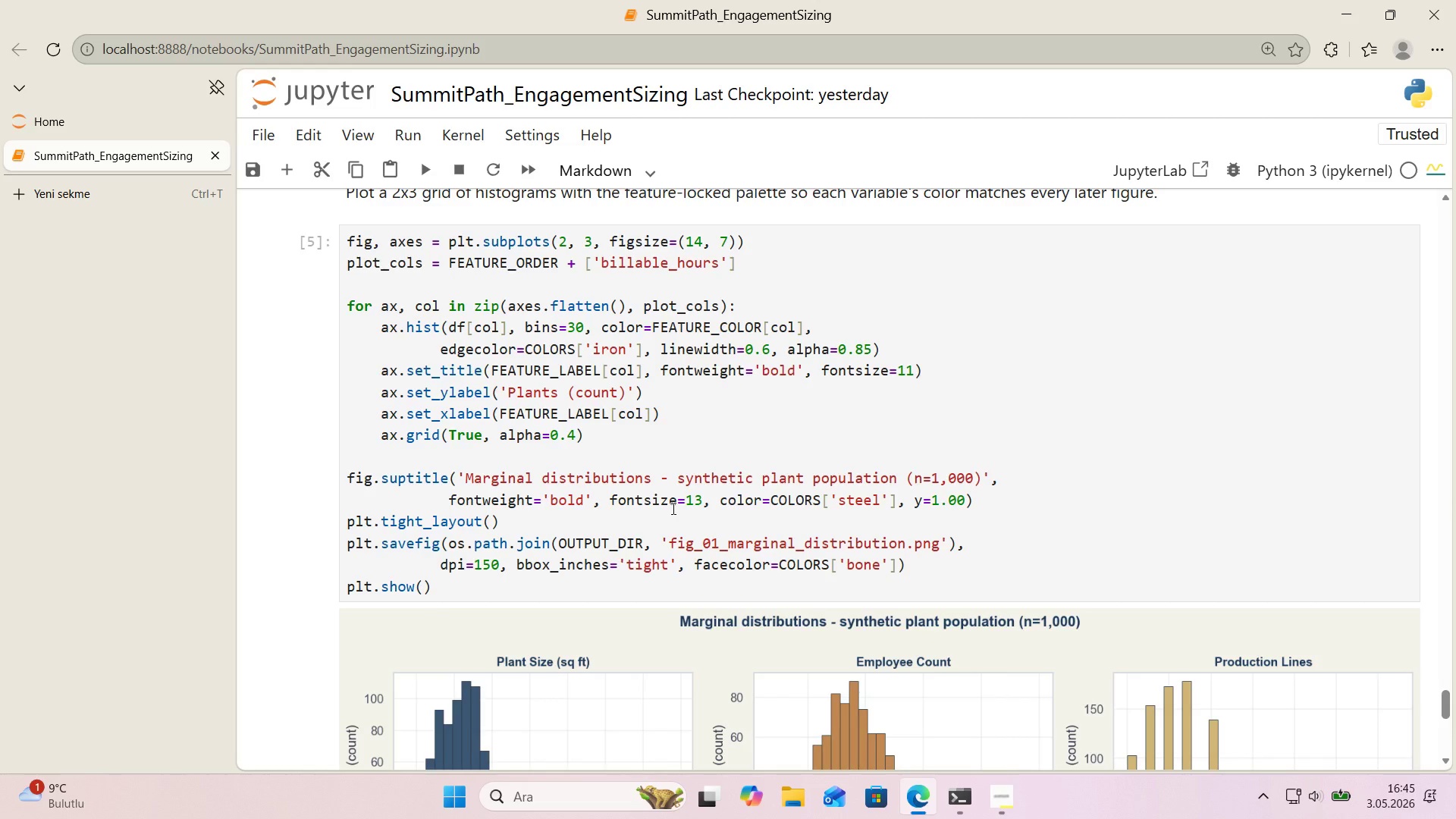 
scroll: coordinate [657, 481], scroll_direction: up, amount: 11.0
 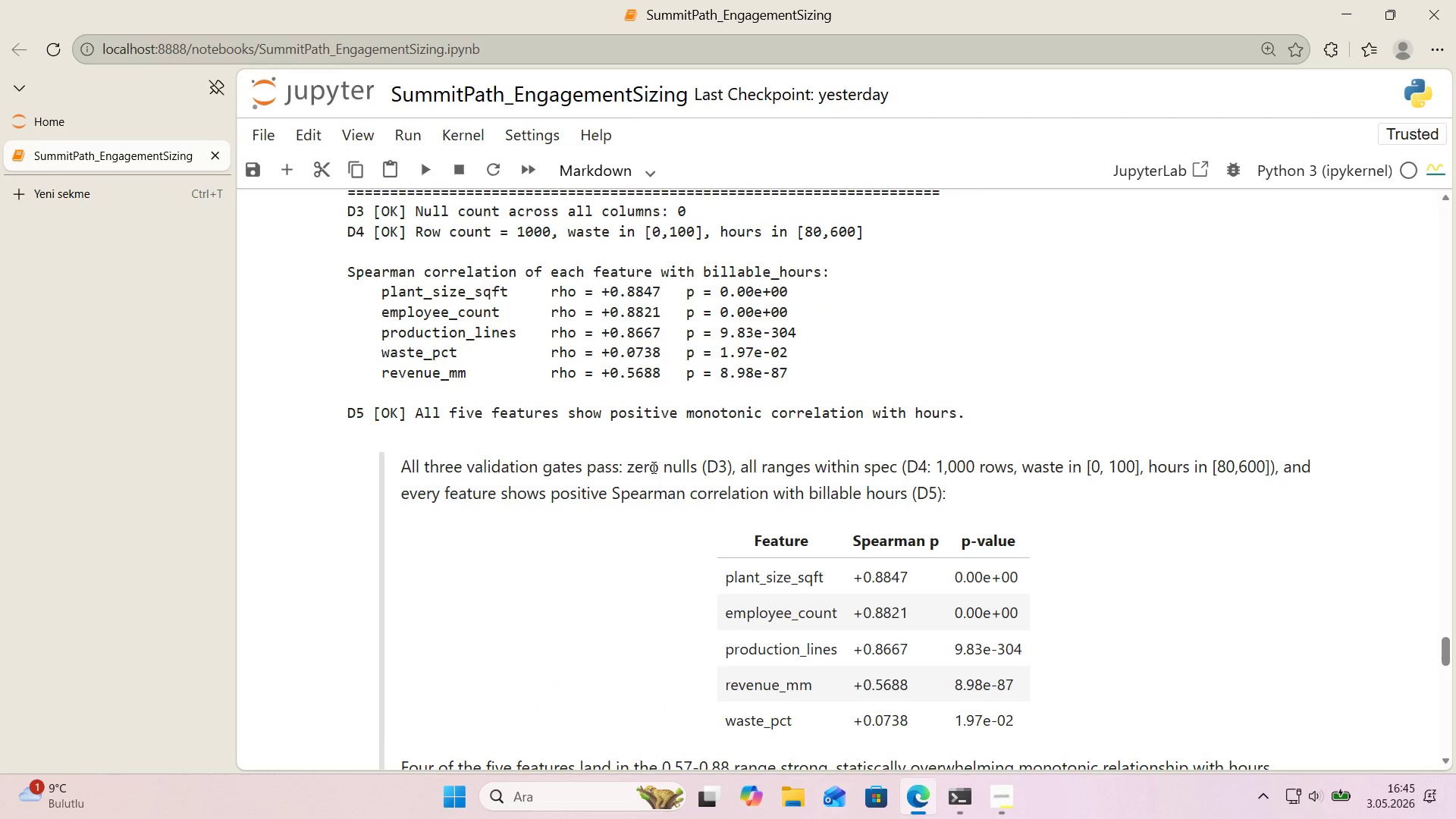 
wait(6.56)
 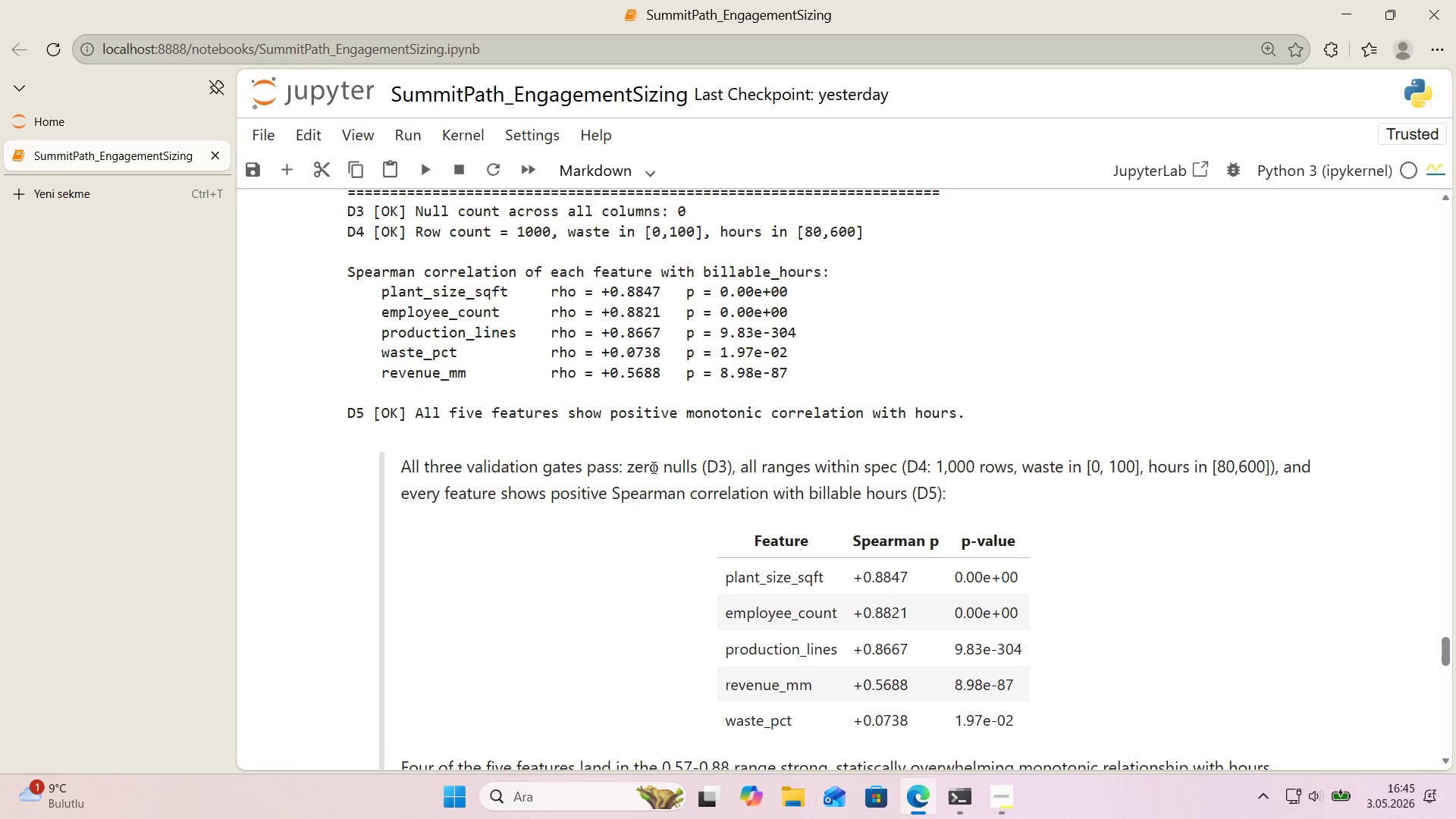 
scroll: coordinate [688, 457], scroll_direction: up, amount: 34.0
 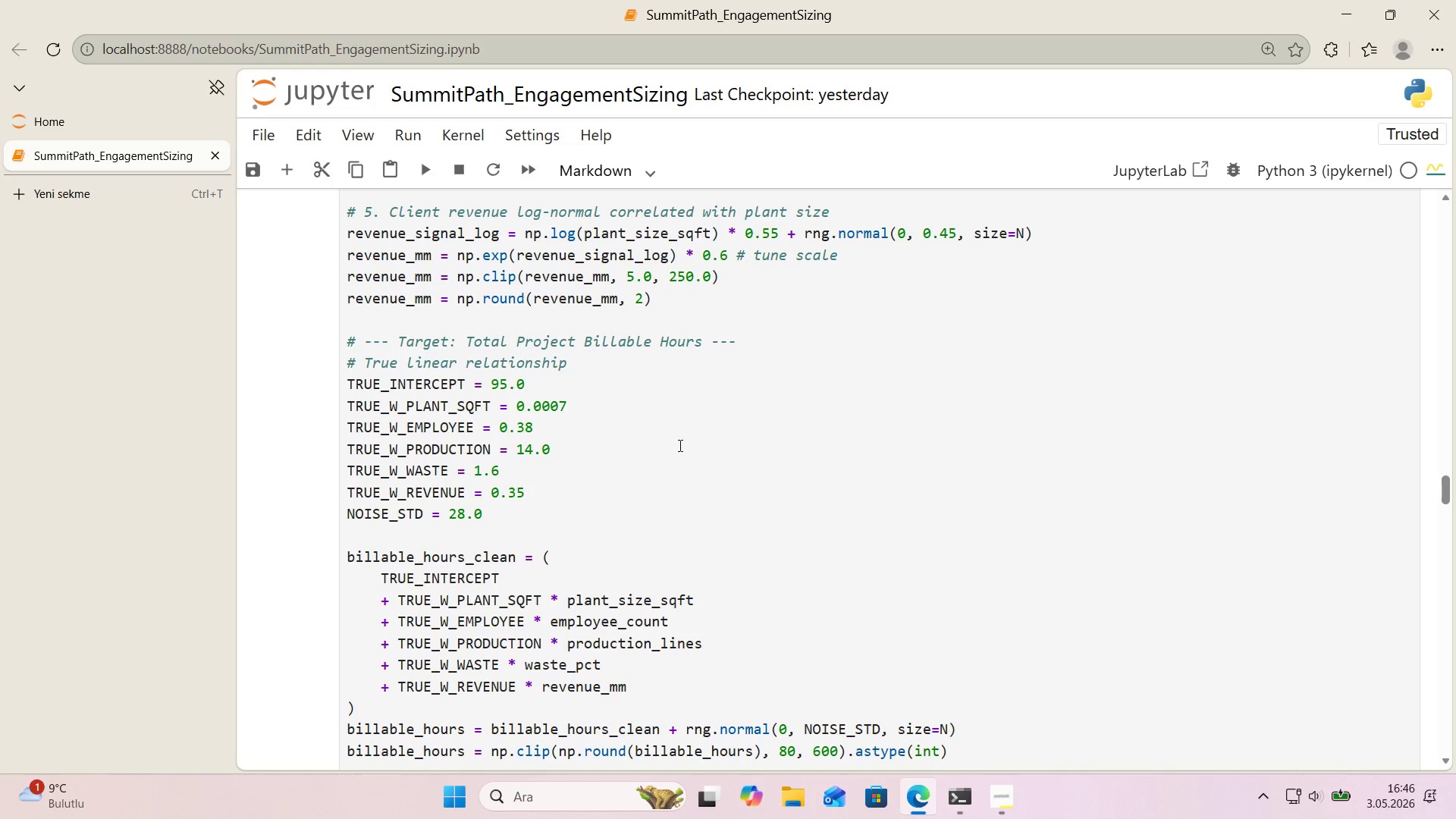 
wait(24.76)
 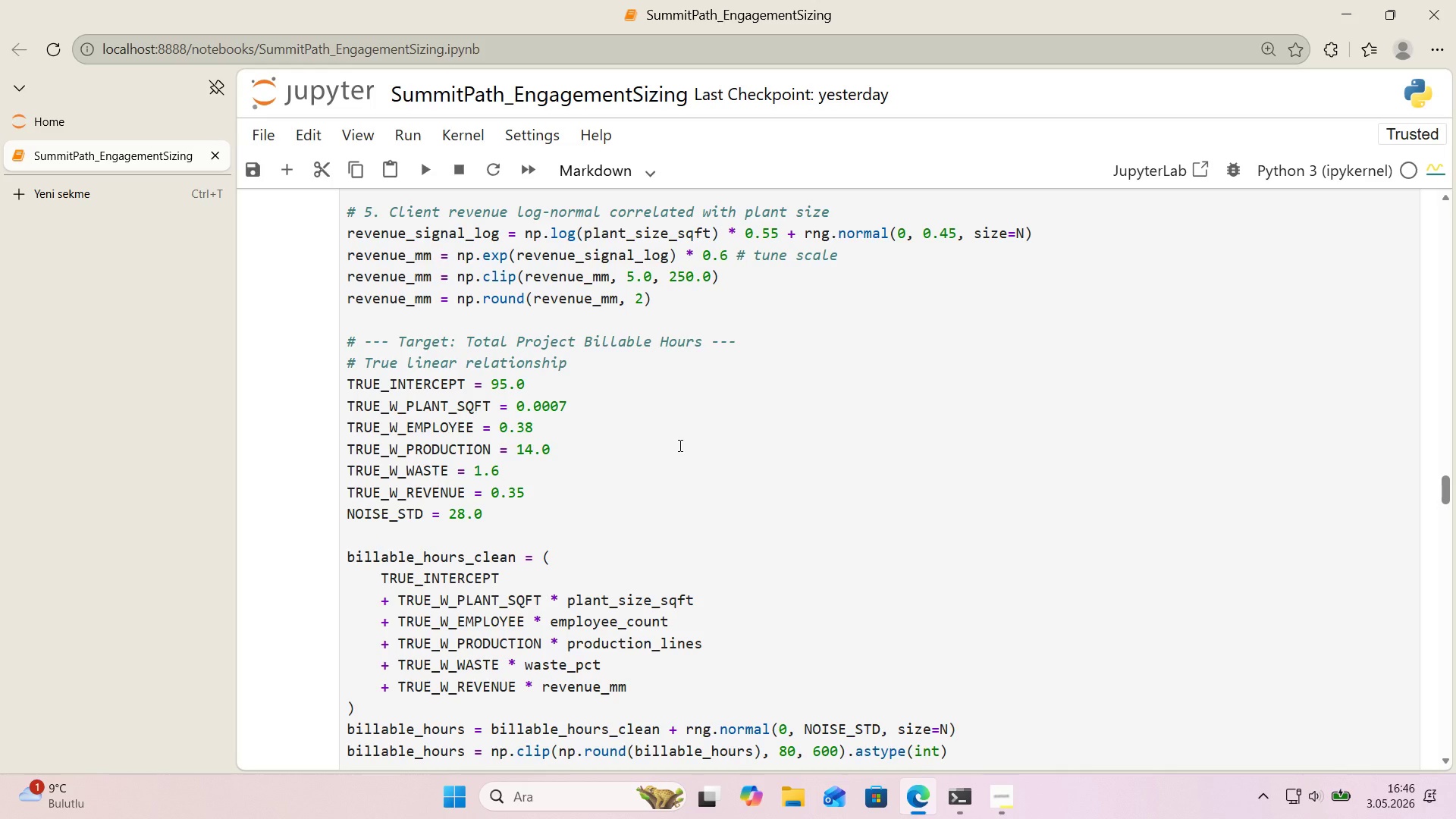 
scroll: coordinate [667, 431], scroll_direction: up, amount: 5.0
 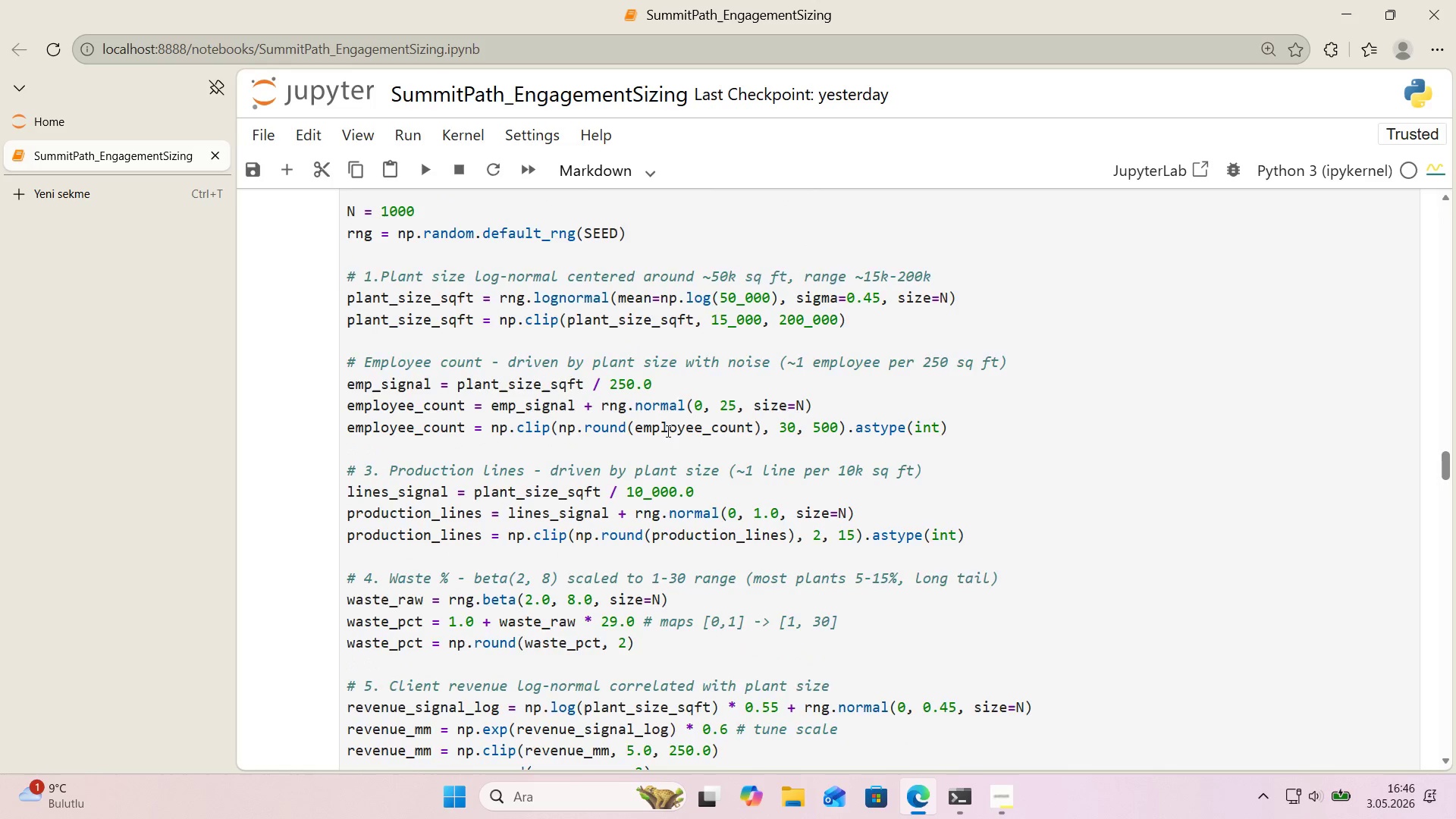 
scroll: coordinate [667, 431], scroll_direction: up, amount: 1.0
 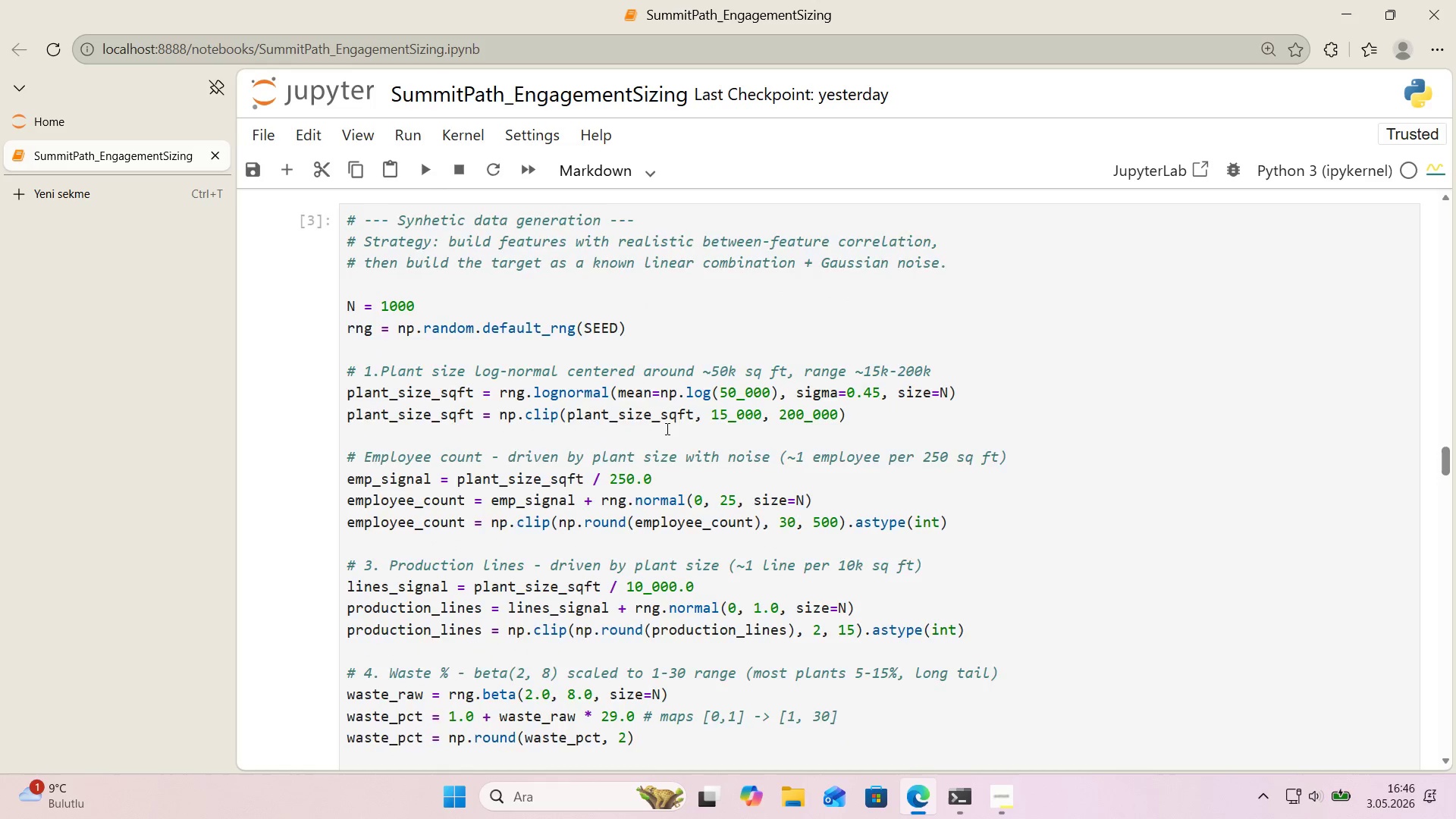 
scroll: coordinate [664, 425], scroll_direction: down, amount: 3.0
 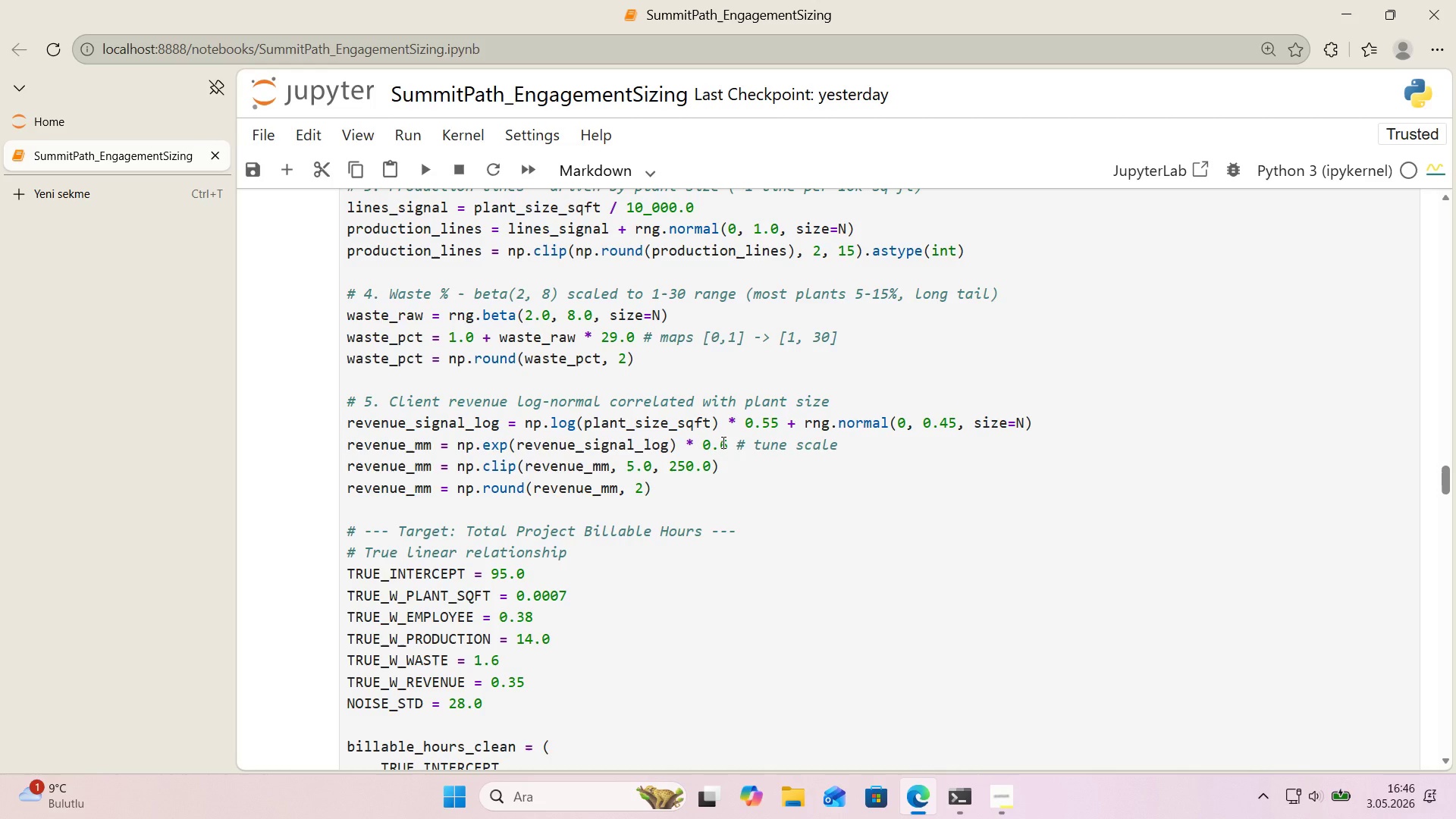 
left_click_drag(start_coordinate=[722, 442], to_coordinate=[726, 441])
 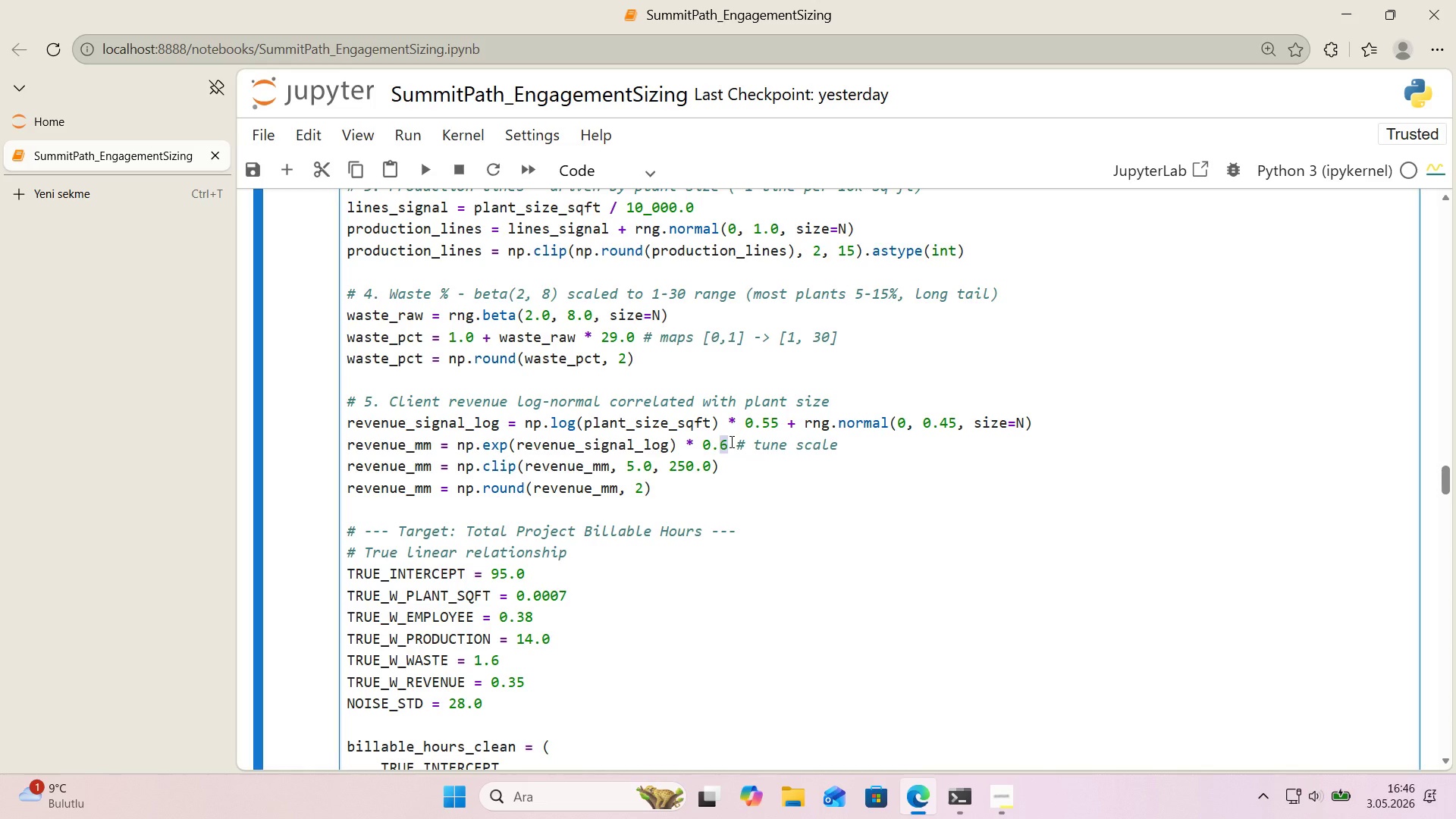 
key(Numpad3)
 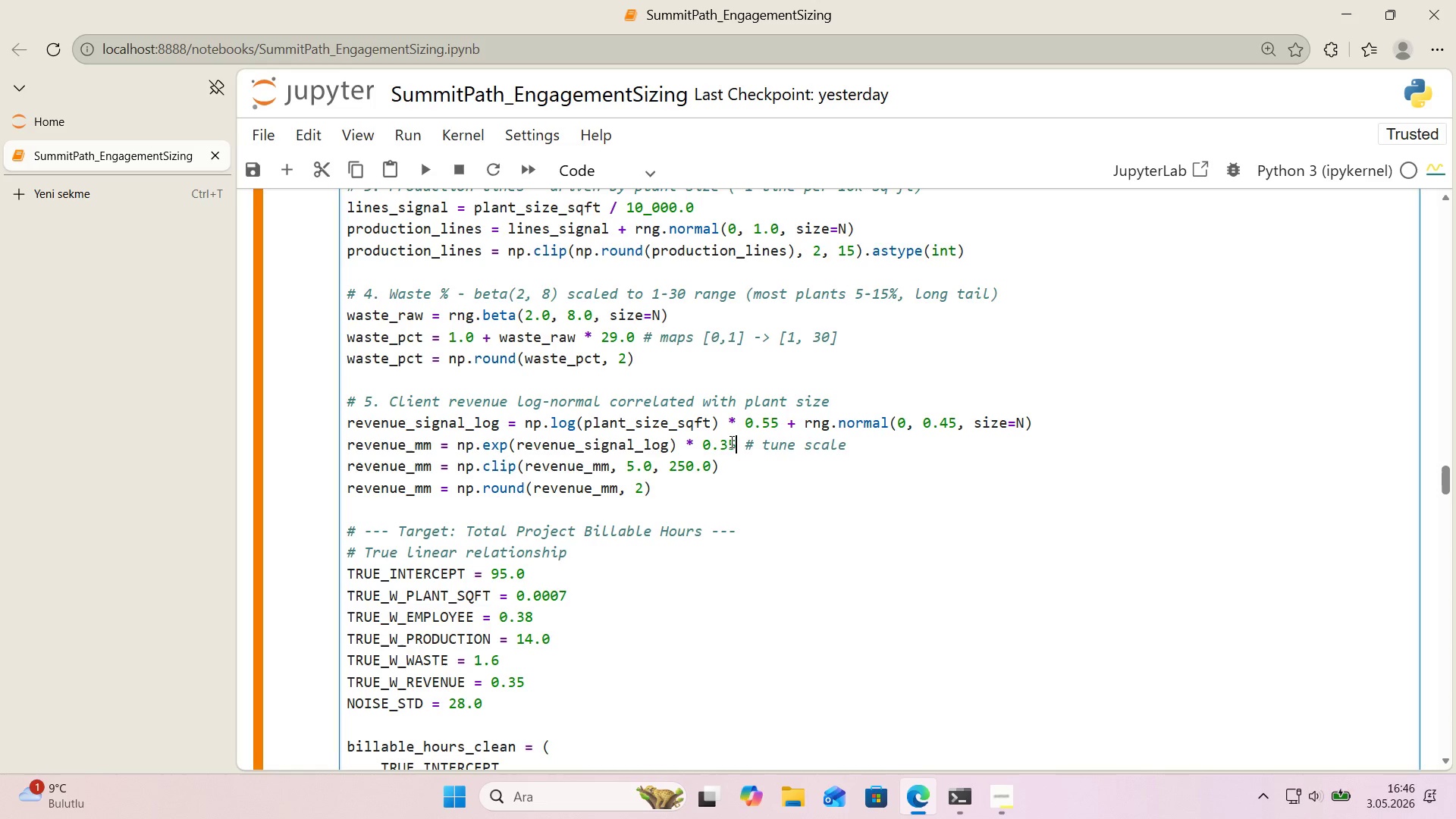 
key(Numpad5)
 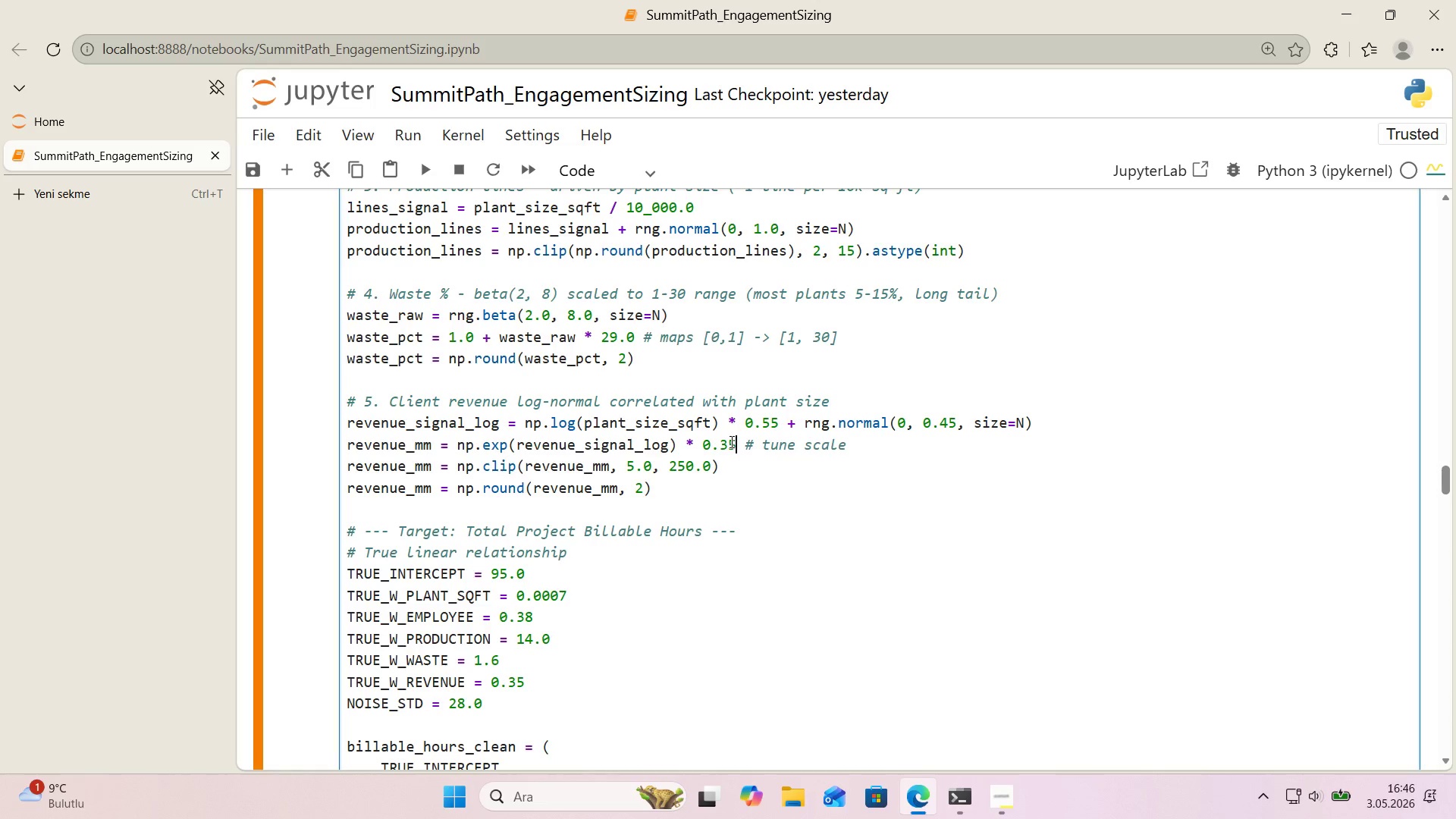 
wait(8.0)
 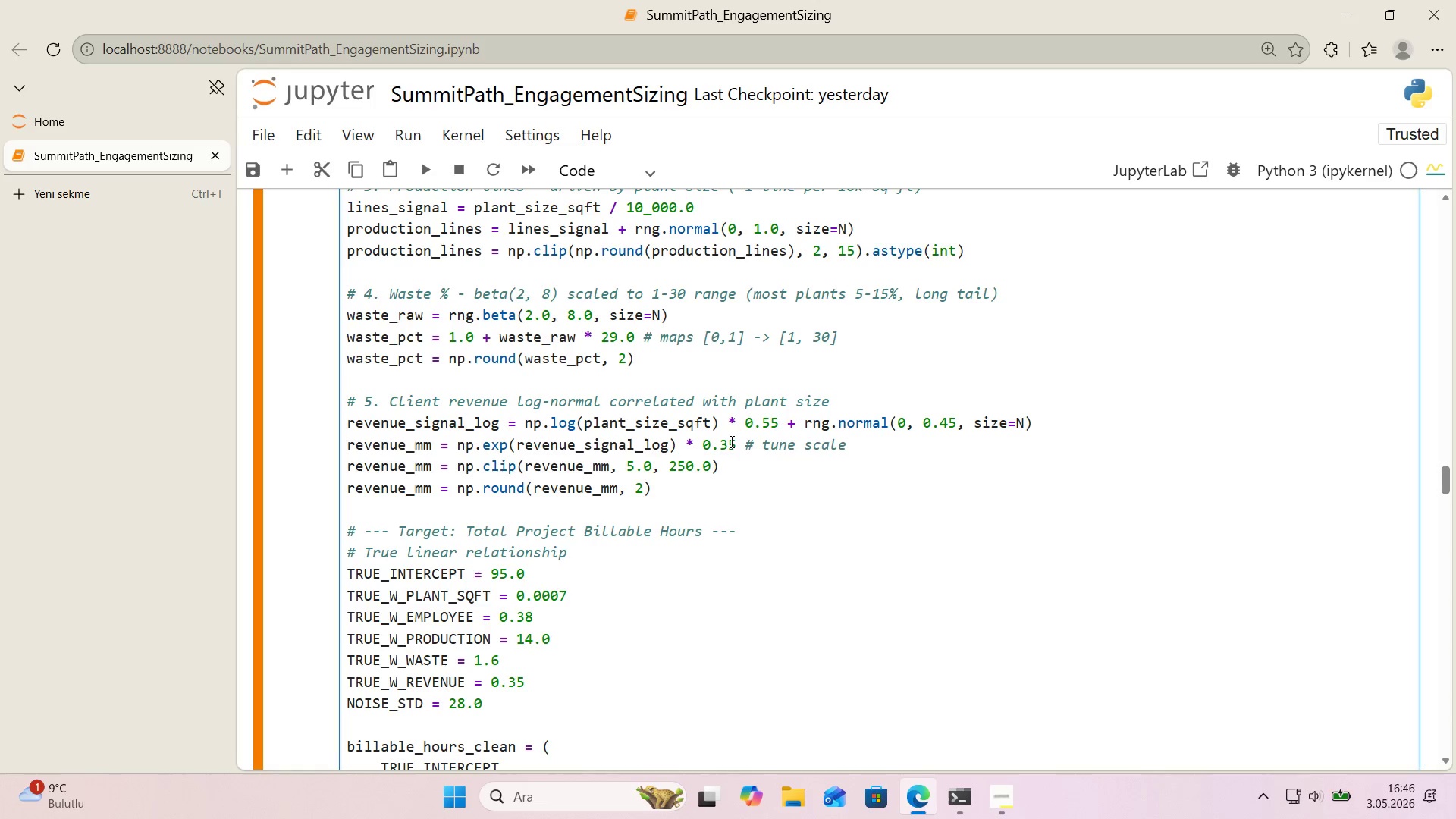 
left_click([475, 142])
 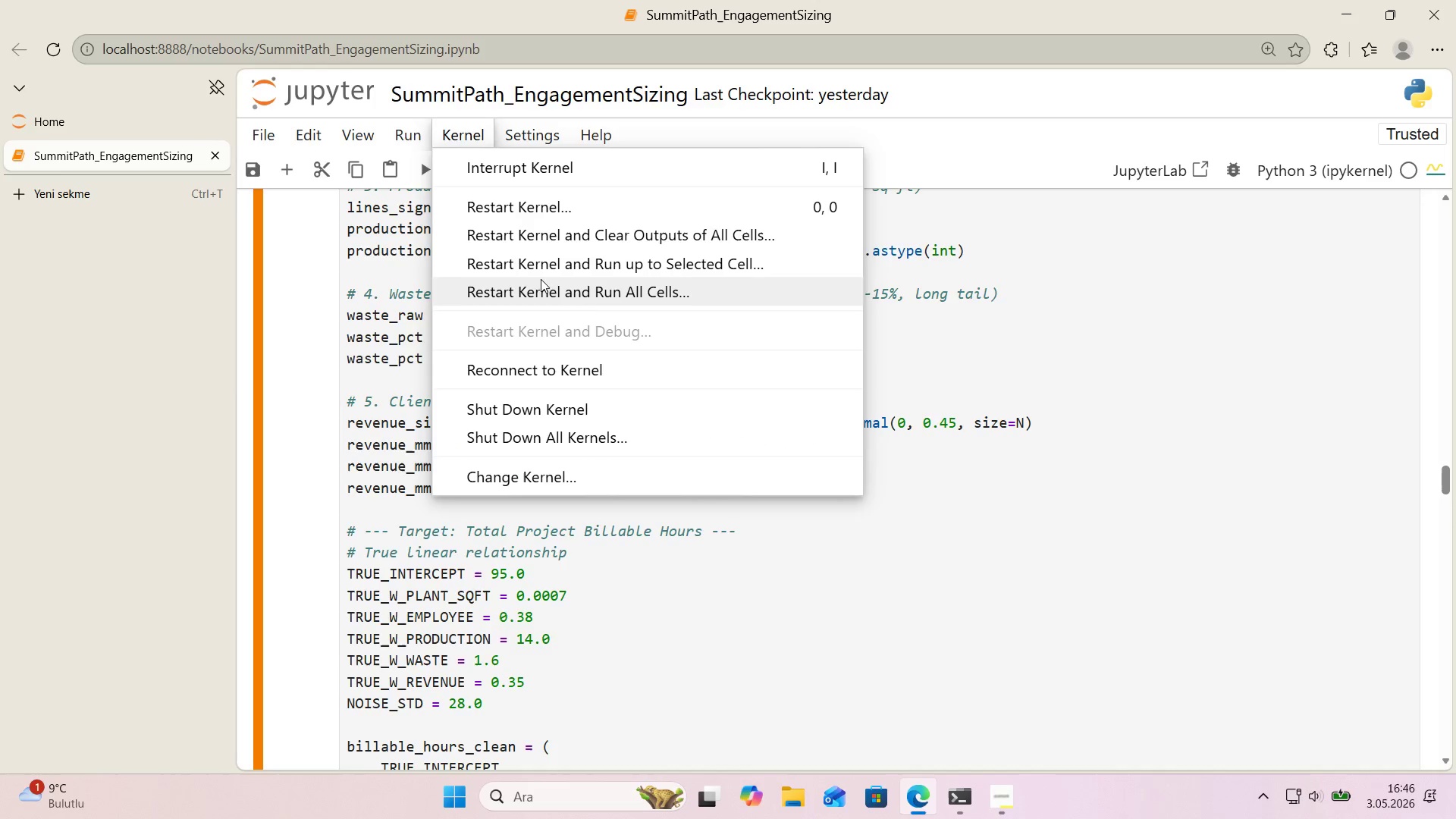 
left_click([544, 286])
 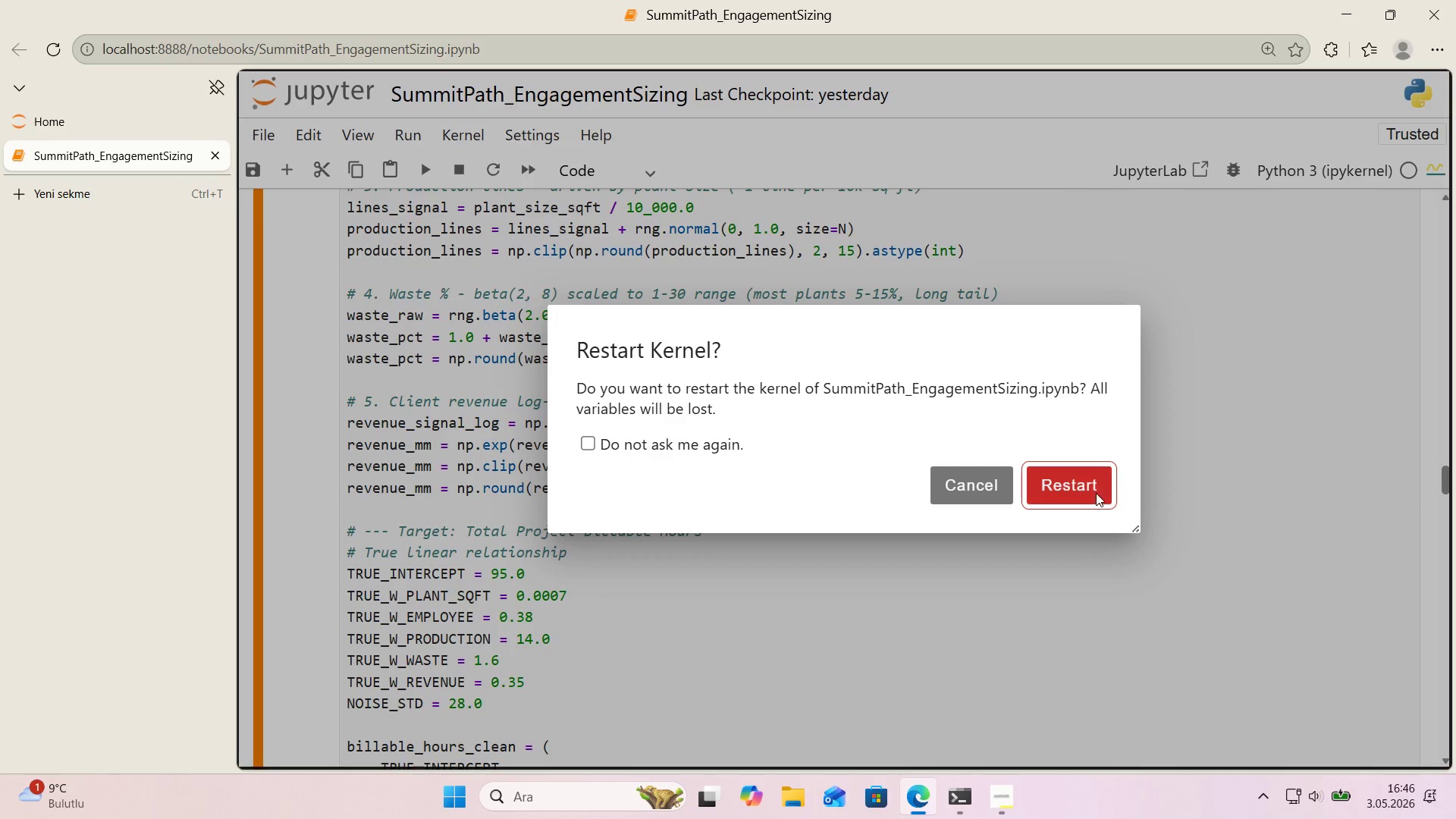 
left_click([1076, 479])
 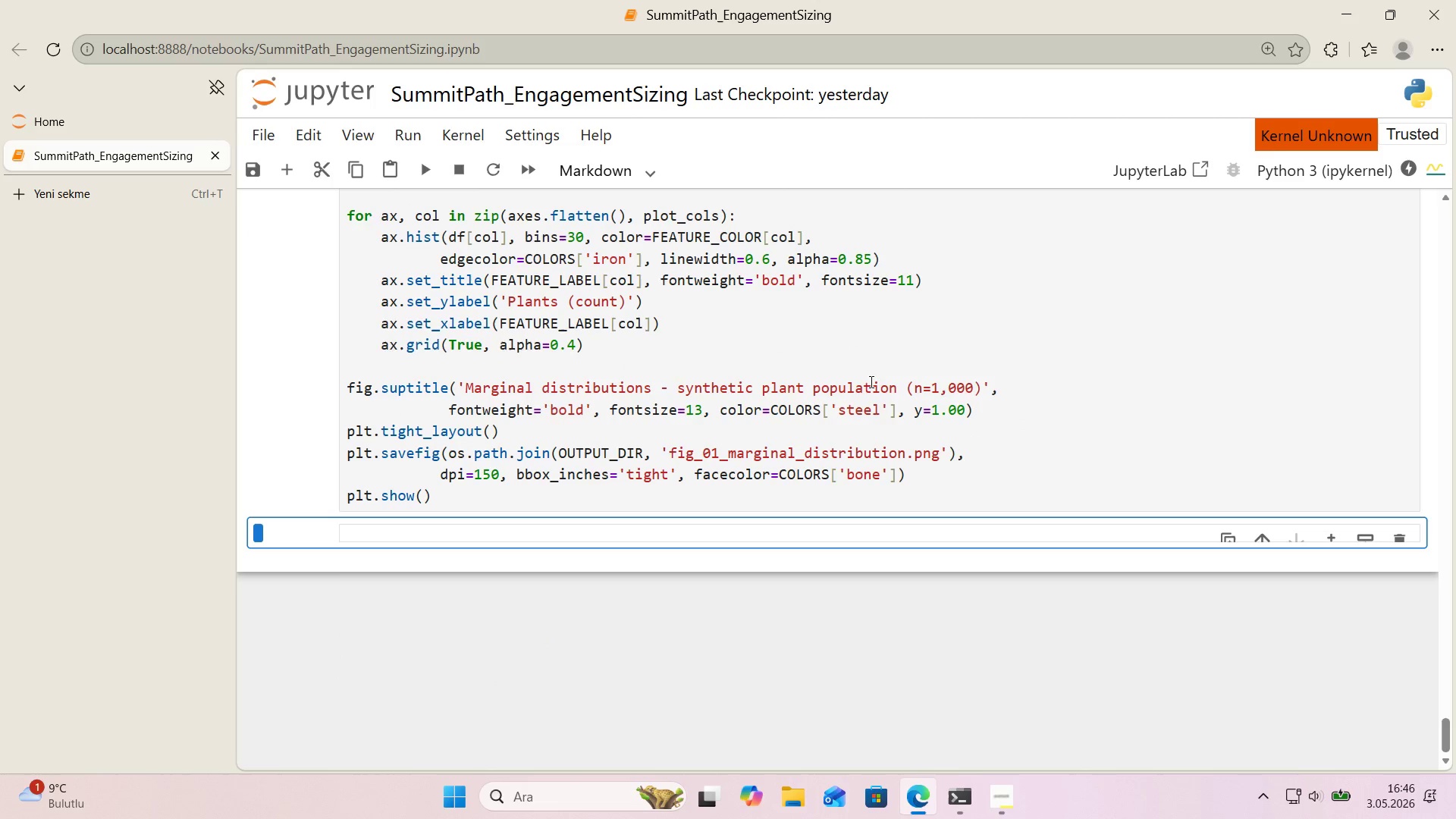 
scroll: coordinate [866, 379], scroll_direction: up, amount: 1.0
 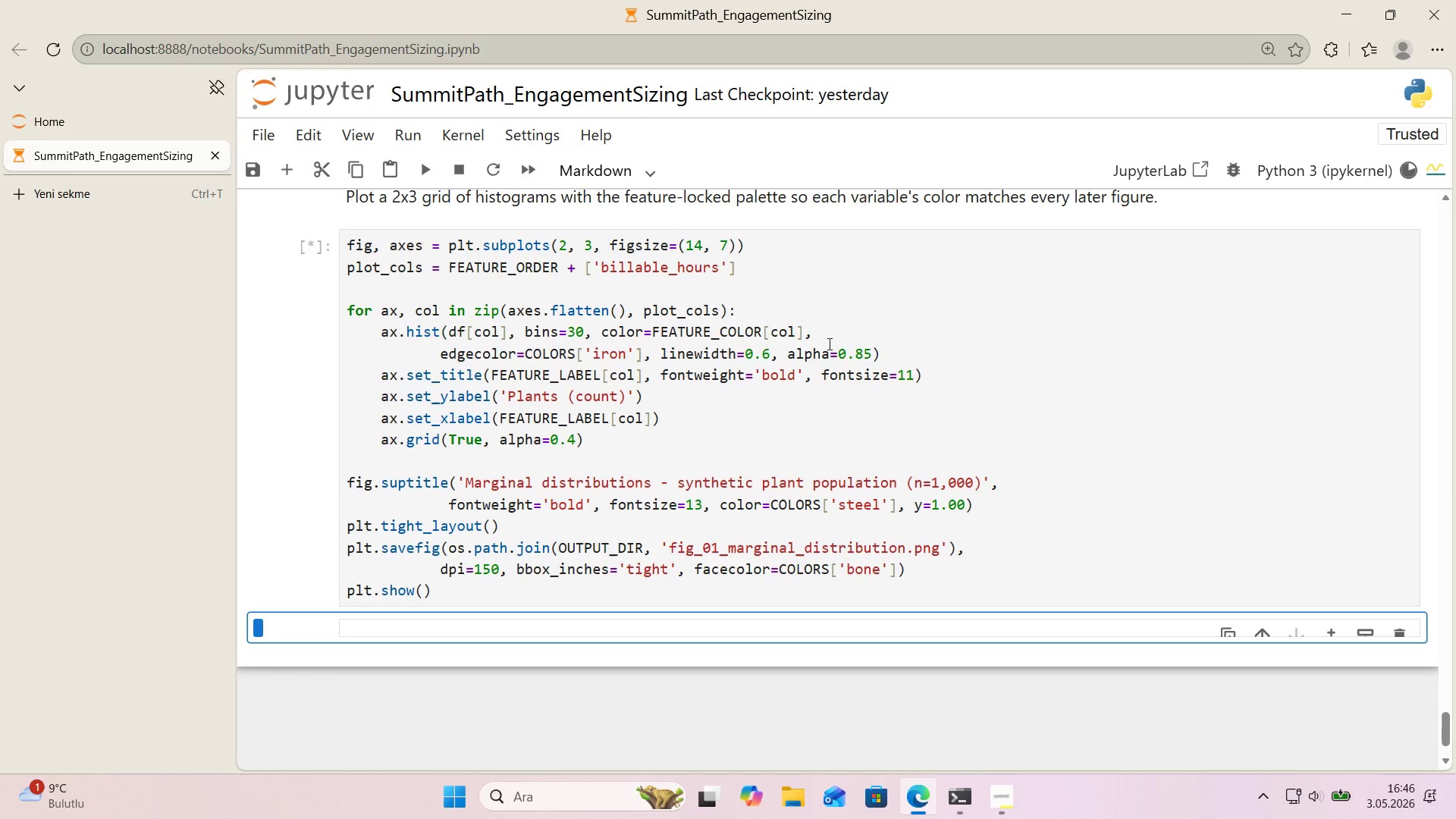 
wait(23.21)
 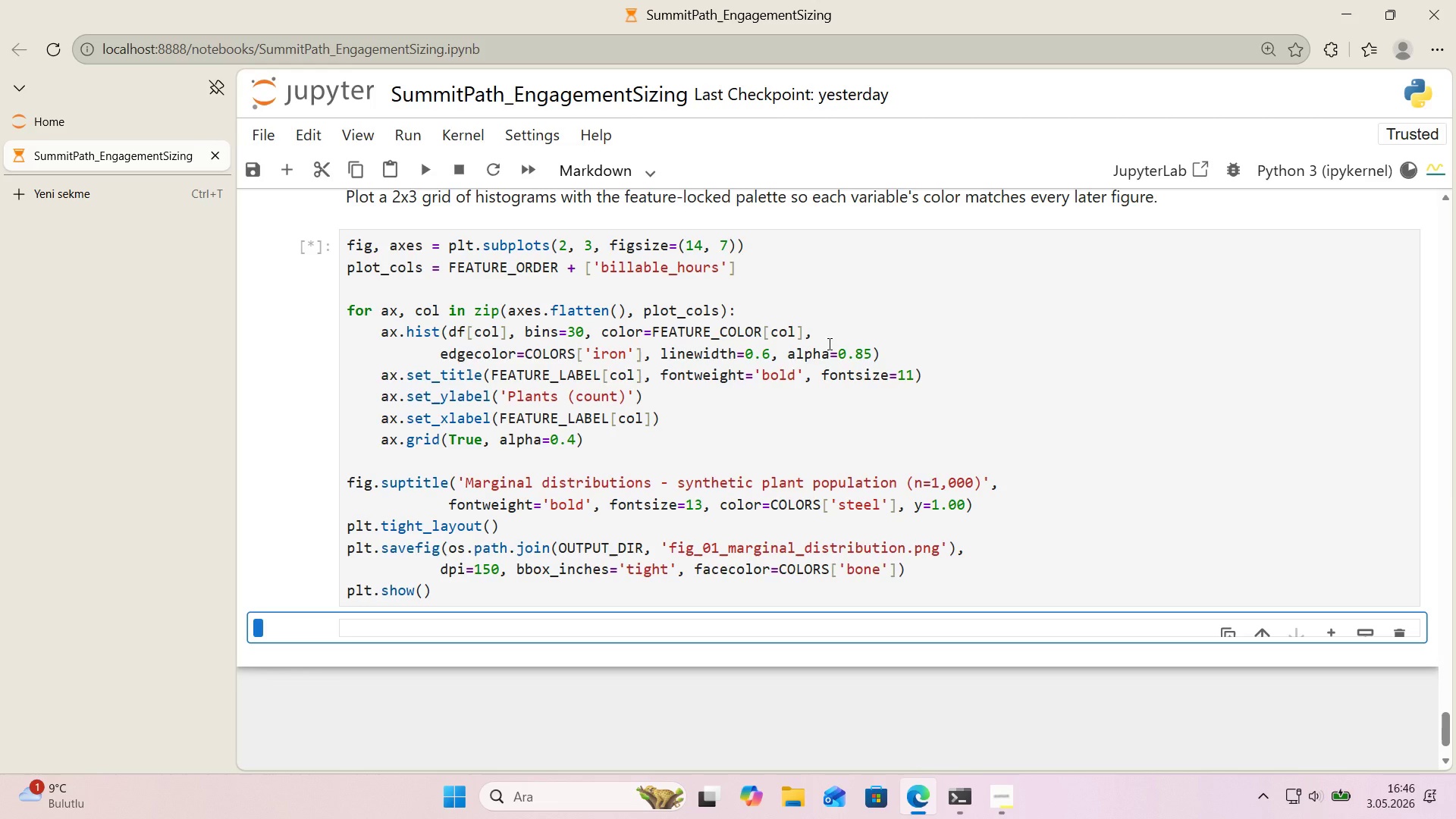 
scroll: coordinate [821, 345], scroll_direction: down, amount: 15.0
 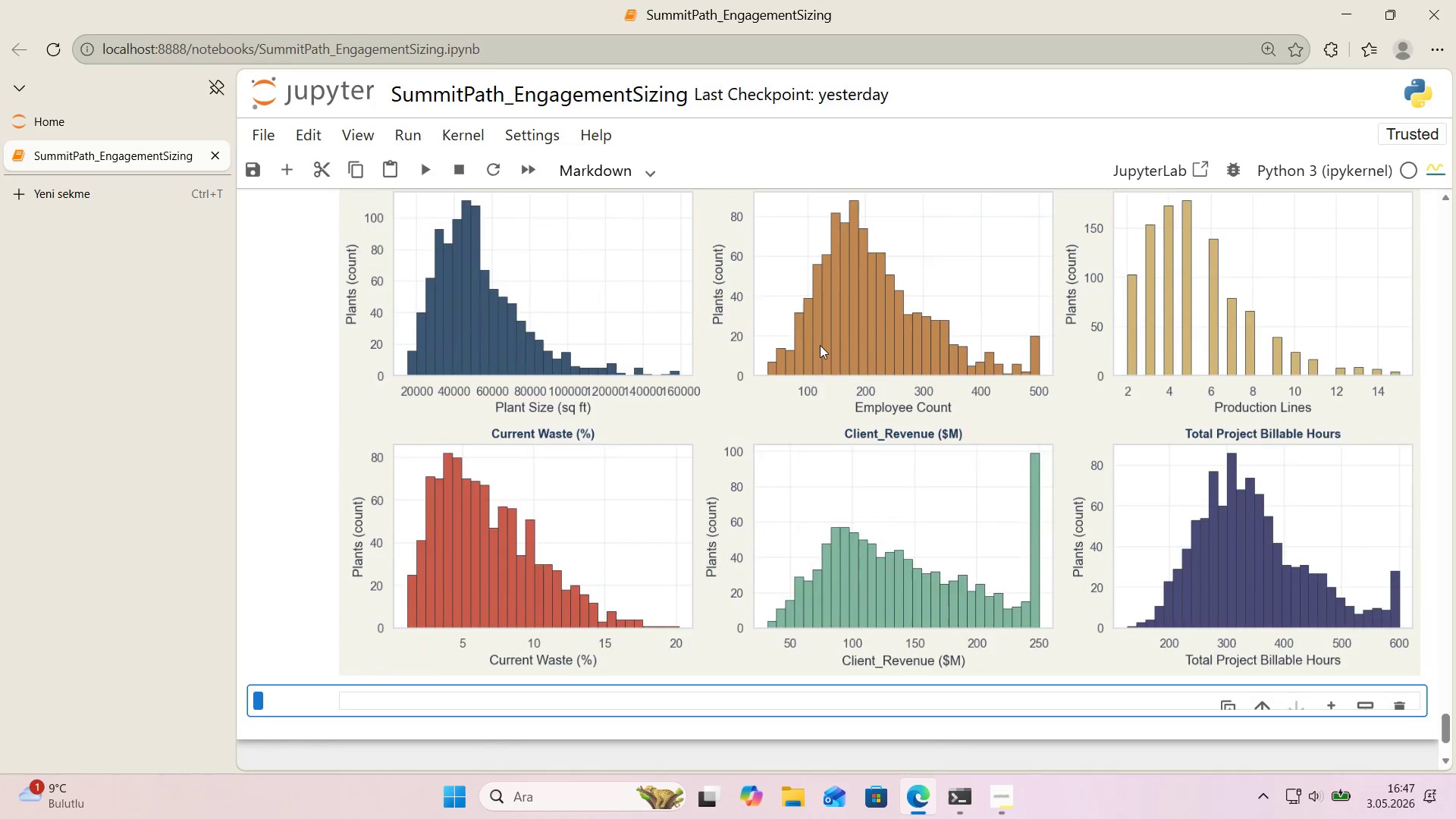 
scroll: coordinate [820, 345], scroll_direction: up, amount: 1.0
 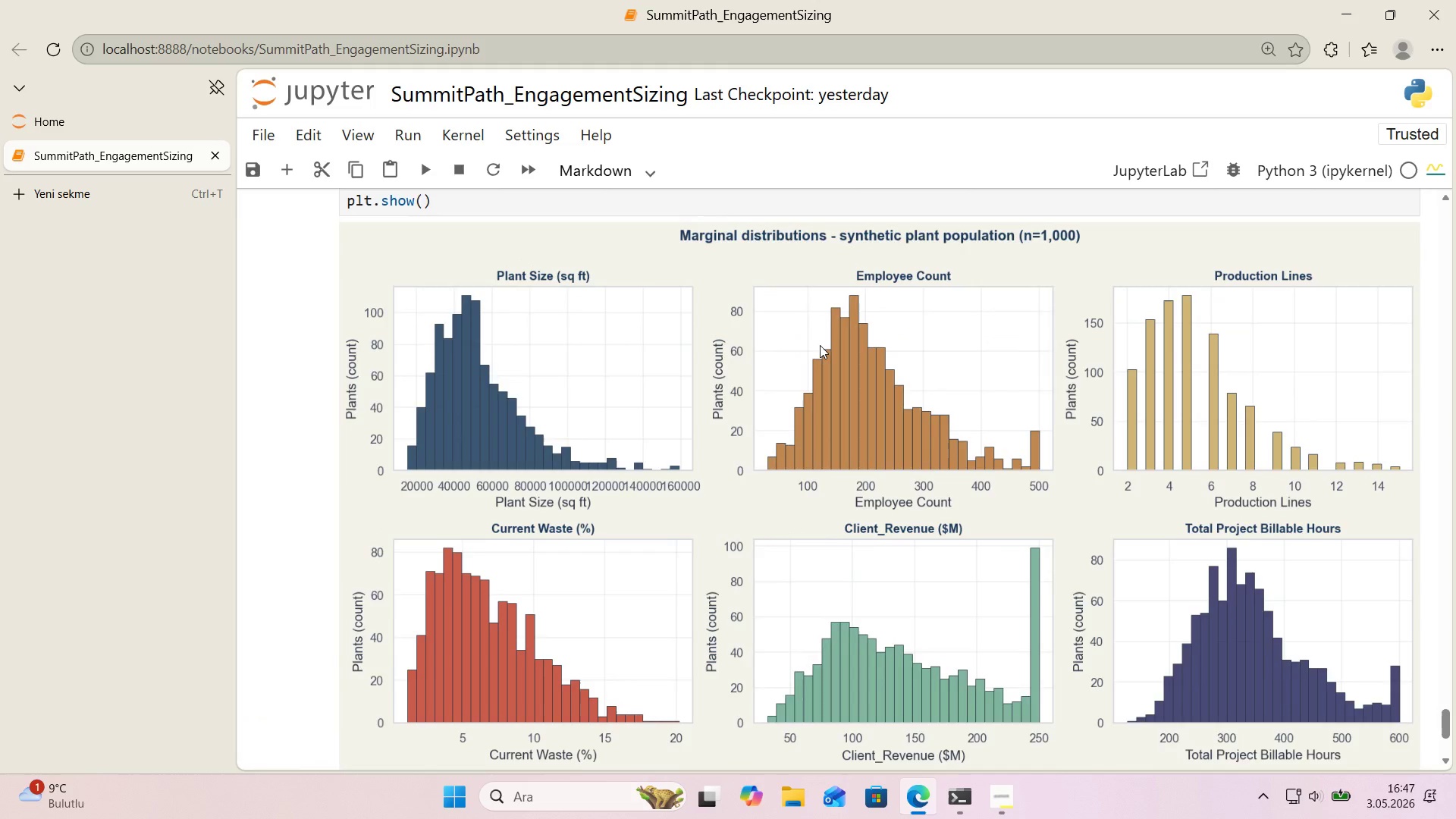 
scroll: coordinate [820, 345], scroll_direction: down, amount: 1.0
 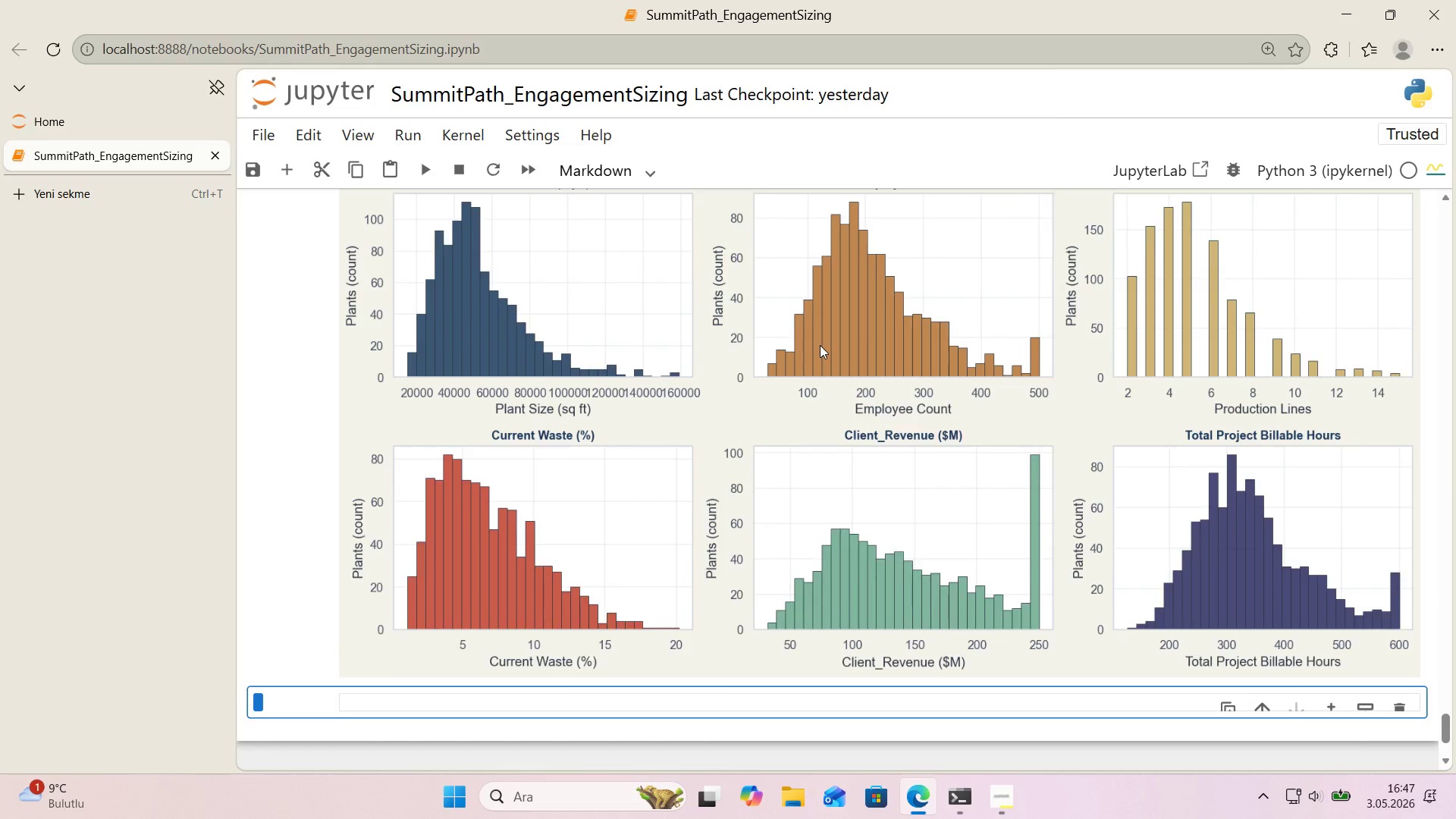 
scroll: coordinate [817, 345], scroll_direction: up, amount: 23.0
 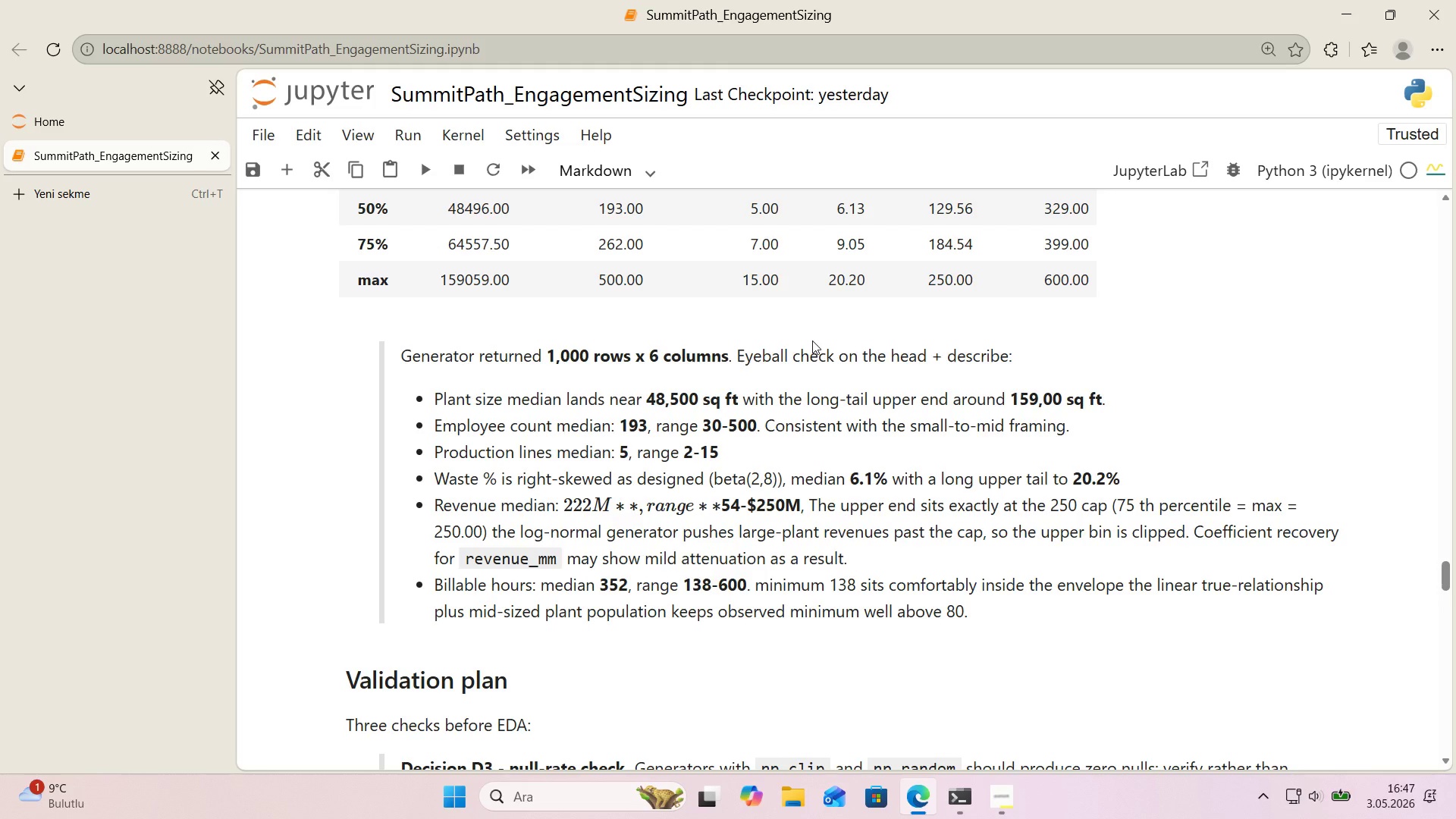 
double_click([708, 469])
 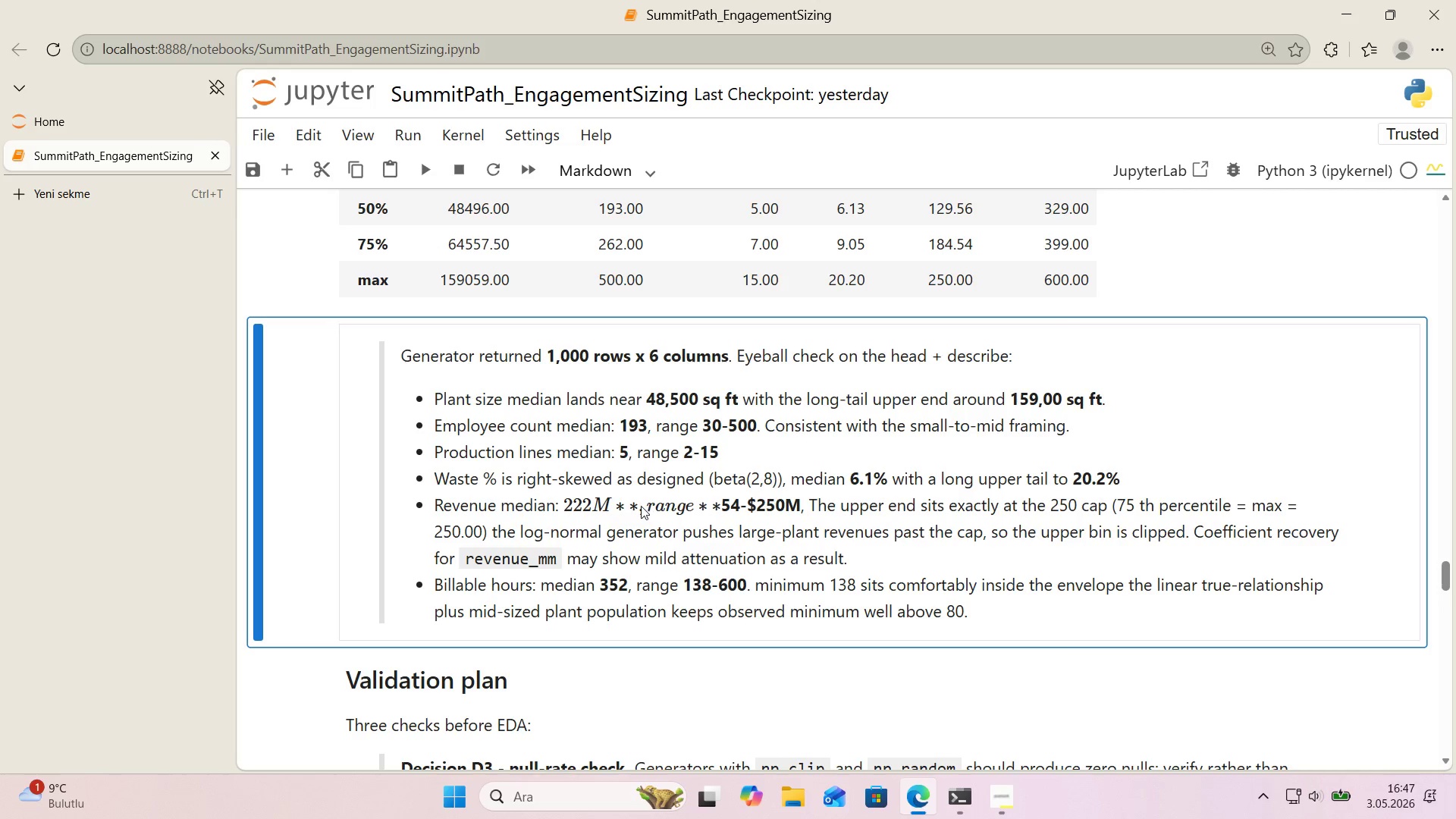 
double_click([639, 504])
 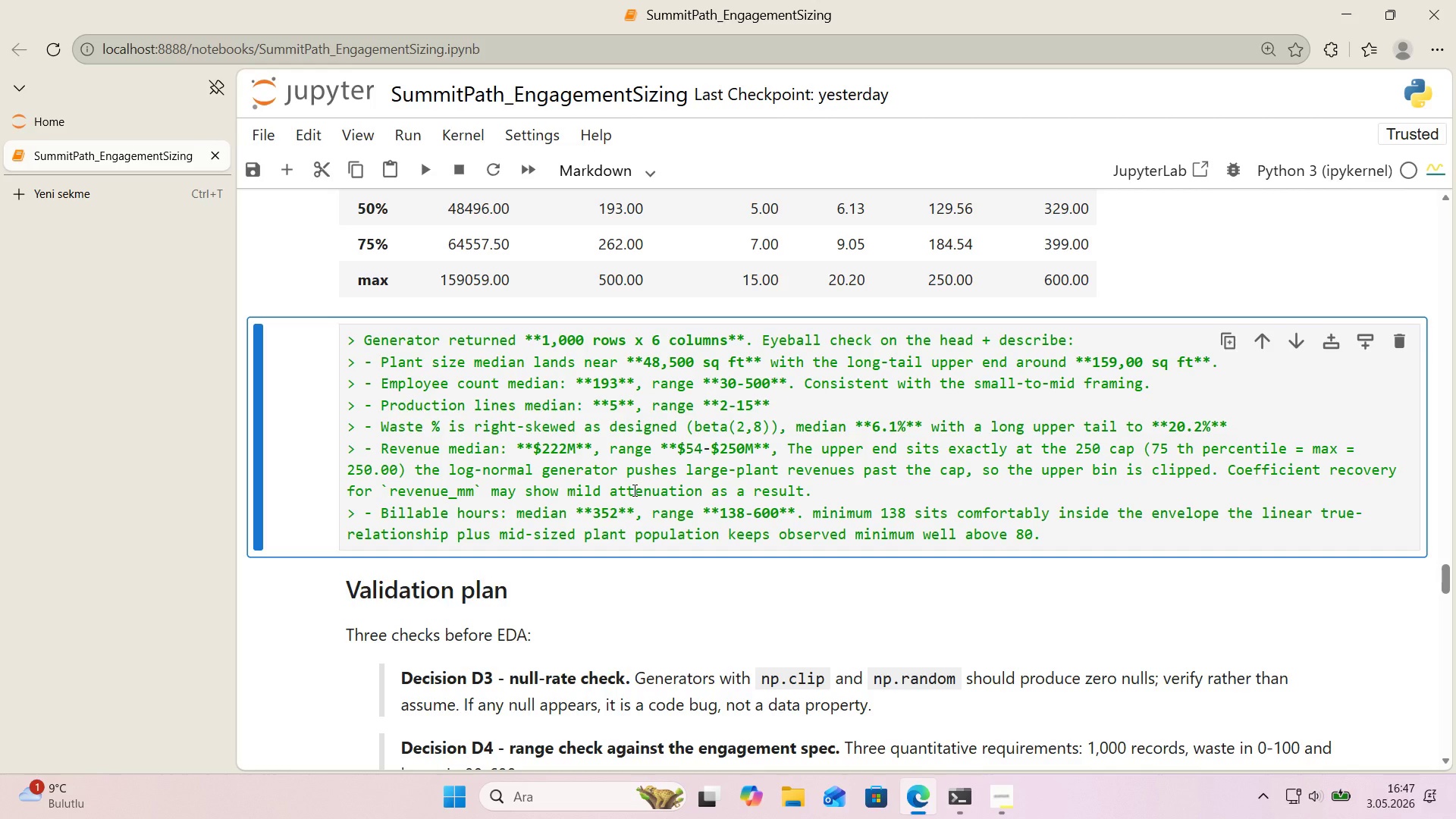 
wait(14.53)
 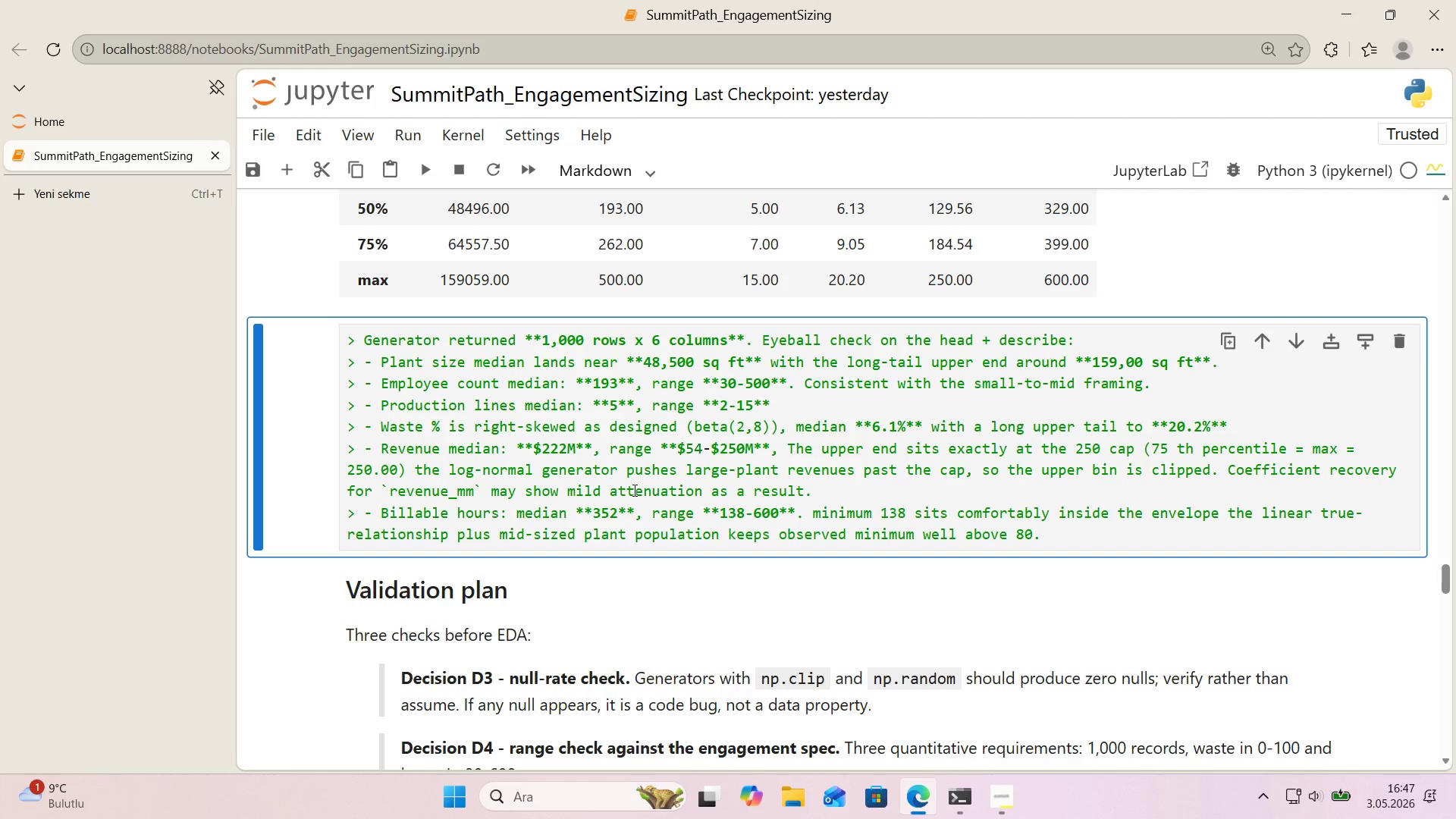 
scroll: coordinate [611, 478], scroll_direction: up, amount: 3.0
 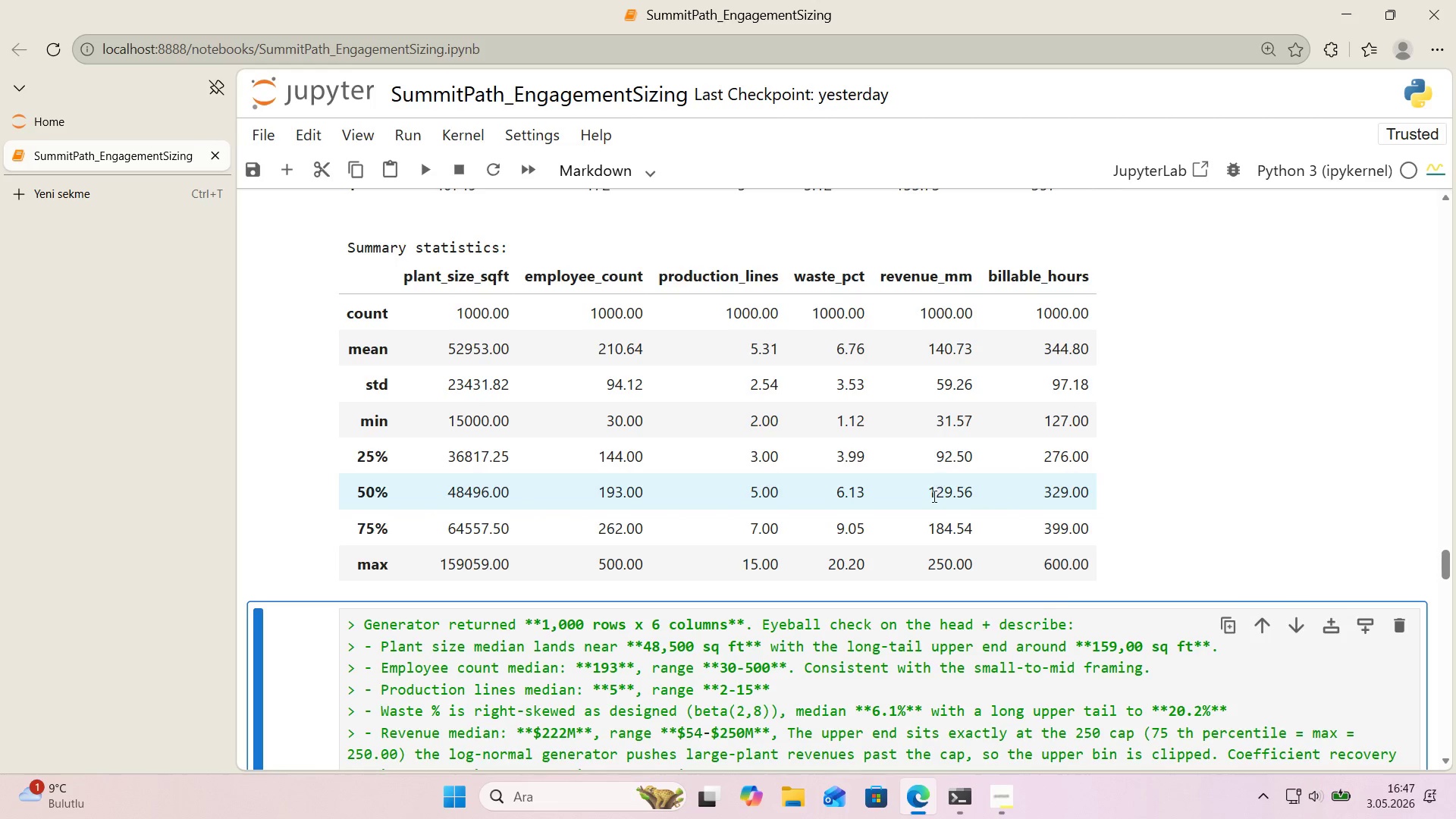 
scroll: coordinate [929, 495], scroll_direction: down, amount: 1.0
 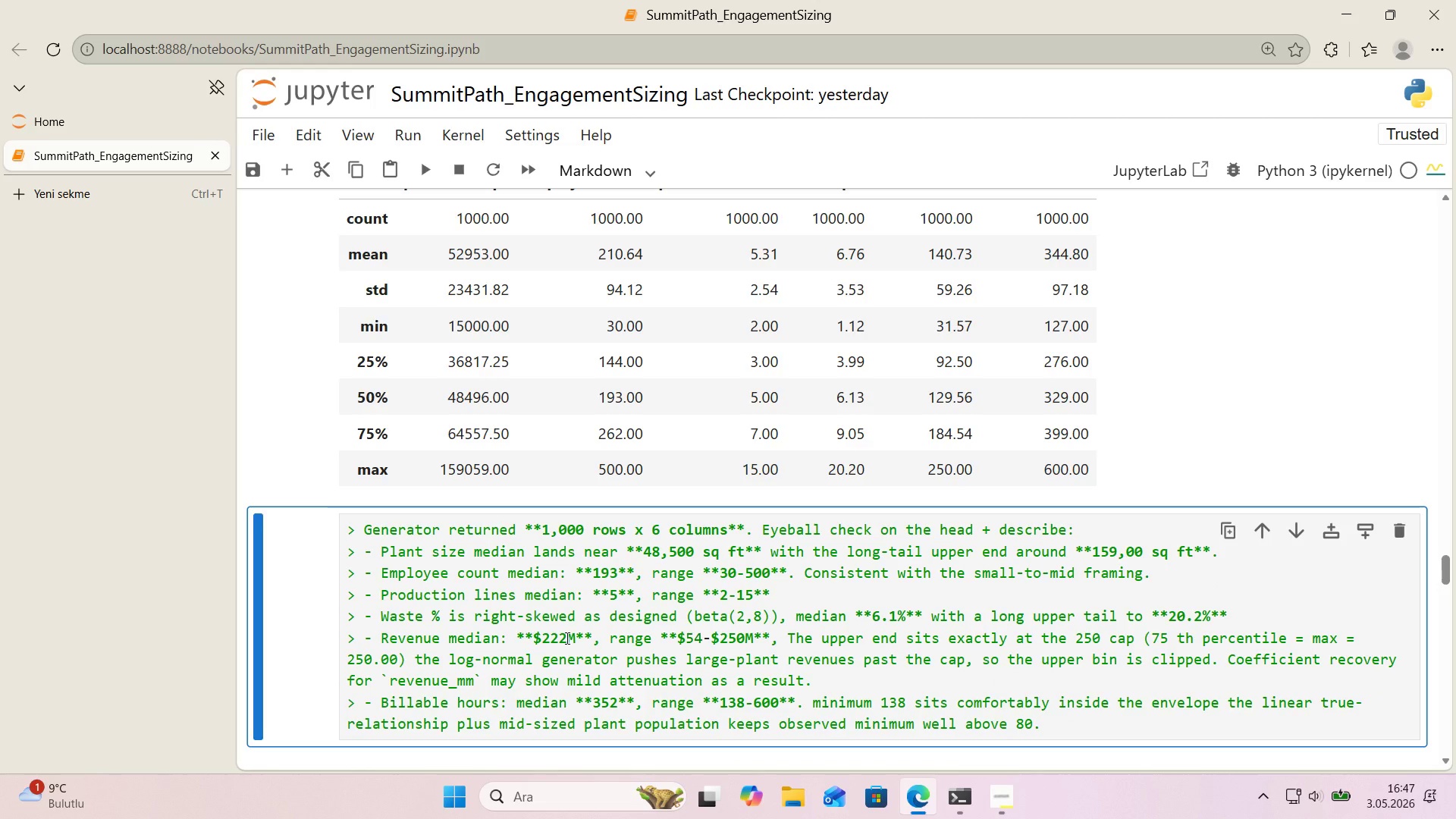 
left_click_drag(start_coordinate=[566, 638], to_coordinate=[541, 642])
 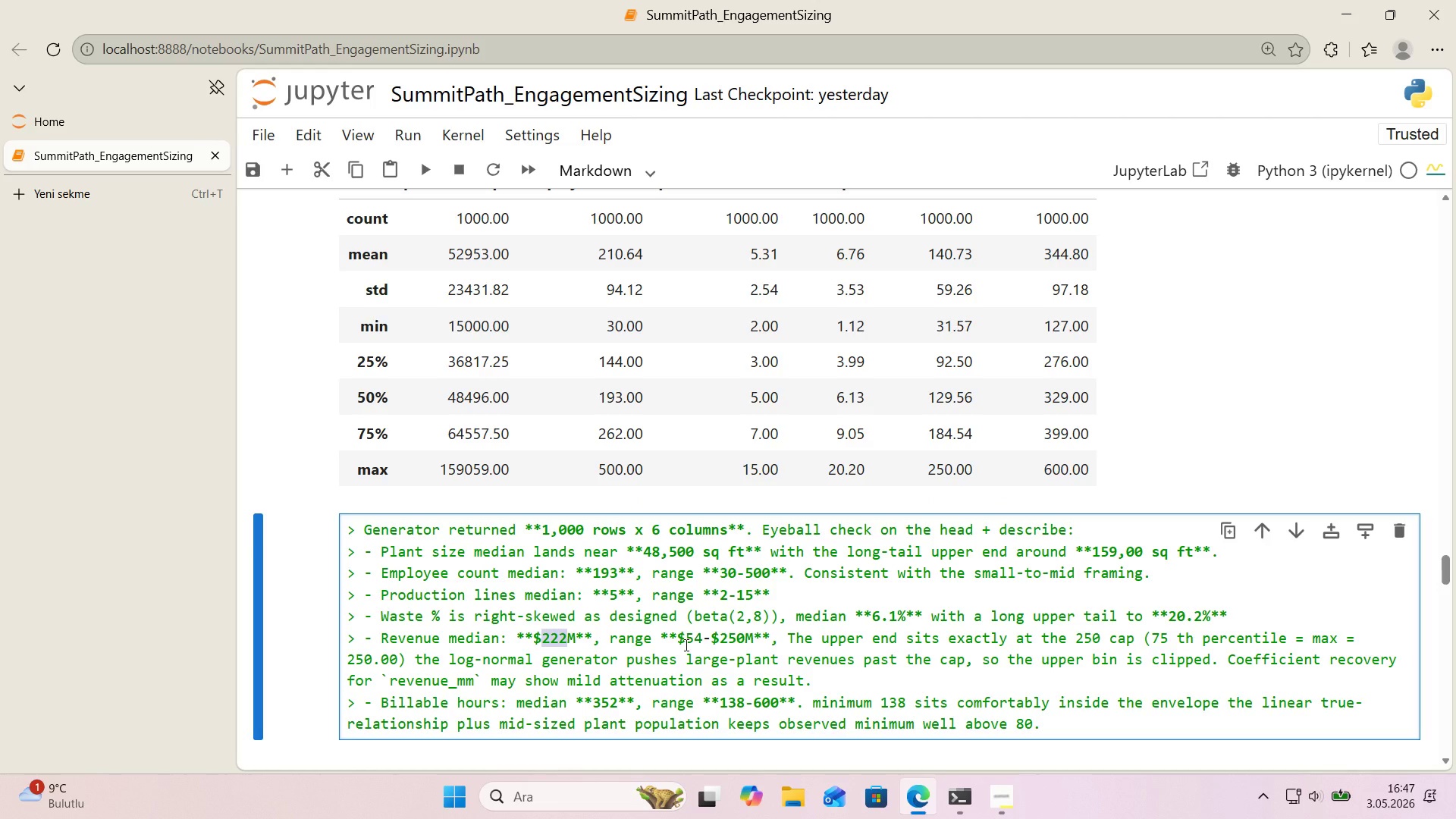 
type(130)
 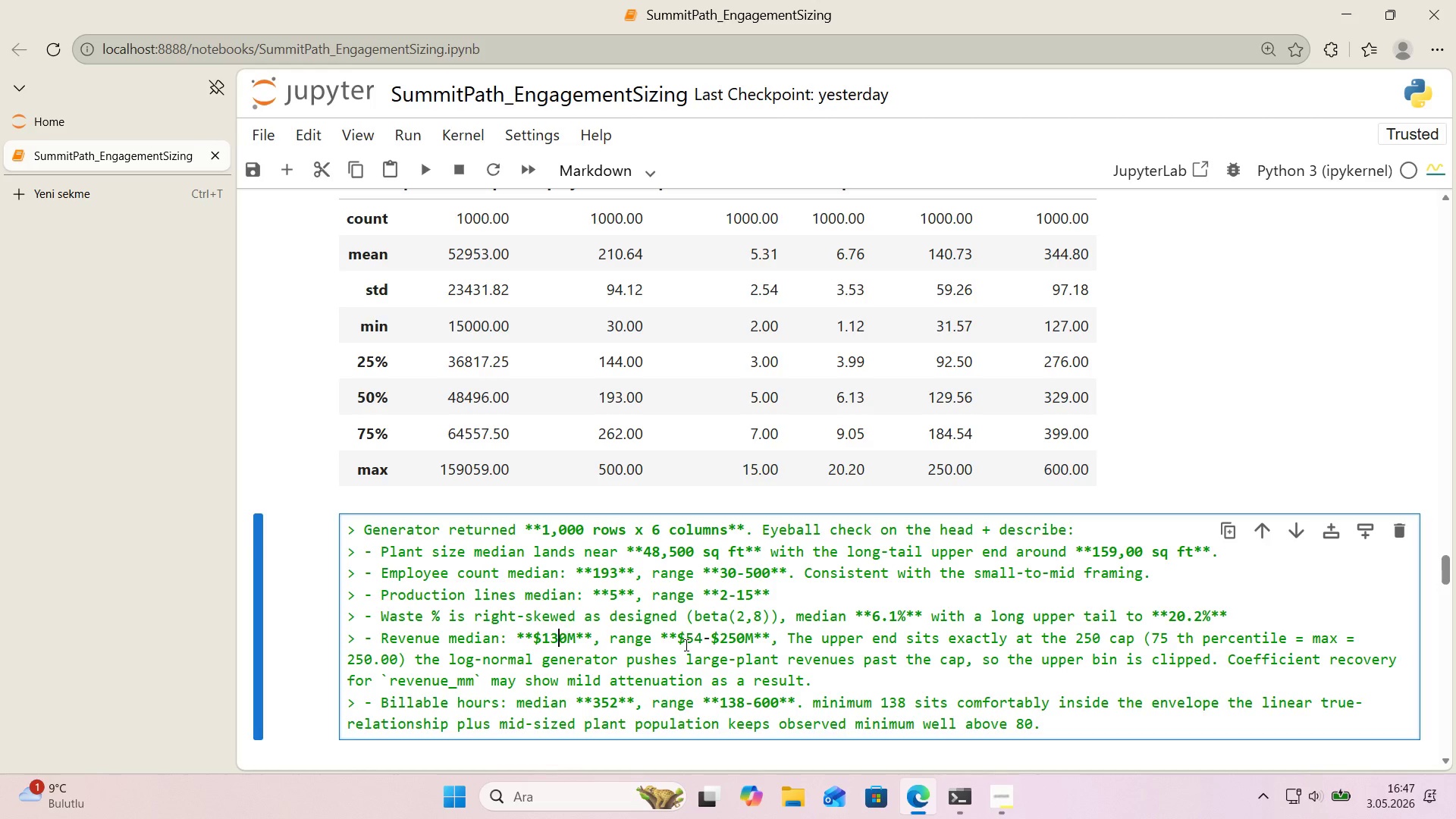 
key(ArrowLeft)
 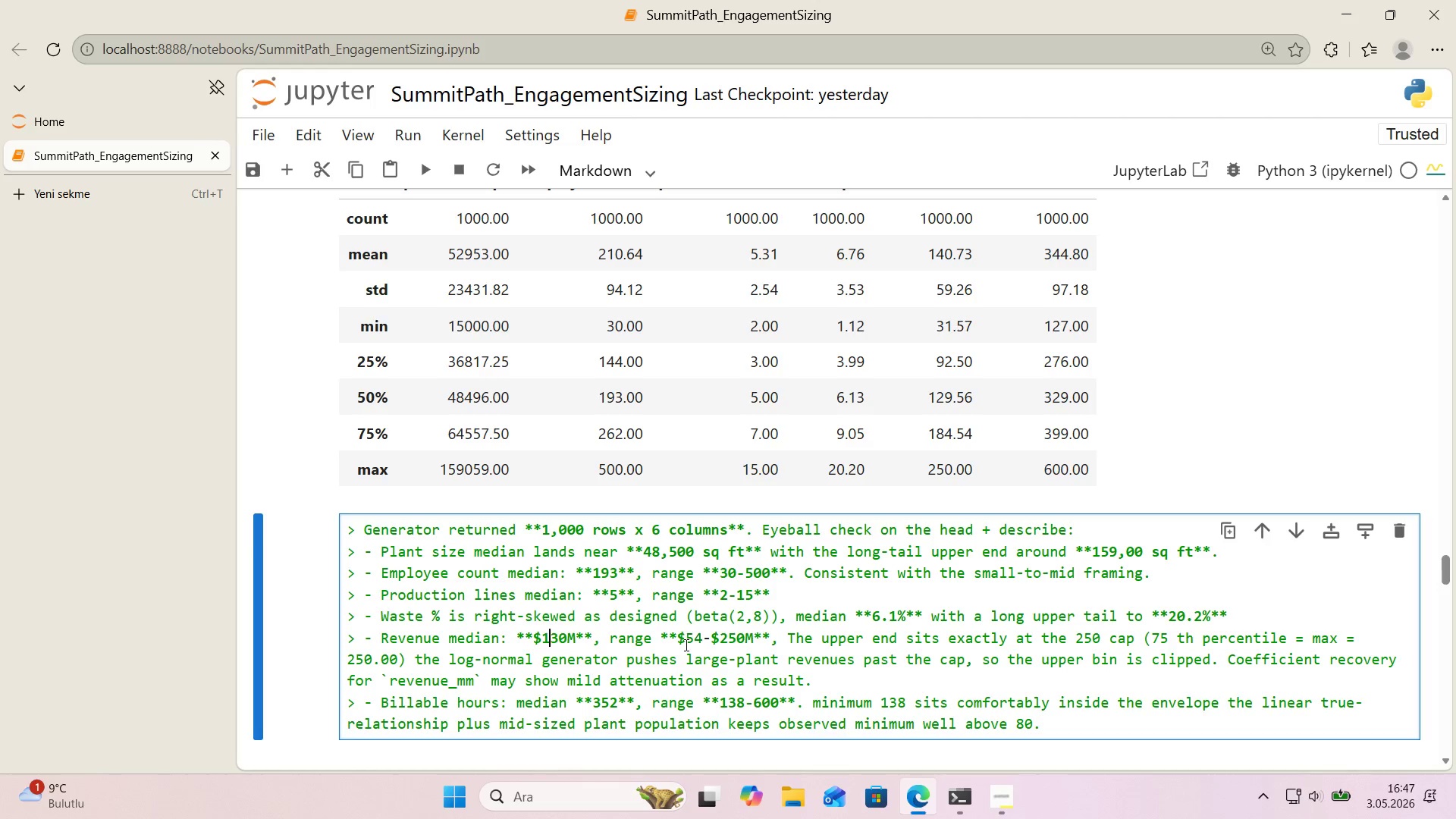 
key(ArrowLeft)
 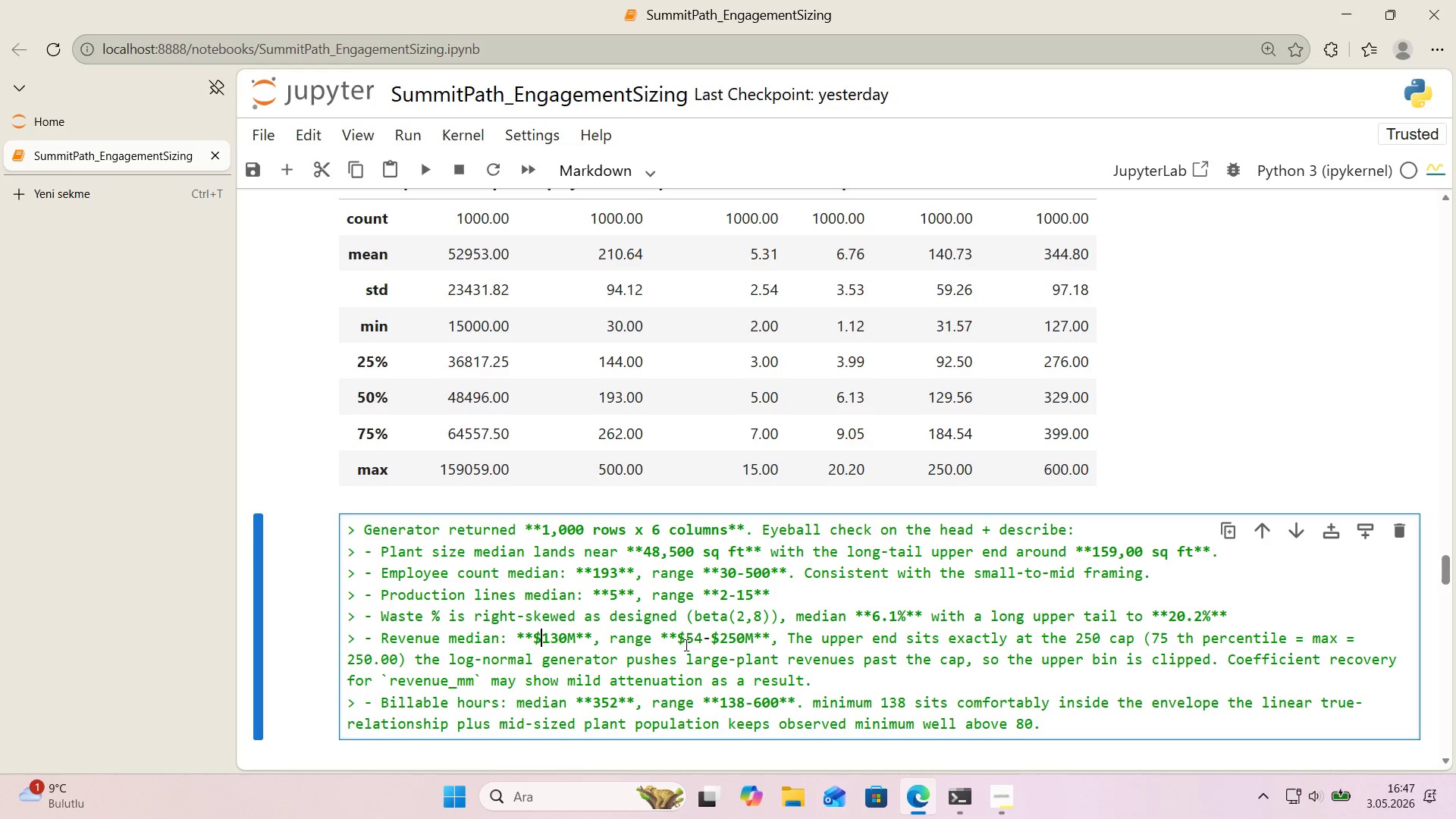 
key(ArrowLeft)
 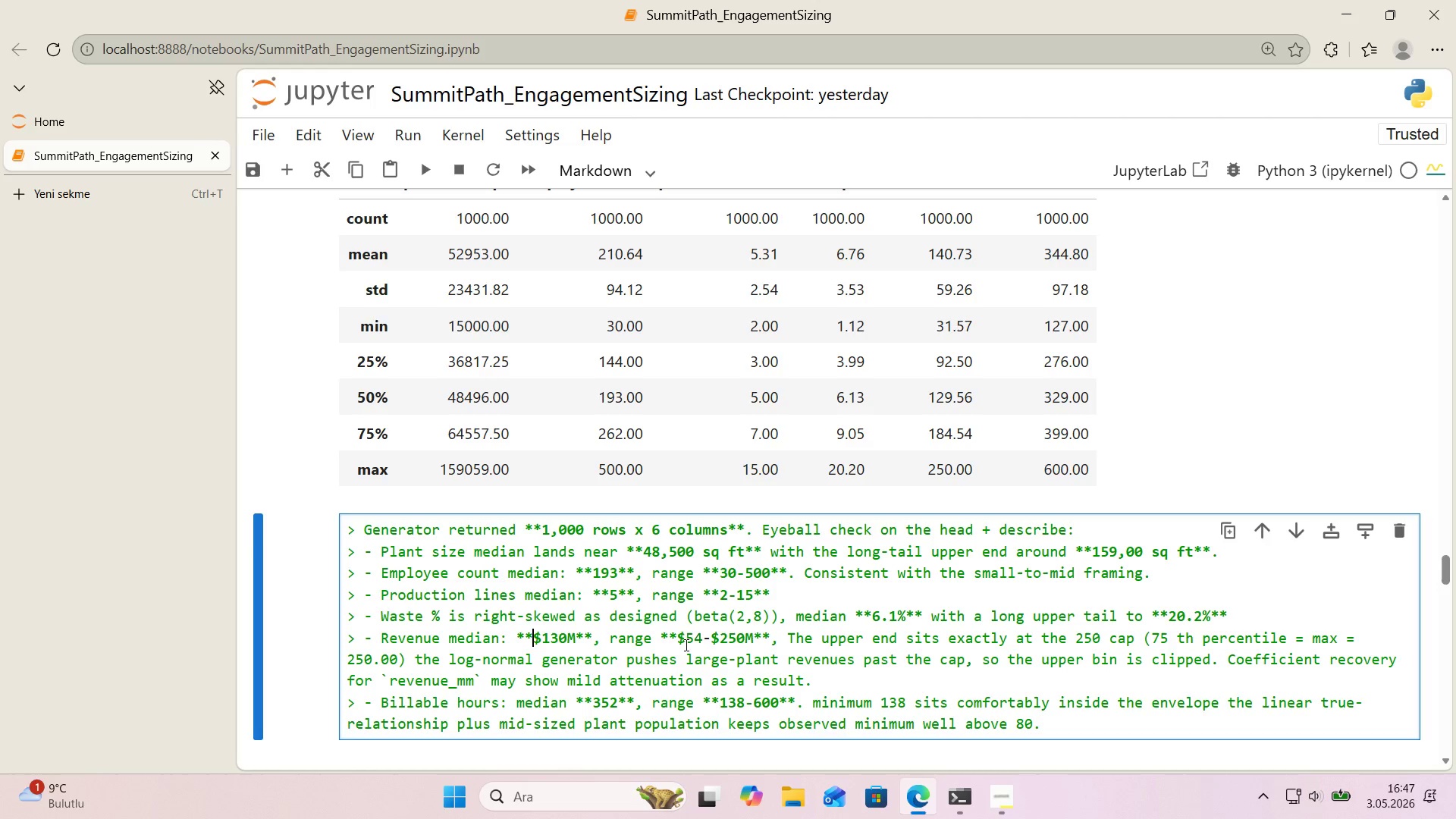 
key(ArrowLeft)
 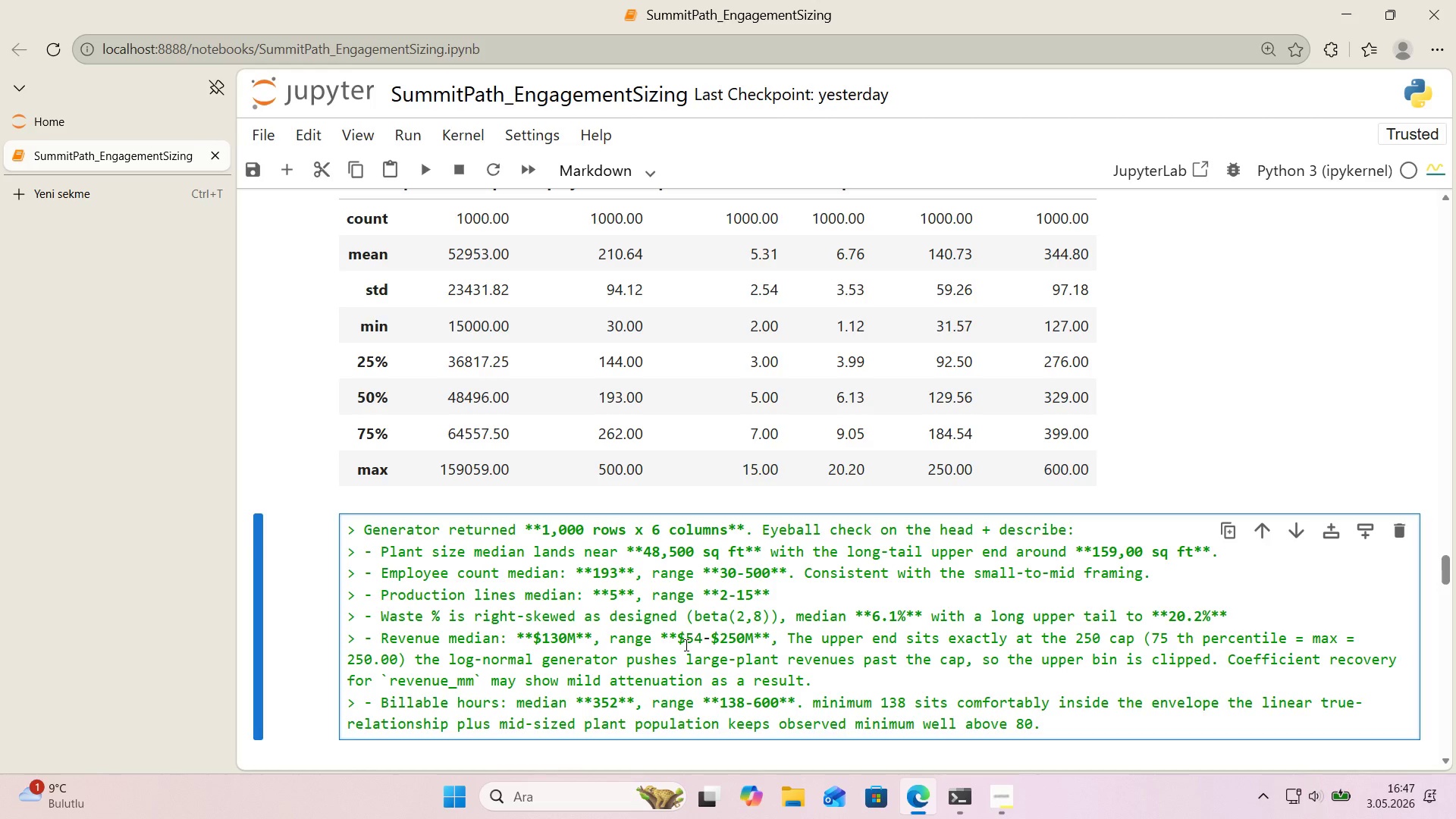 
key(Alt+Control+BracketRight)
 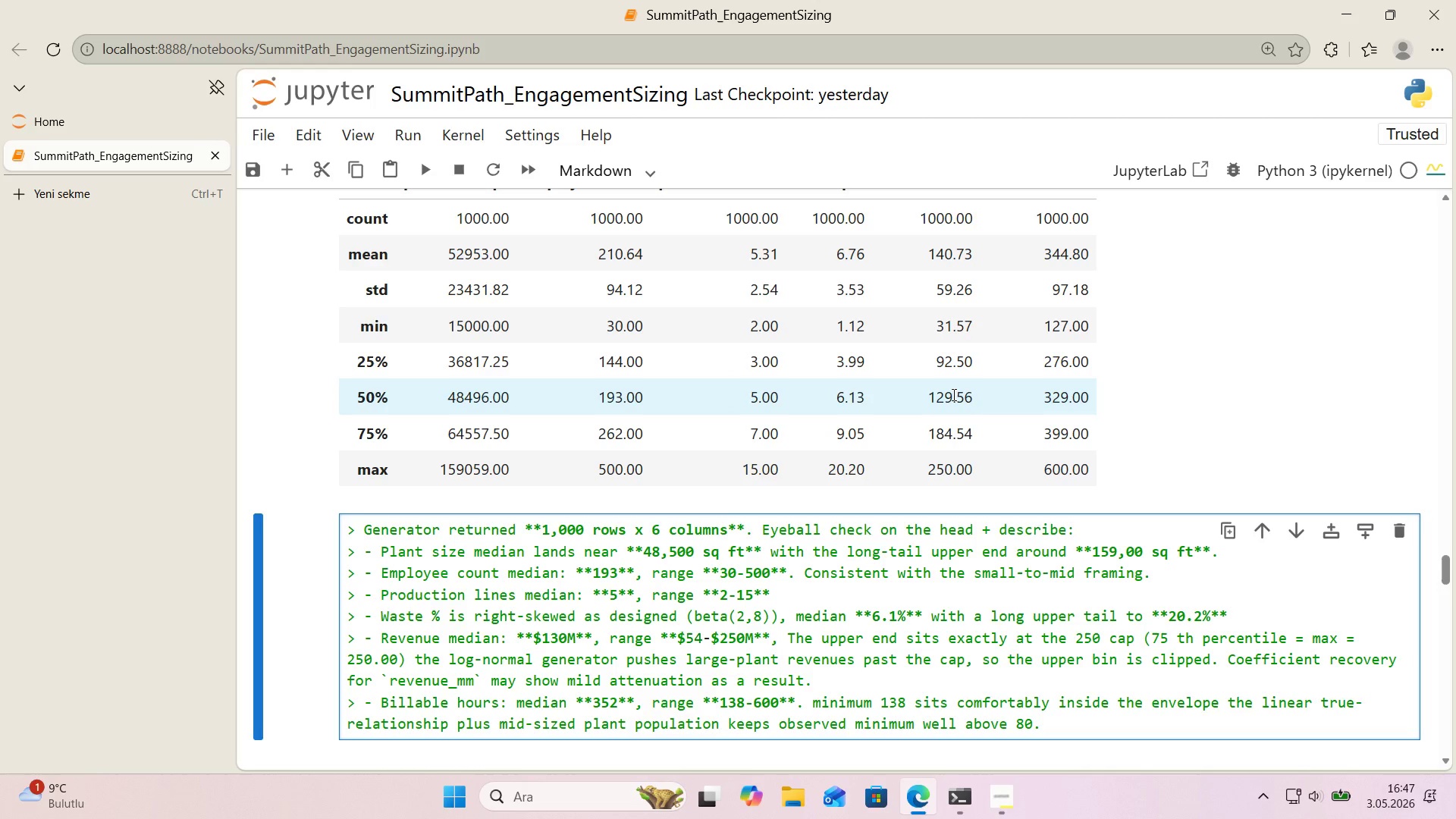 
wait(10.52)
 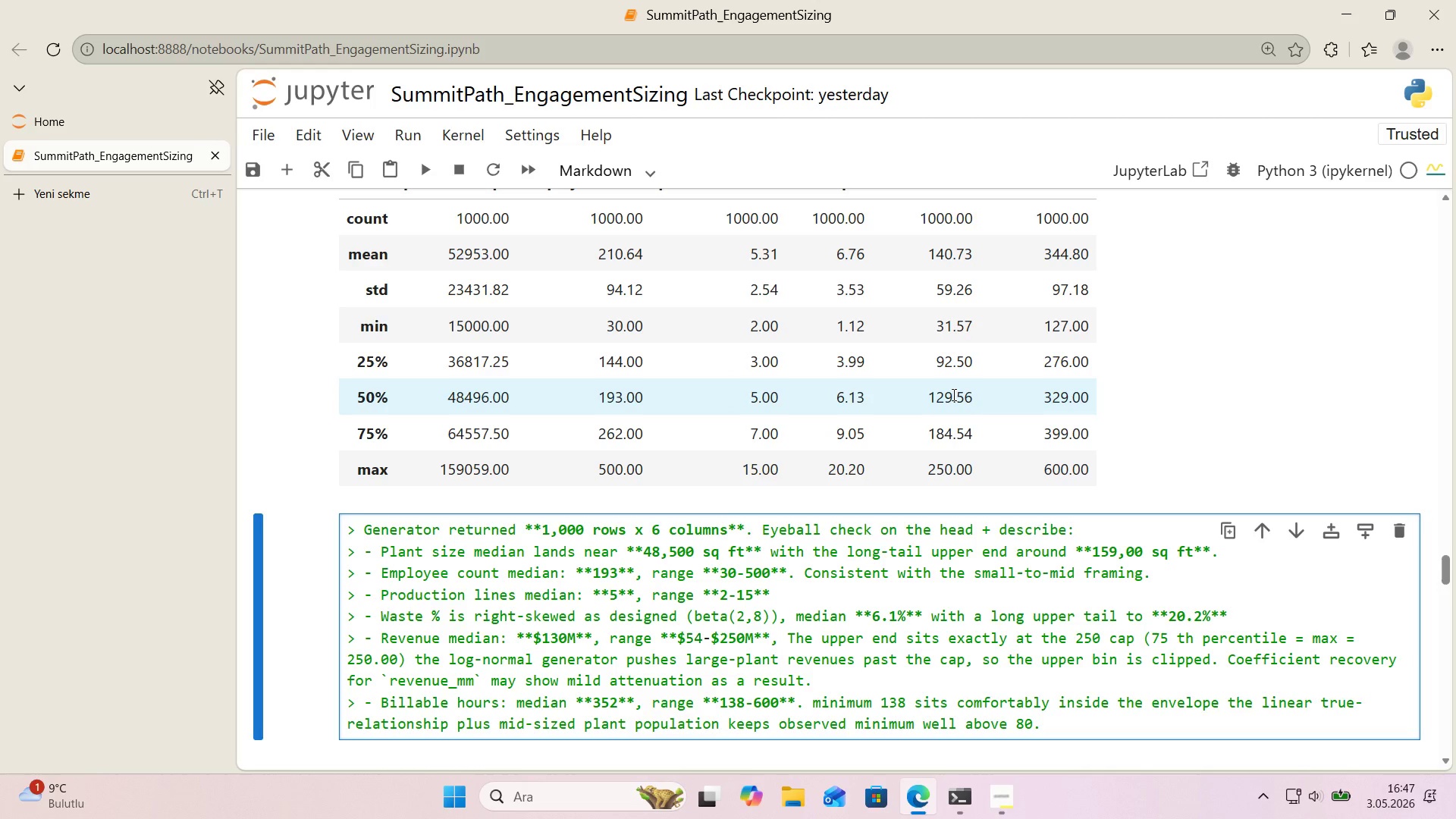 
left_click_drag(start_coordinate=[703, 642], to_coordinate=[688, 645])
 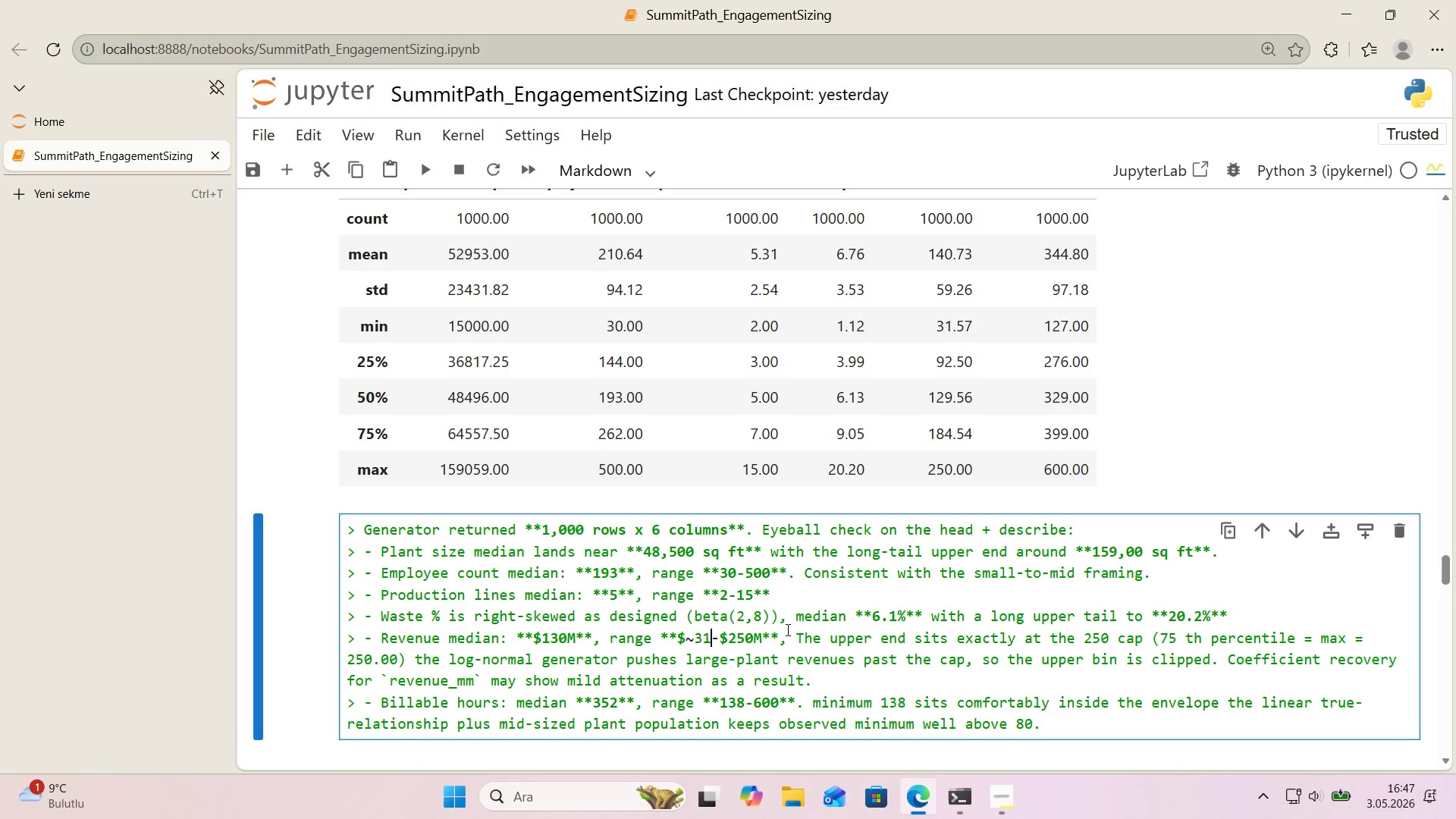 
key(3)
 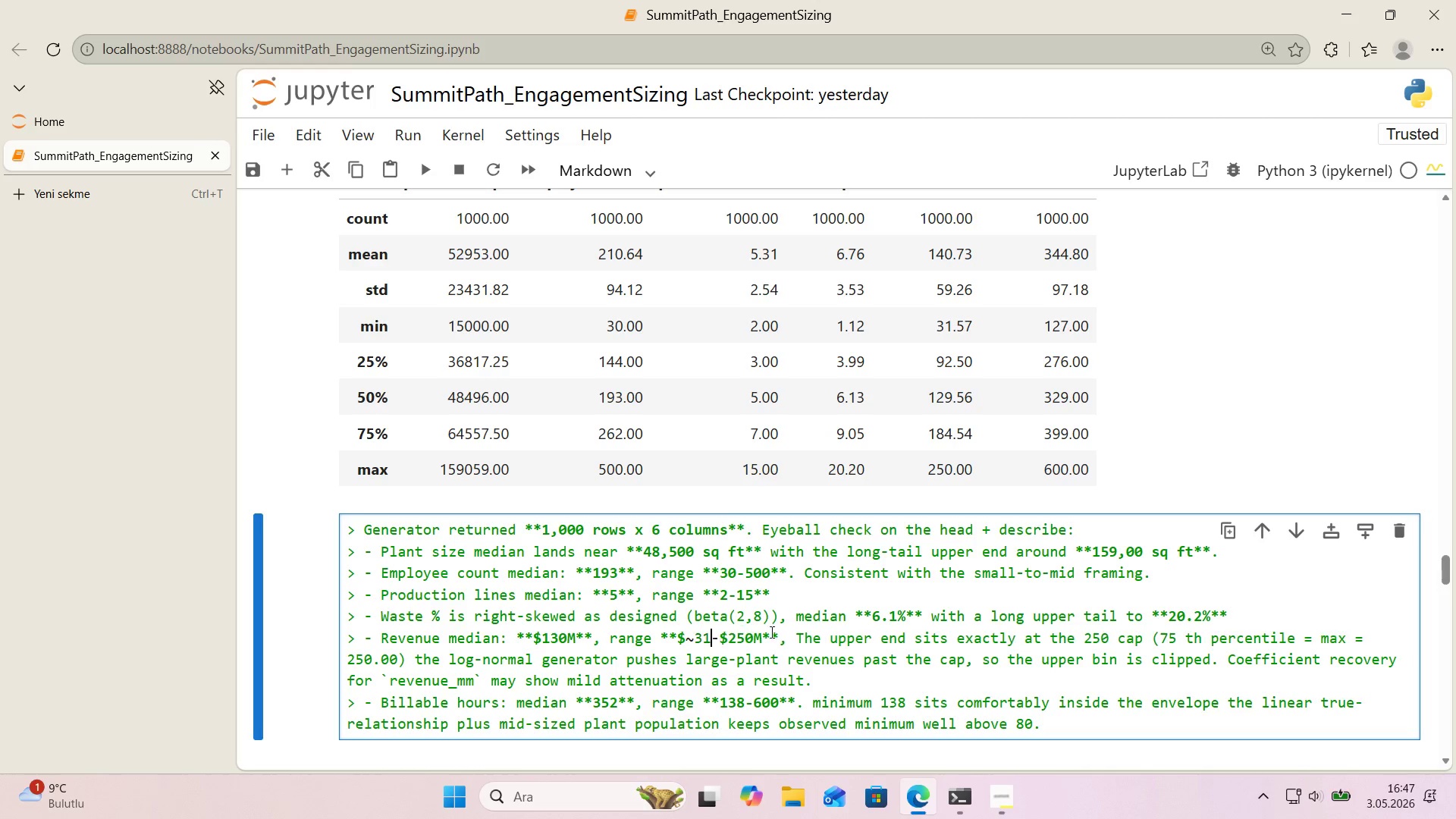 
key(1)
 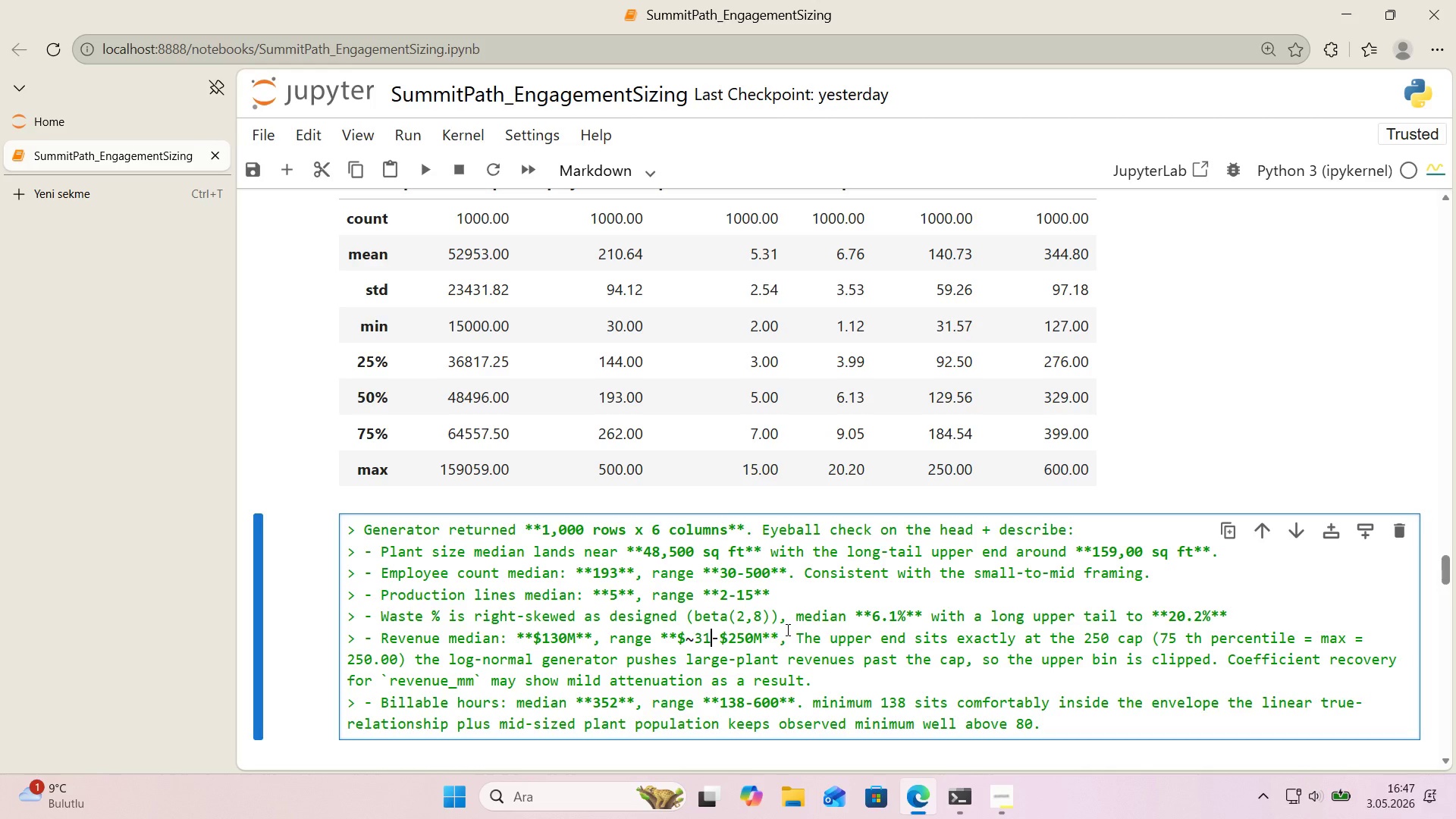 
scroll: coordinate [786, 629], scroll_direction: down, amount: 1.0
 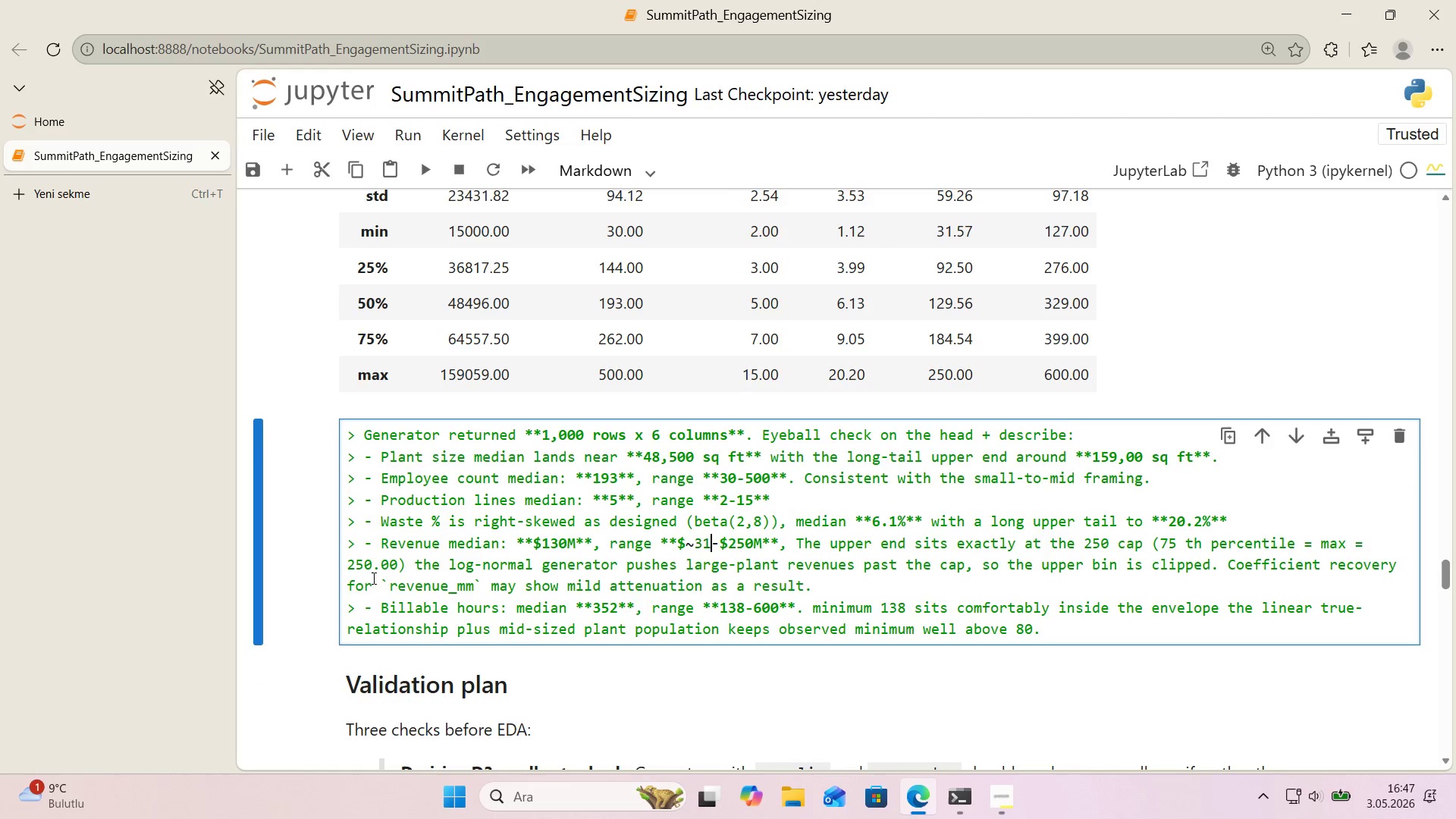 
wait(5.46)
 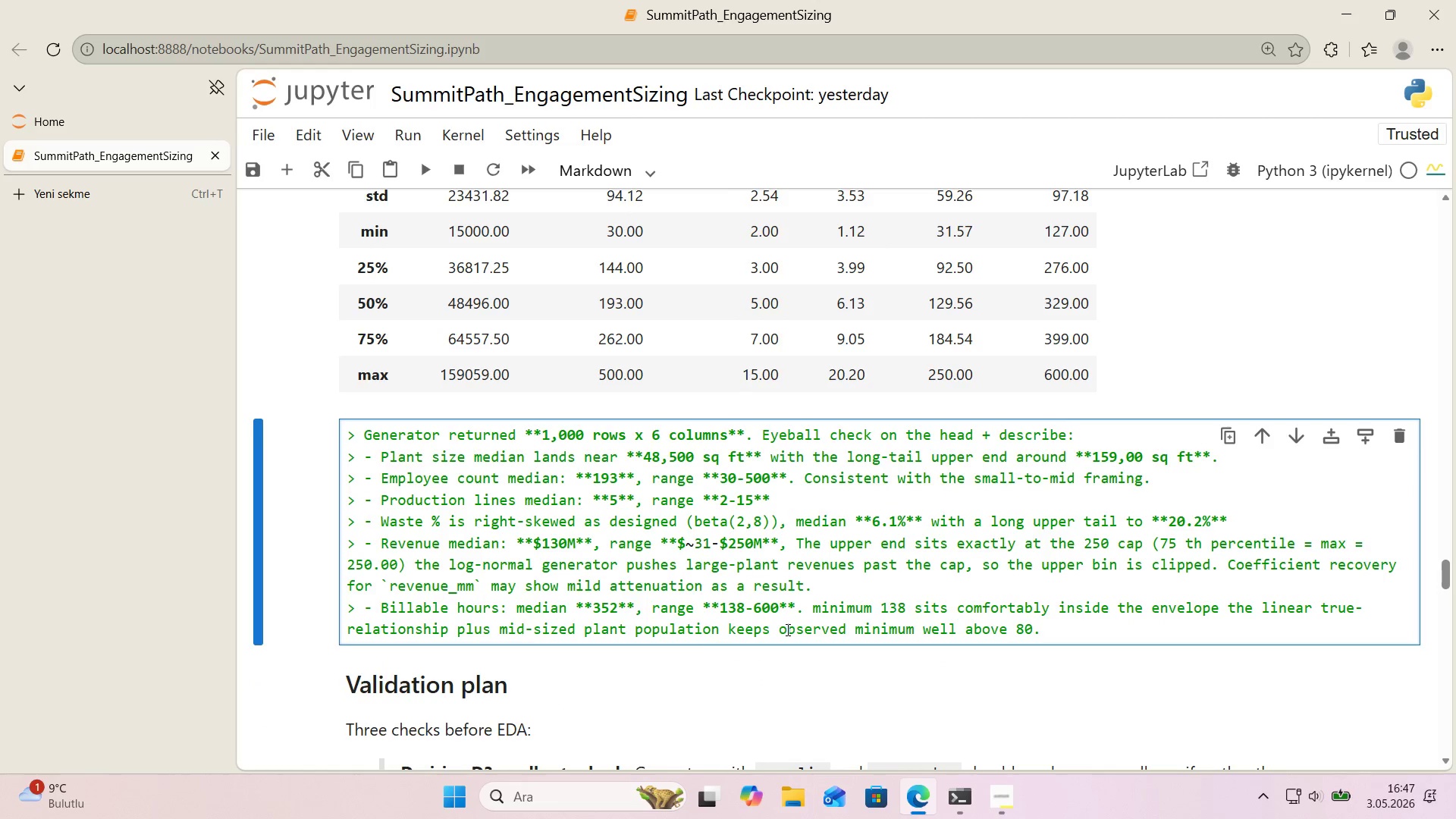 
left_click_drag(start_coordinate=[374, 566], to_coordinate=[344, 571])
 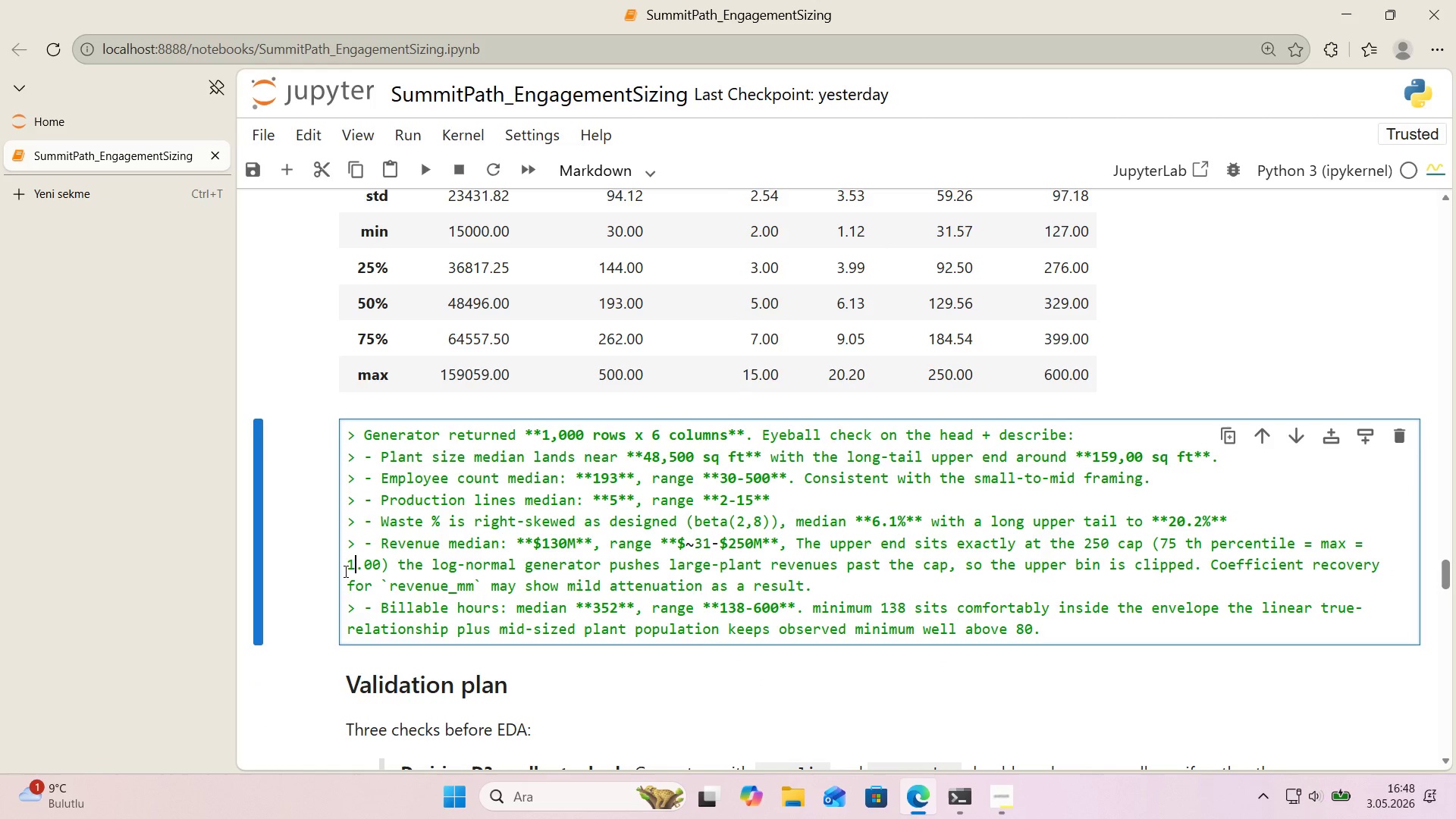 
type(184)
 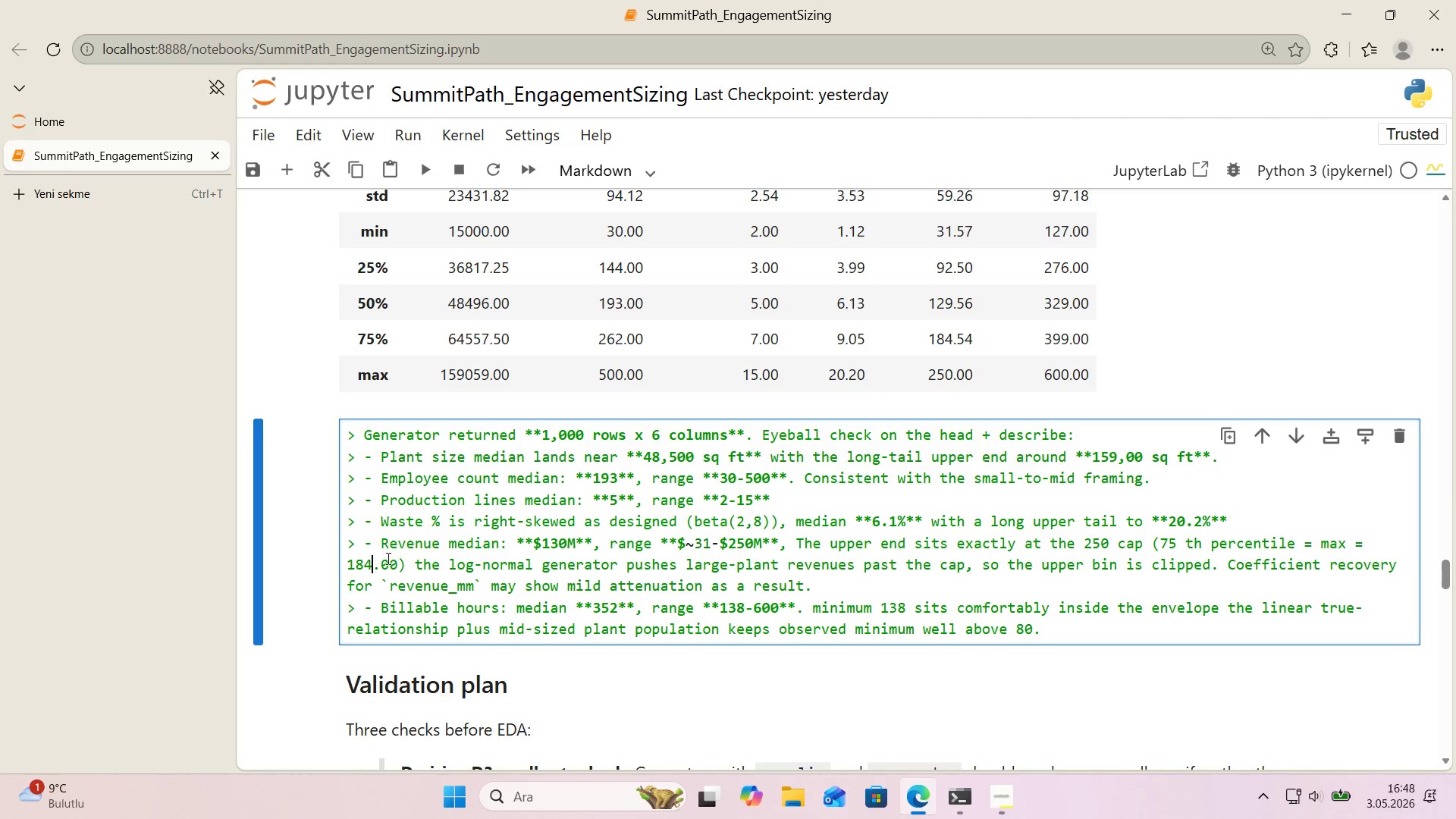 
left_click_drag(start_coordinate=[396, 566], to_coordinate=[381, 566])
 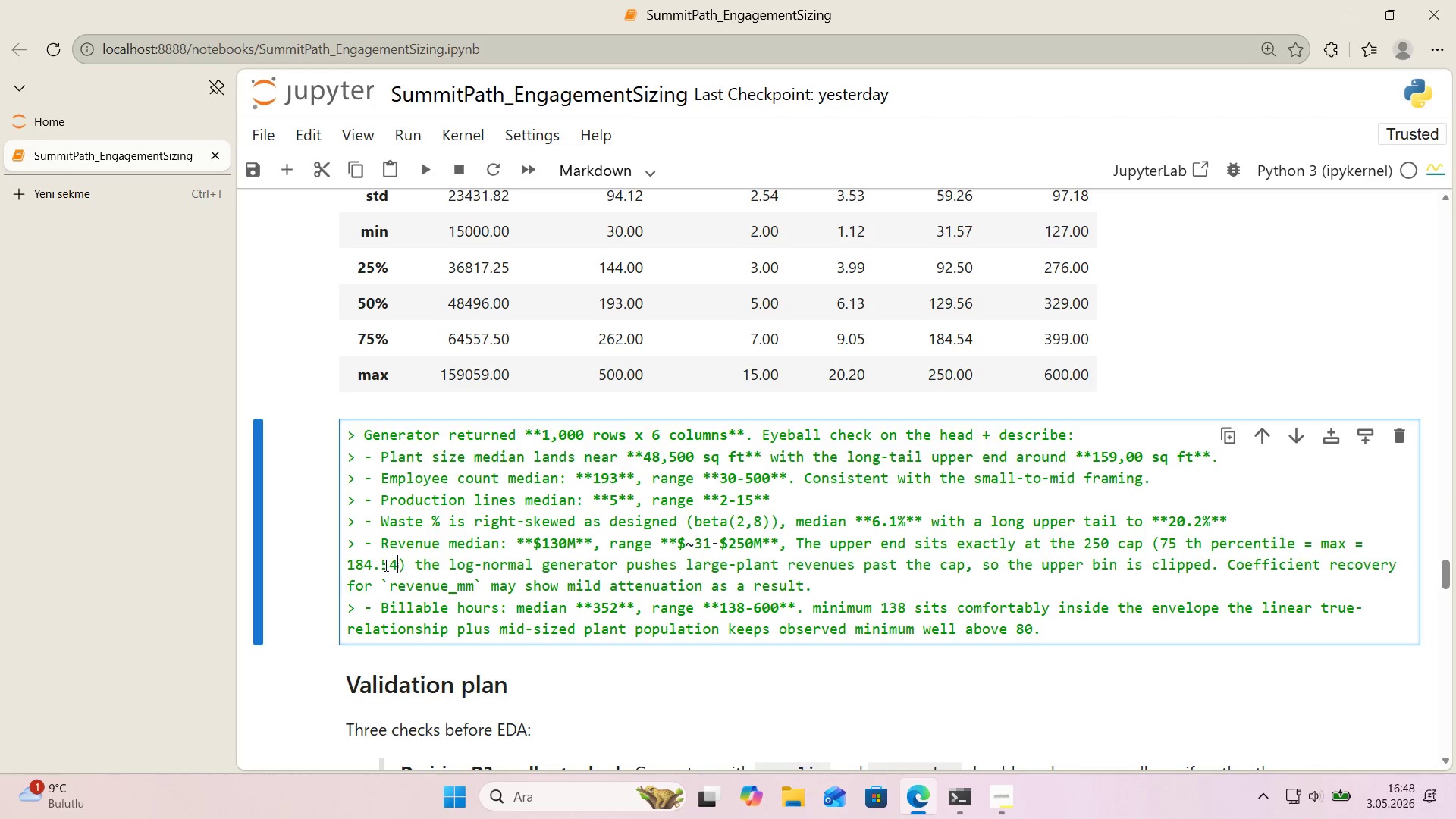 
type(54)
 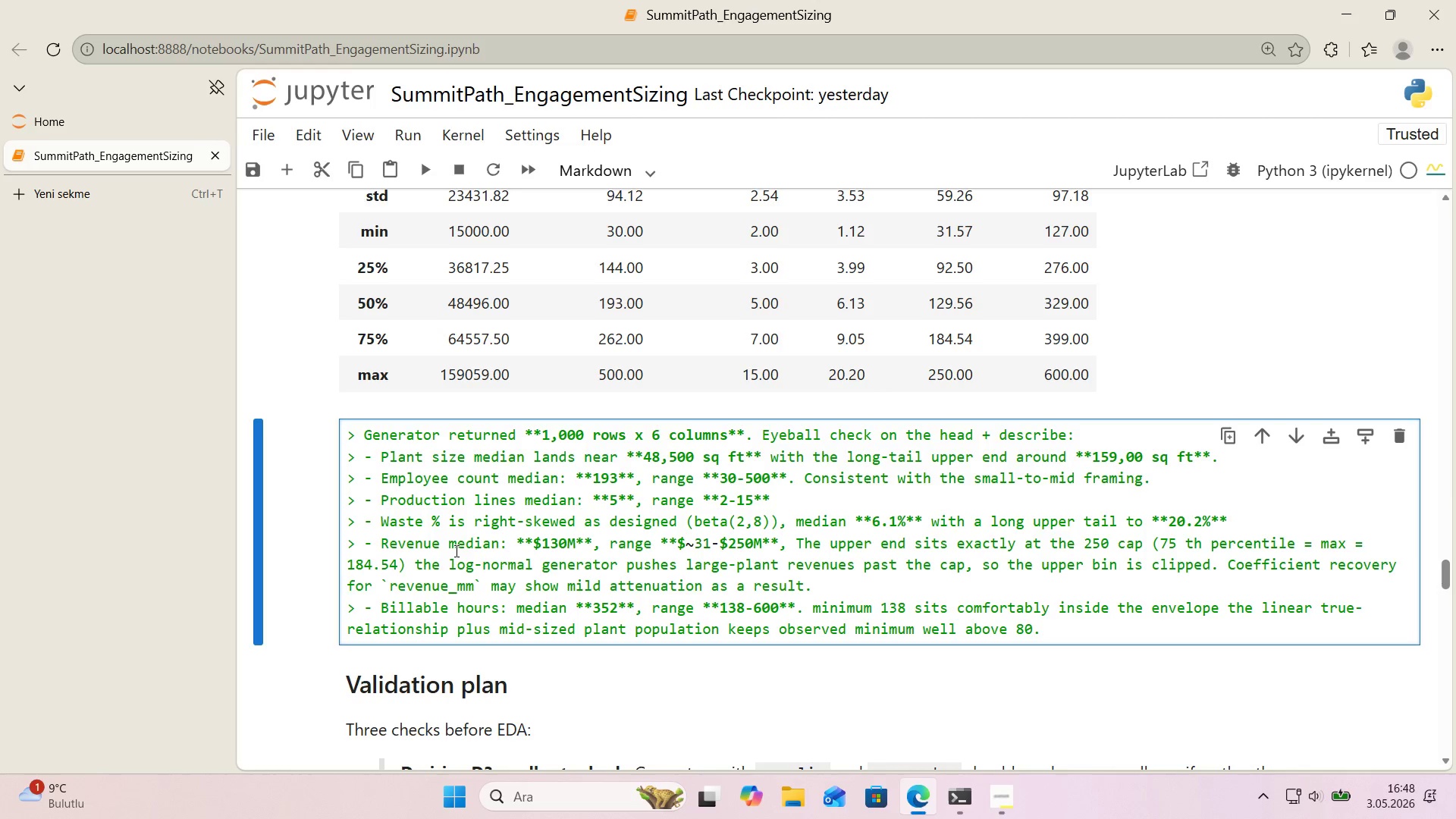 
scroll: coordinate [455, 551], scroll_direction: up, amount: 1.0
 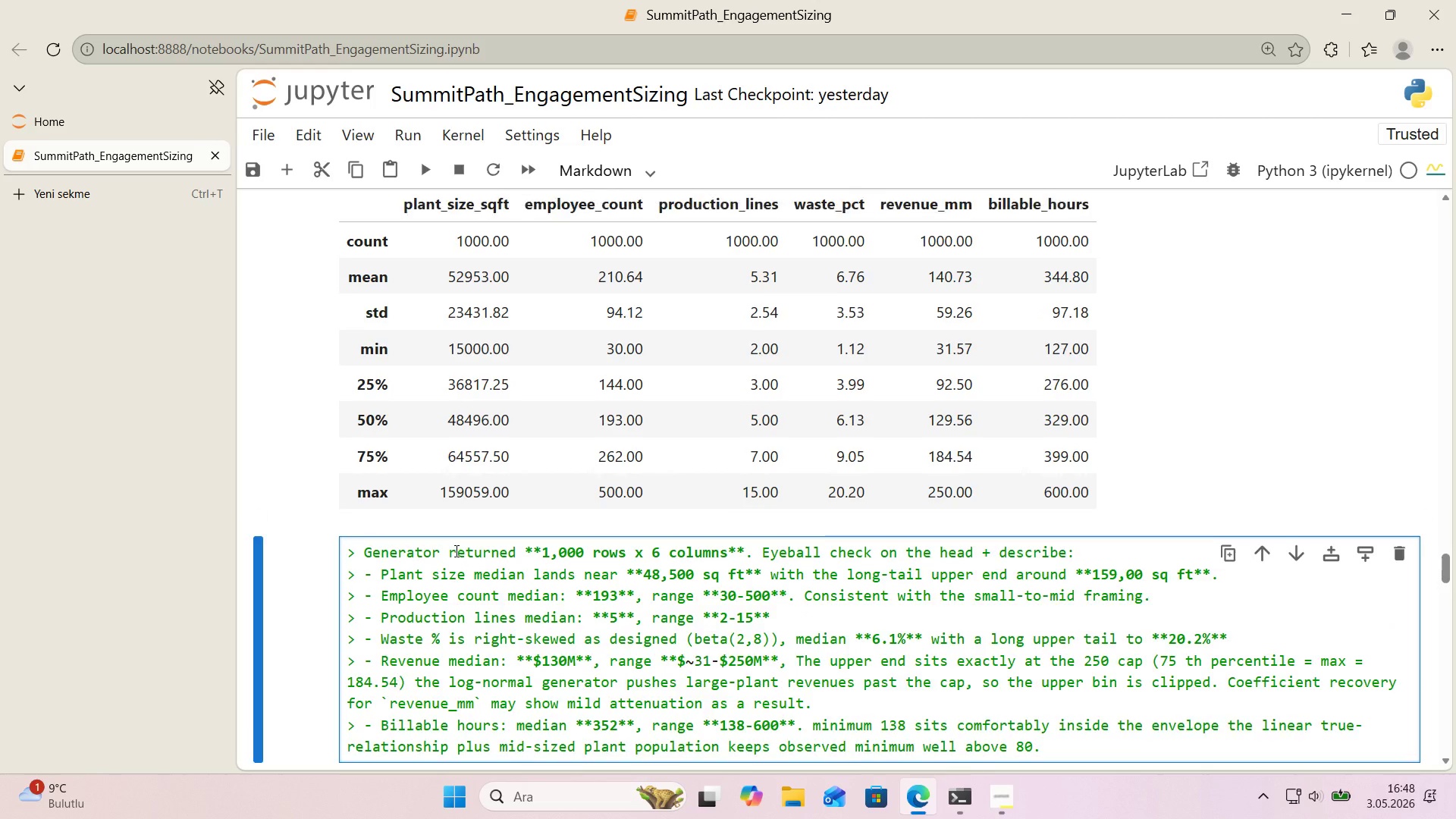 
scroll: coordinate [455, 551], scroll_direction: none, amount: 0.0
 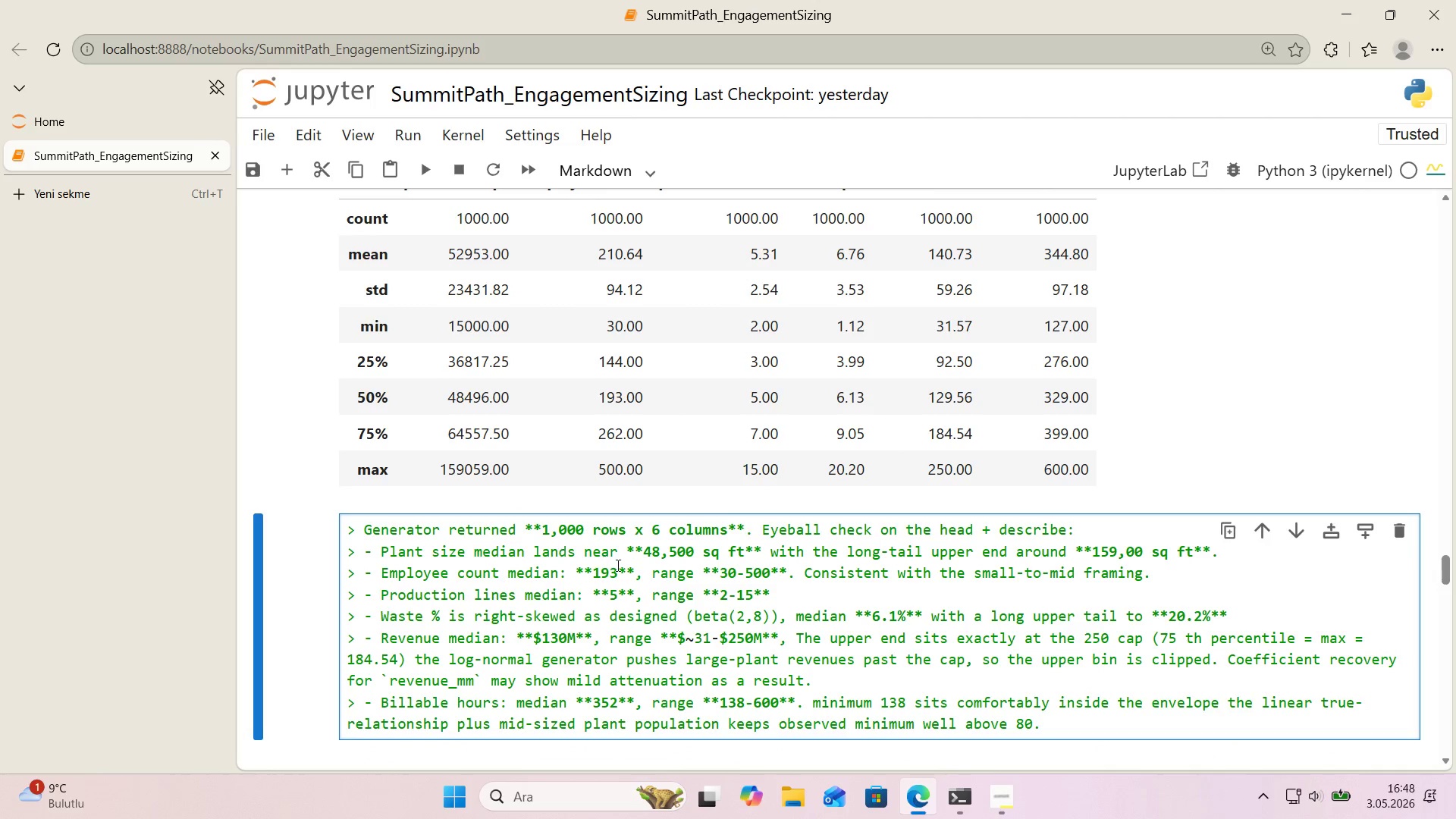 
scroll: coordinate [617, 565], scroll_direction: up, amount: 1.0
 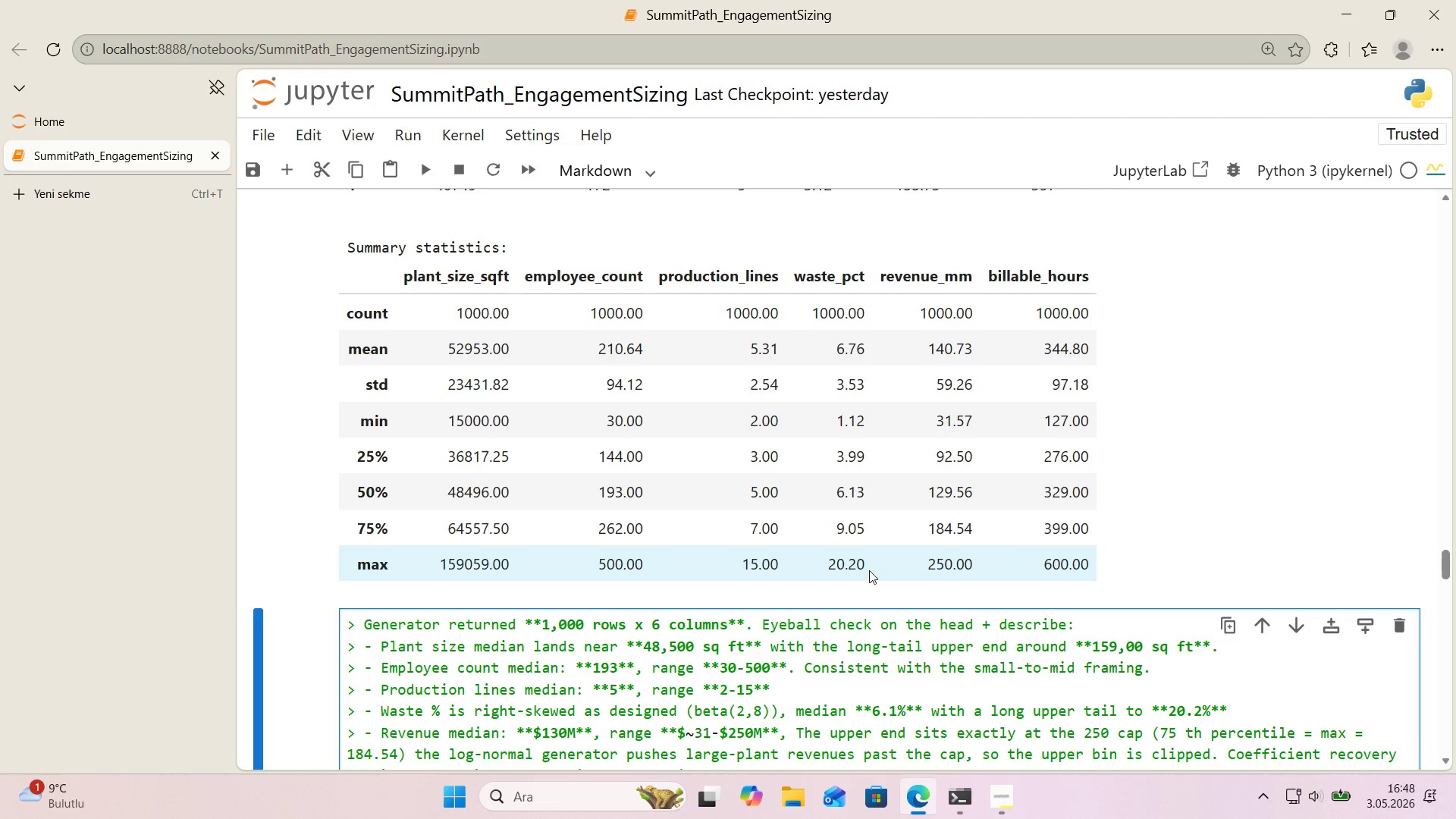 
wait(12.59)
 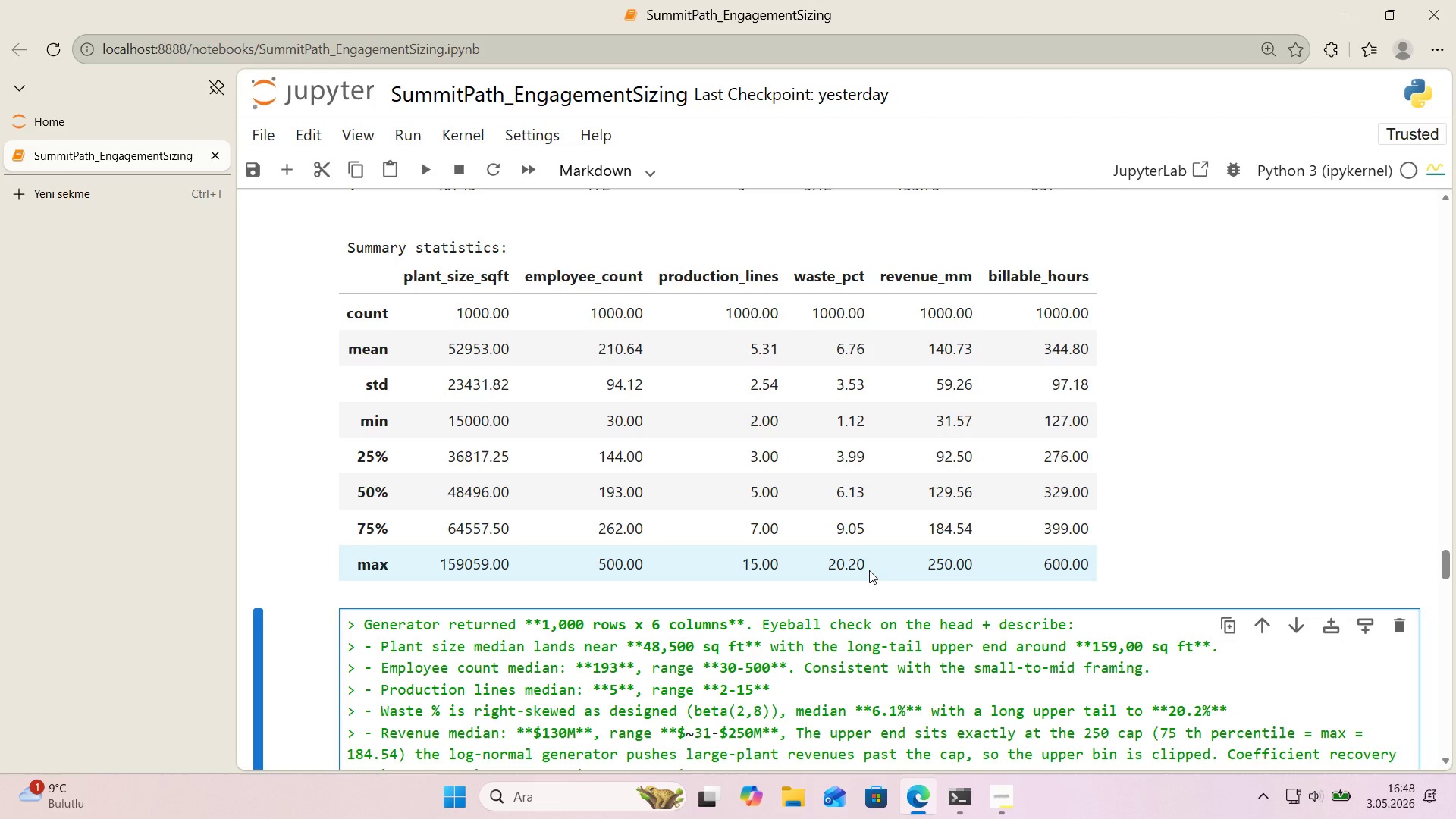 
scroll: coordinate [1315, 424], scroll_direction: down, amount: 1.0
 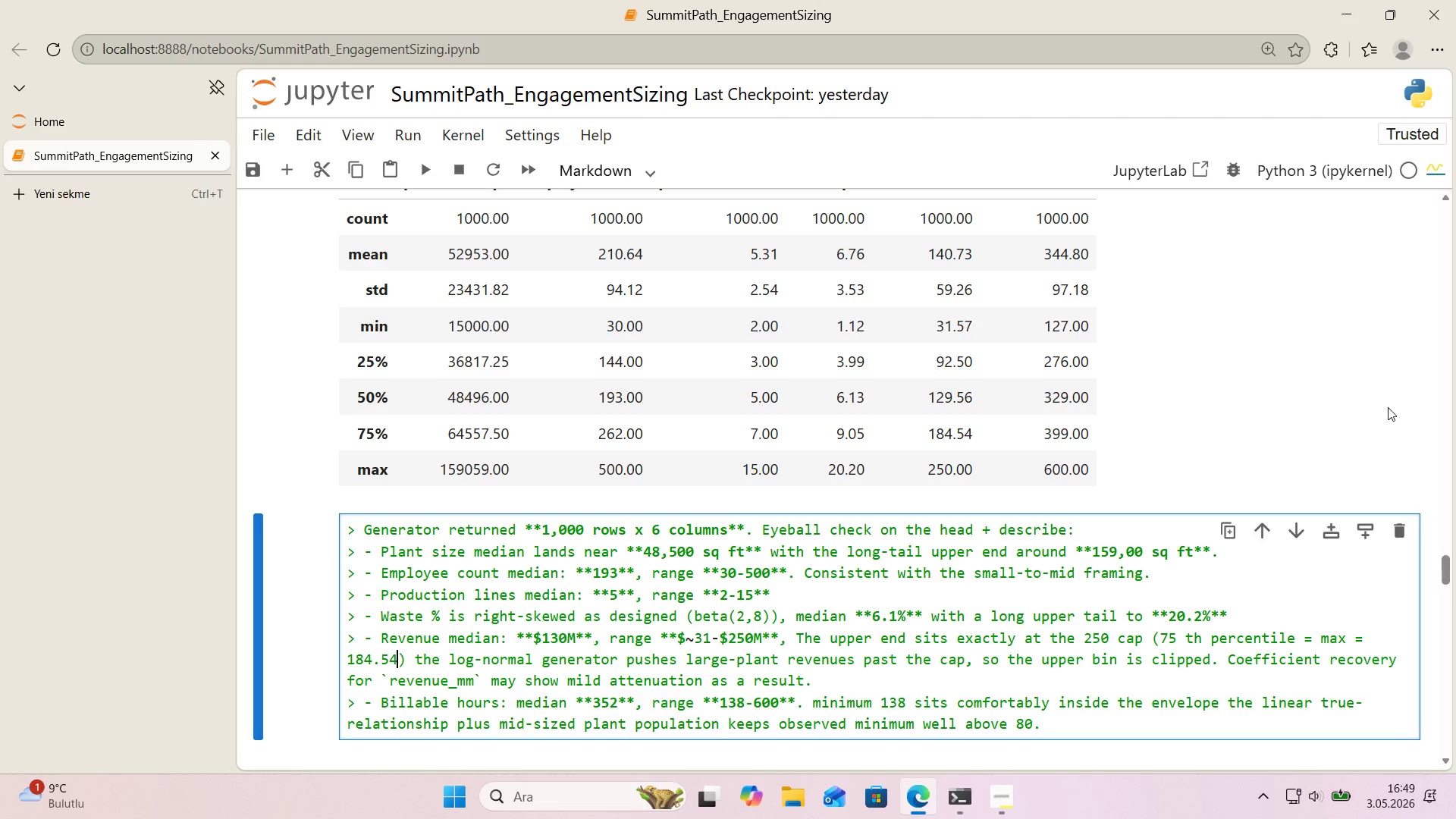 
wait(53.13)
 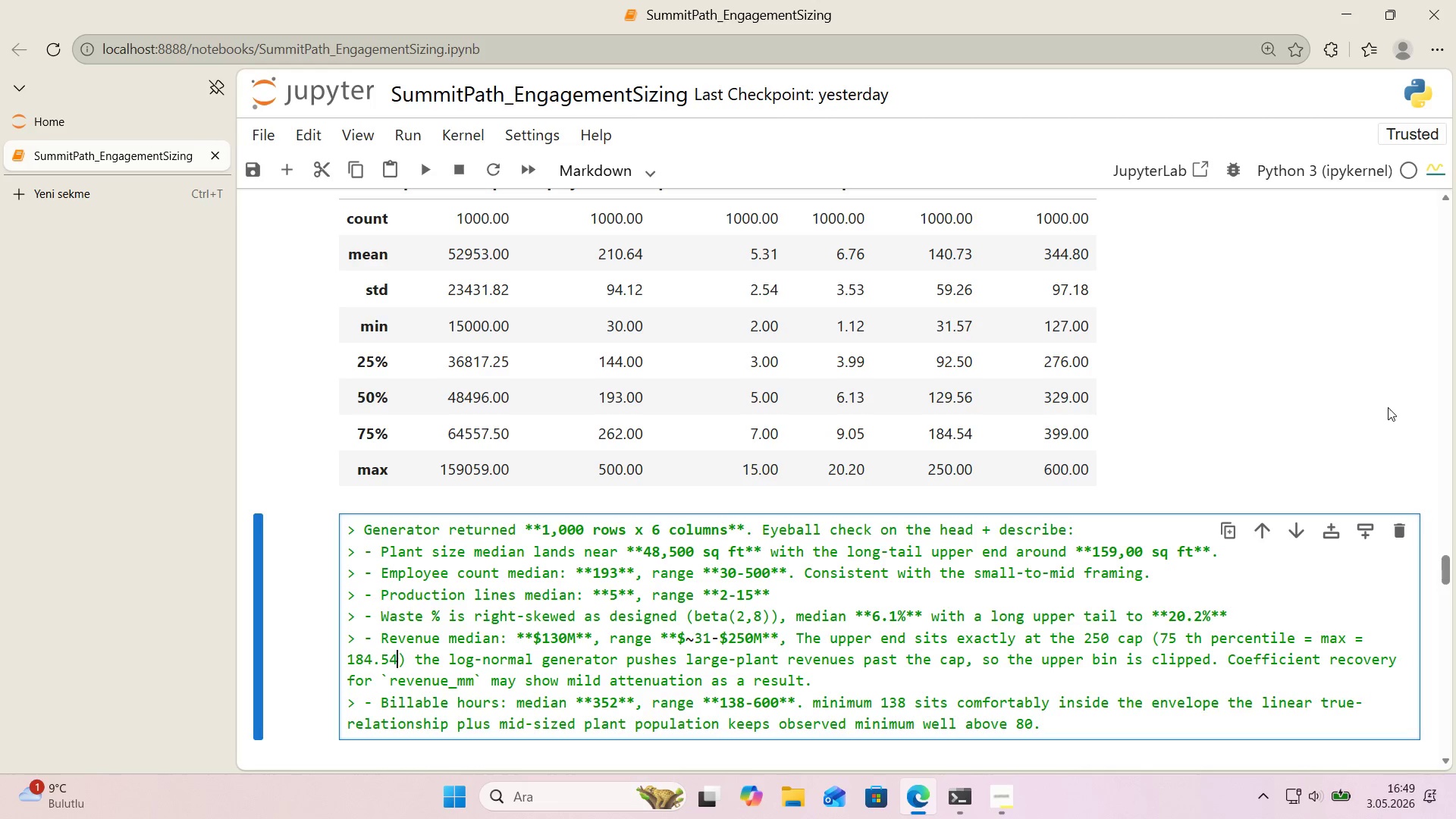 
scroll: coordinate [1177, 423], scroll_direction: down, amount: 2.0
 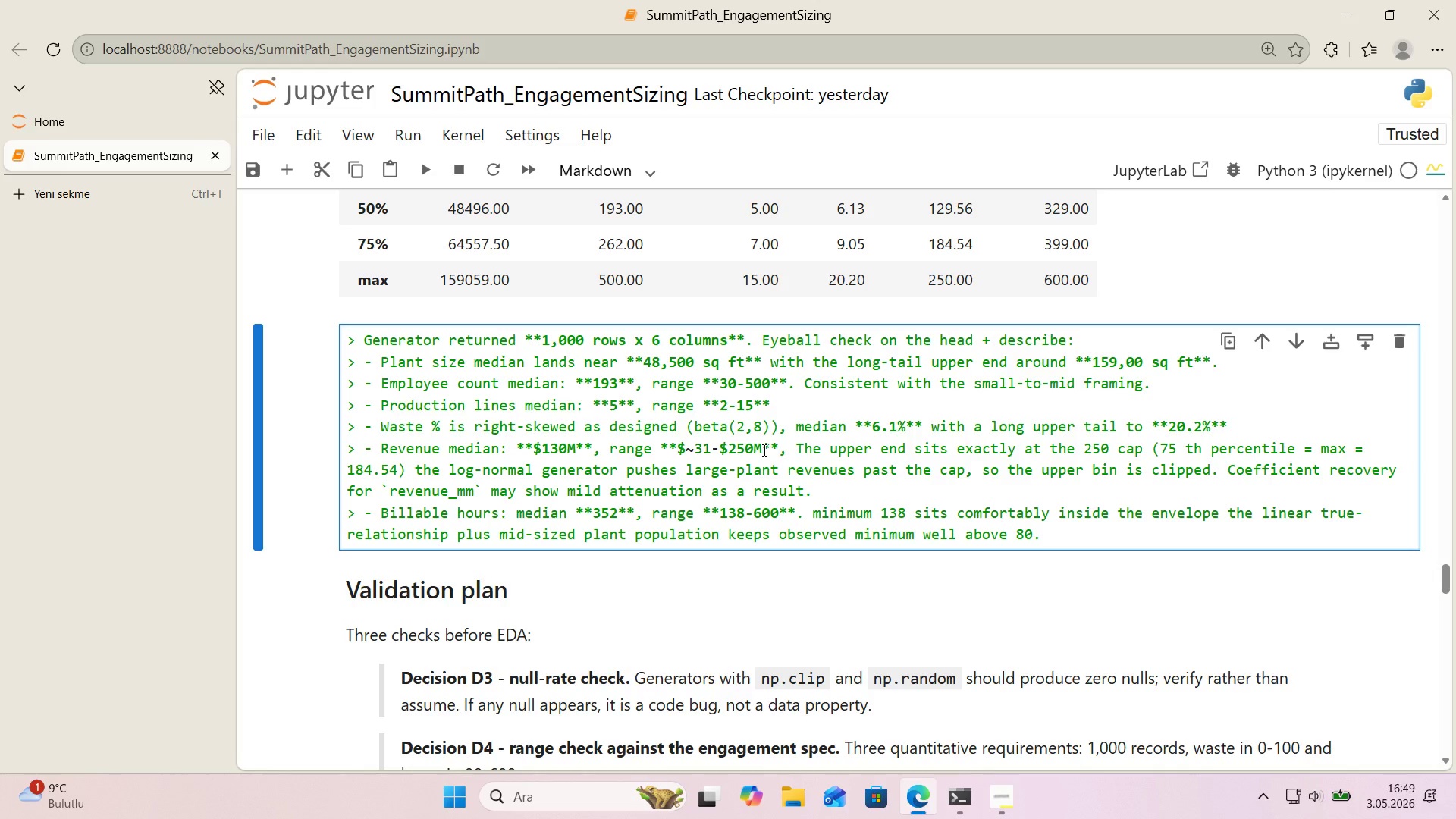 
wait(26.29)
 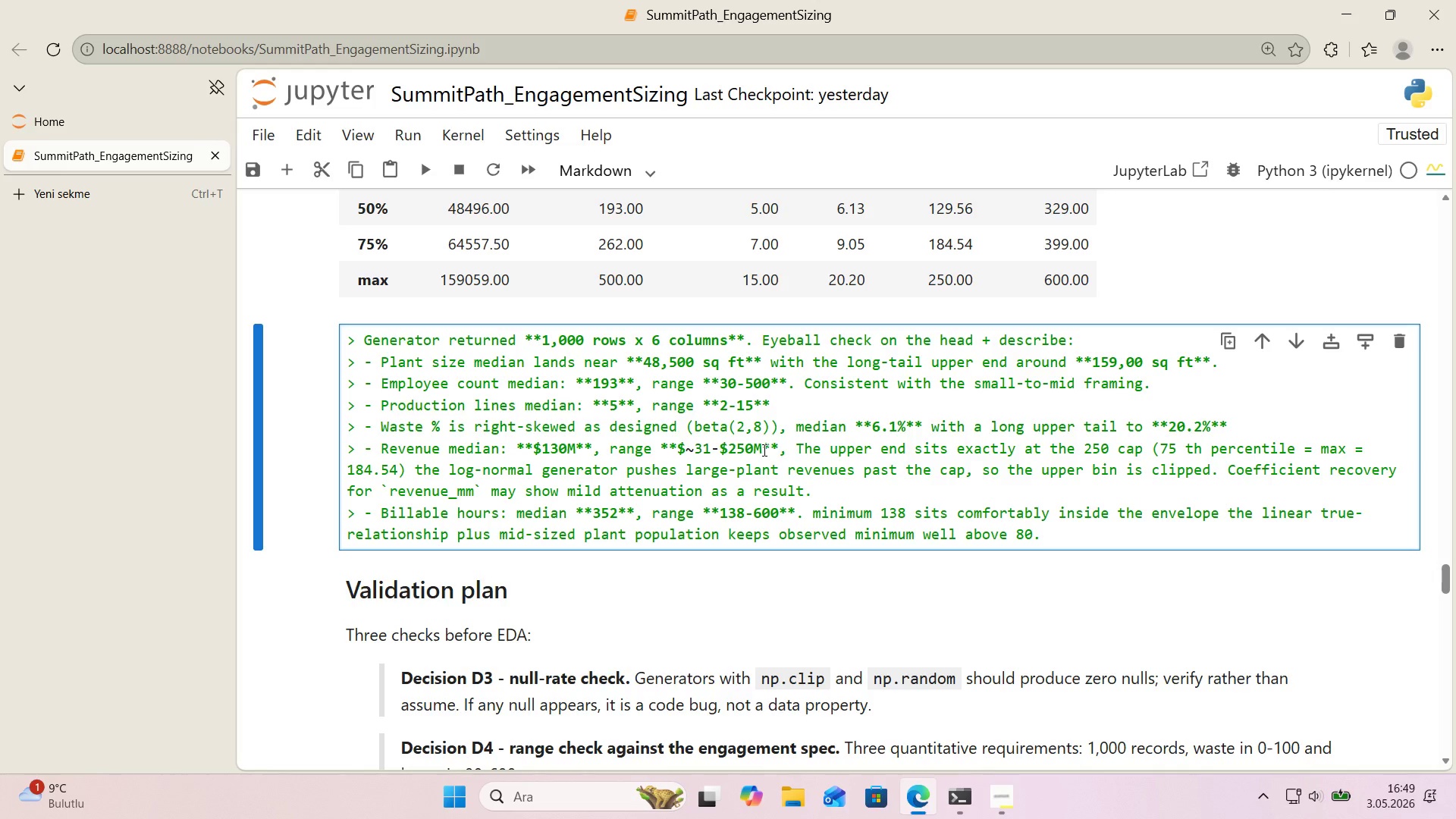 
left_click_drag(start_coordinate=[705, 453], to_coordinate=[709, 452])
 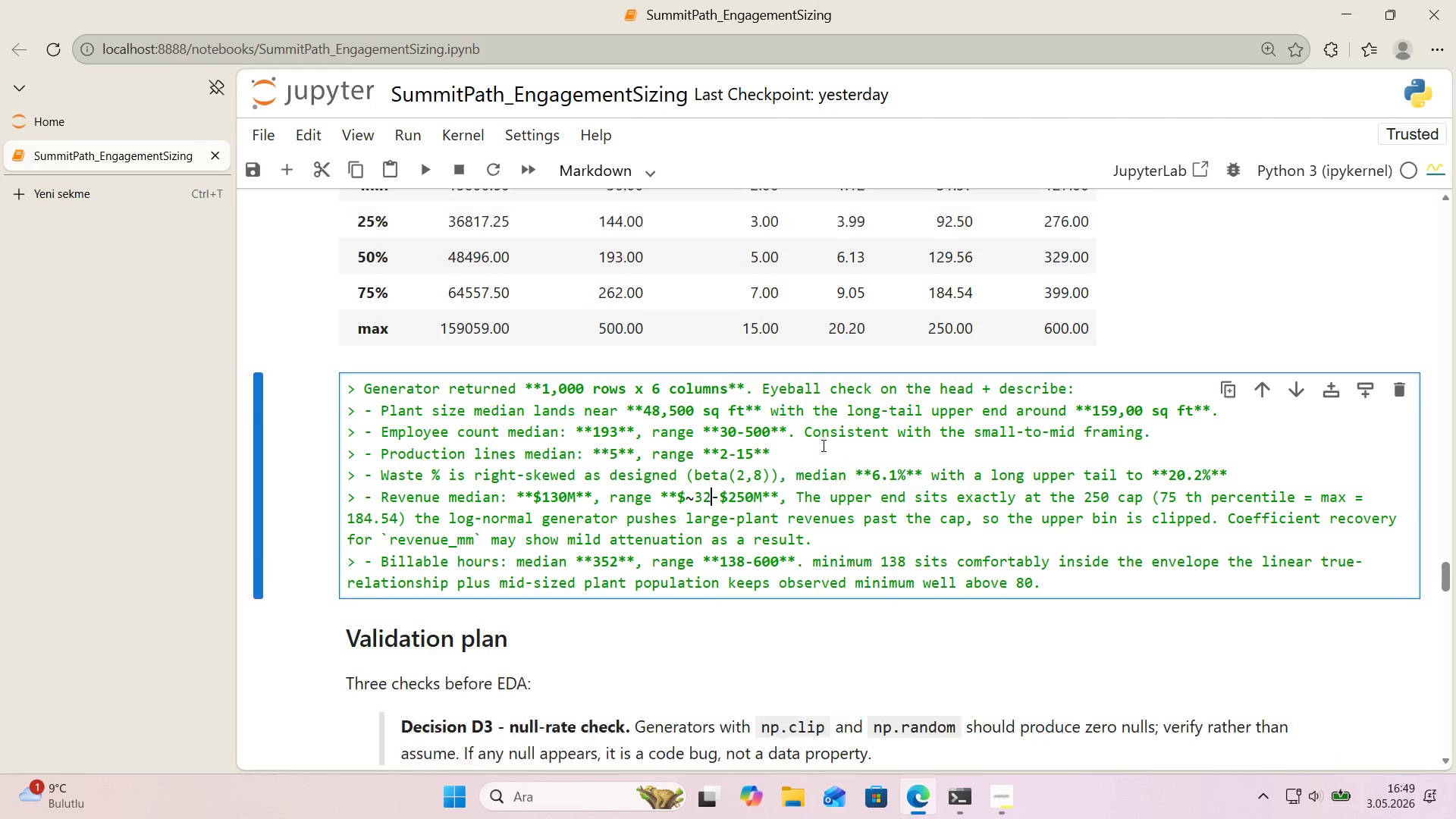 
key(2)
 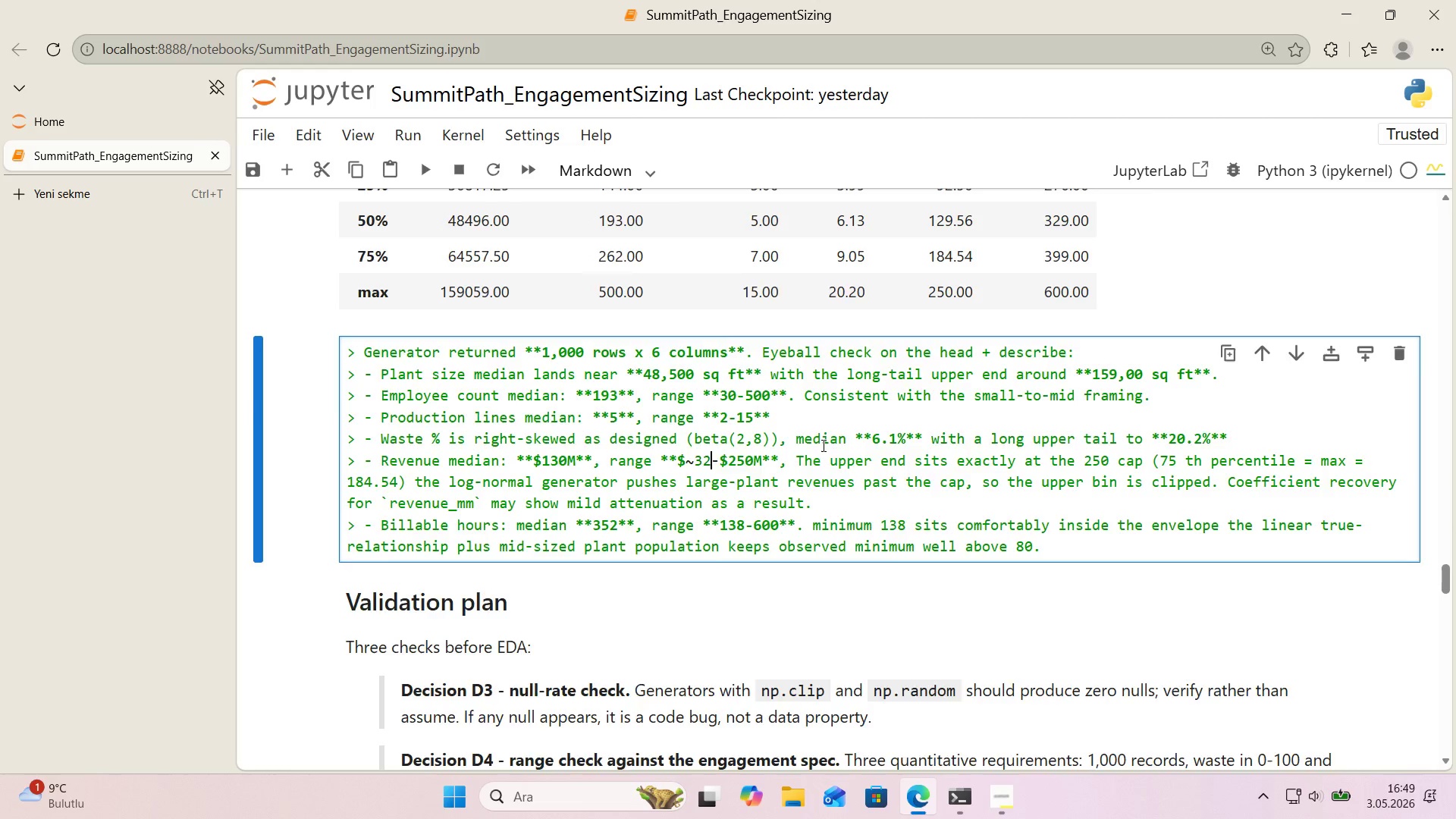 
scroll: coordinate [822, 445], scroll_direction: up, amount: 1.0
 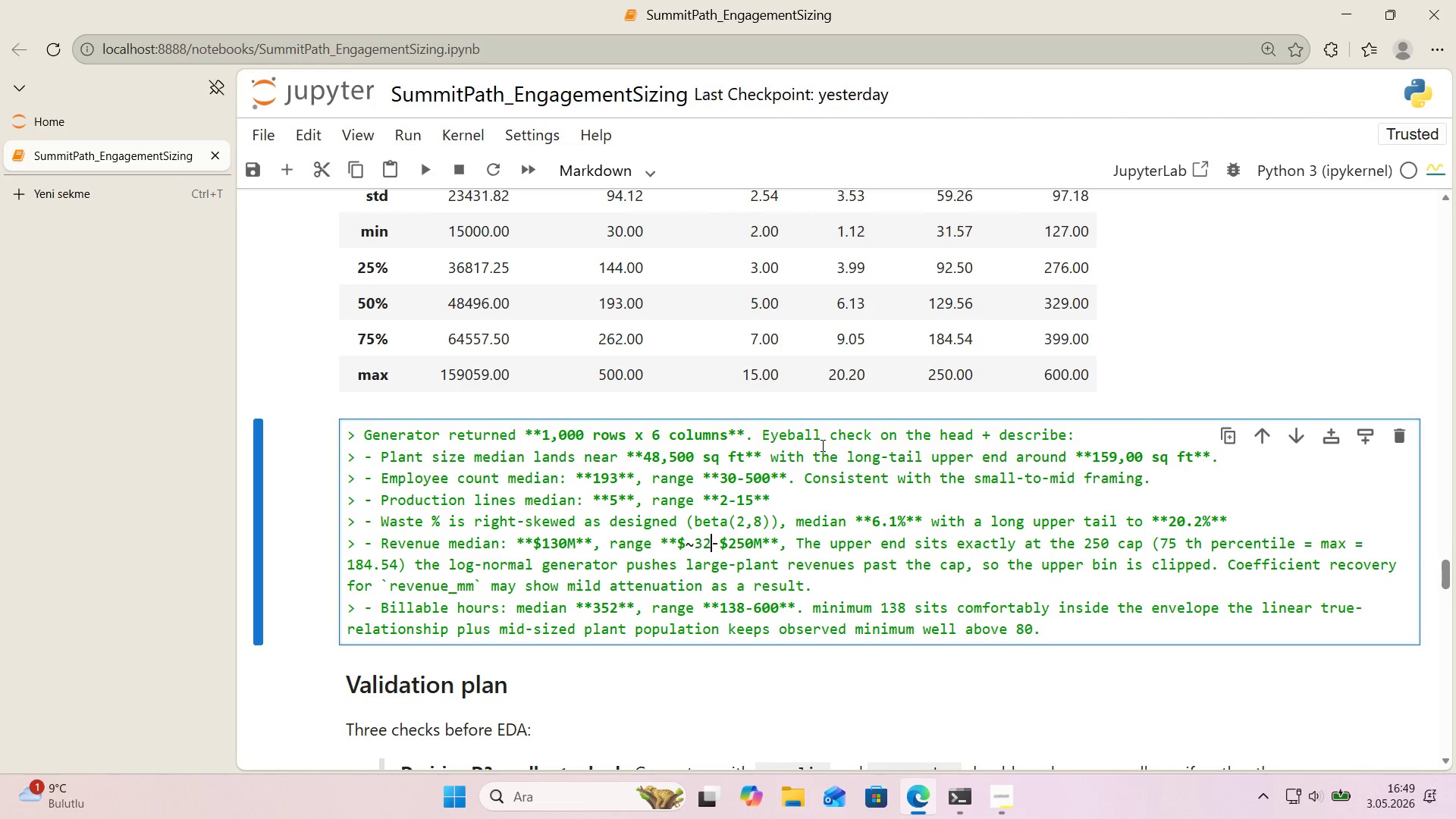 
scroll: coordinate [821, 445], scroll_direction: down, amount: 1.0
 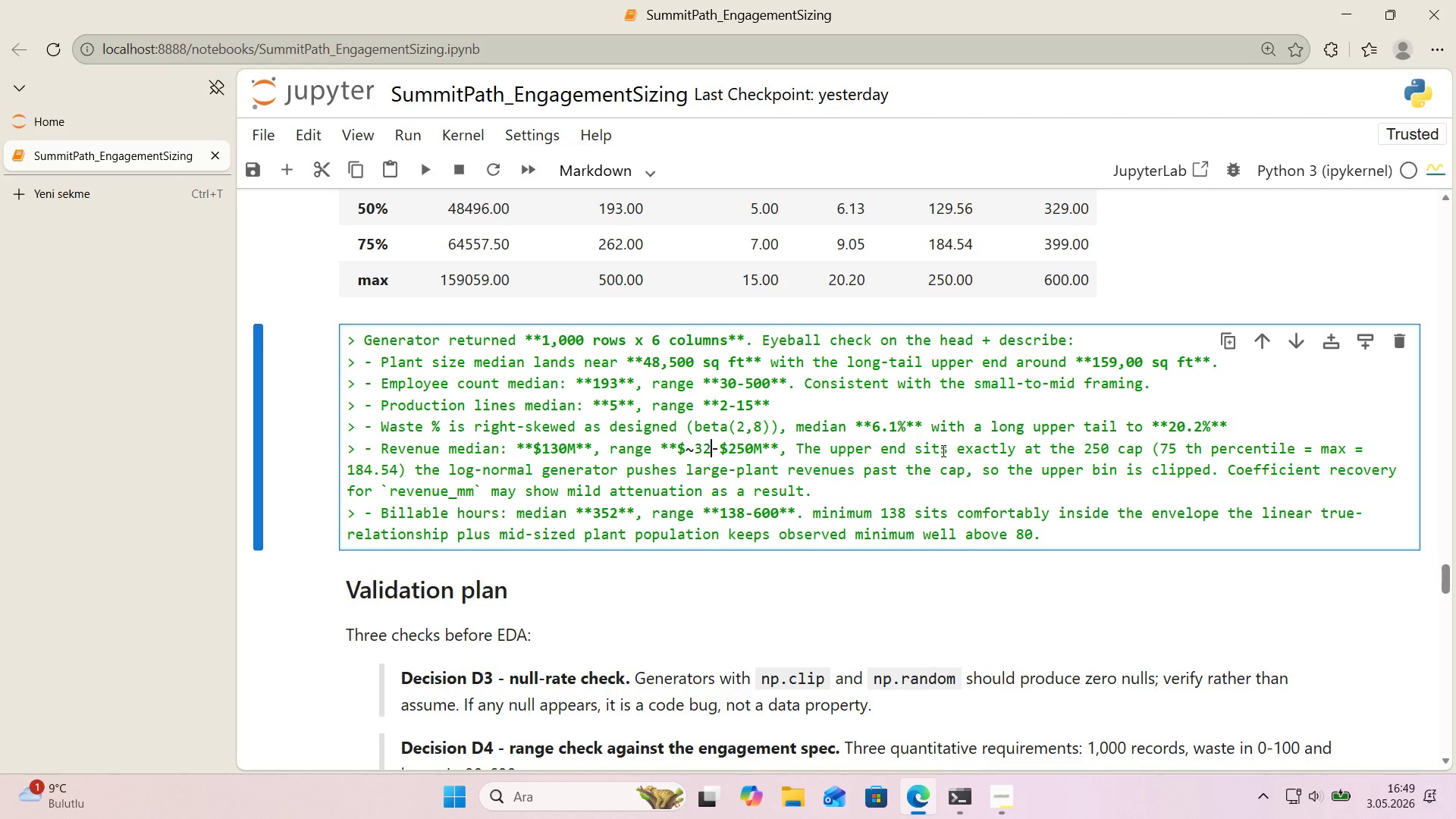 
wait(9.74)
 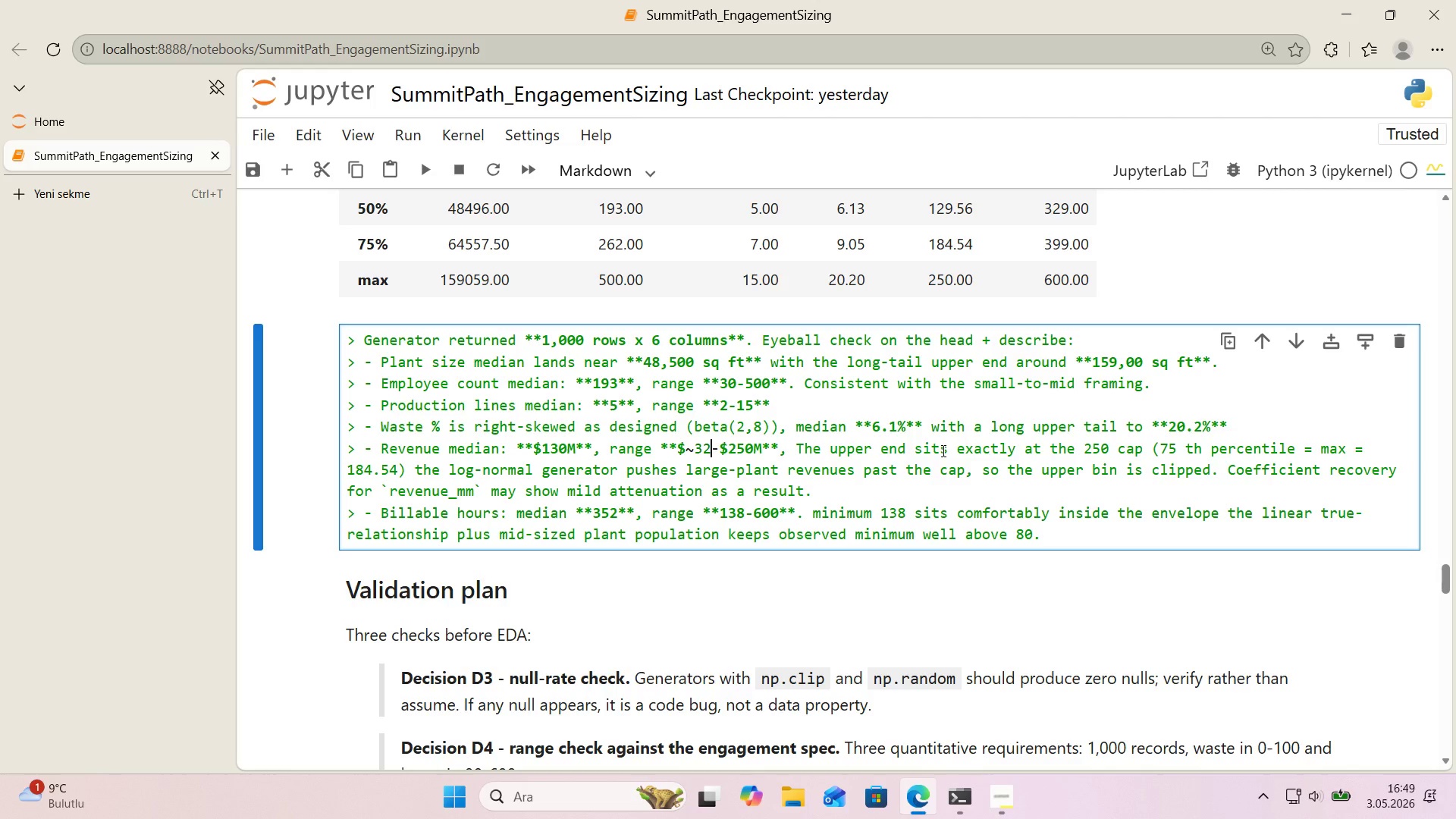 
left_click([784, 453])
 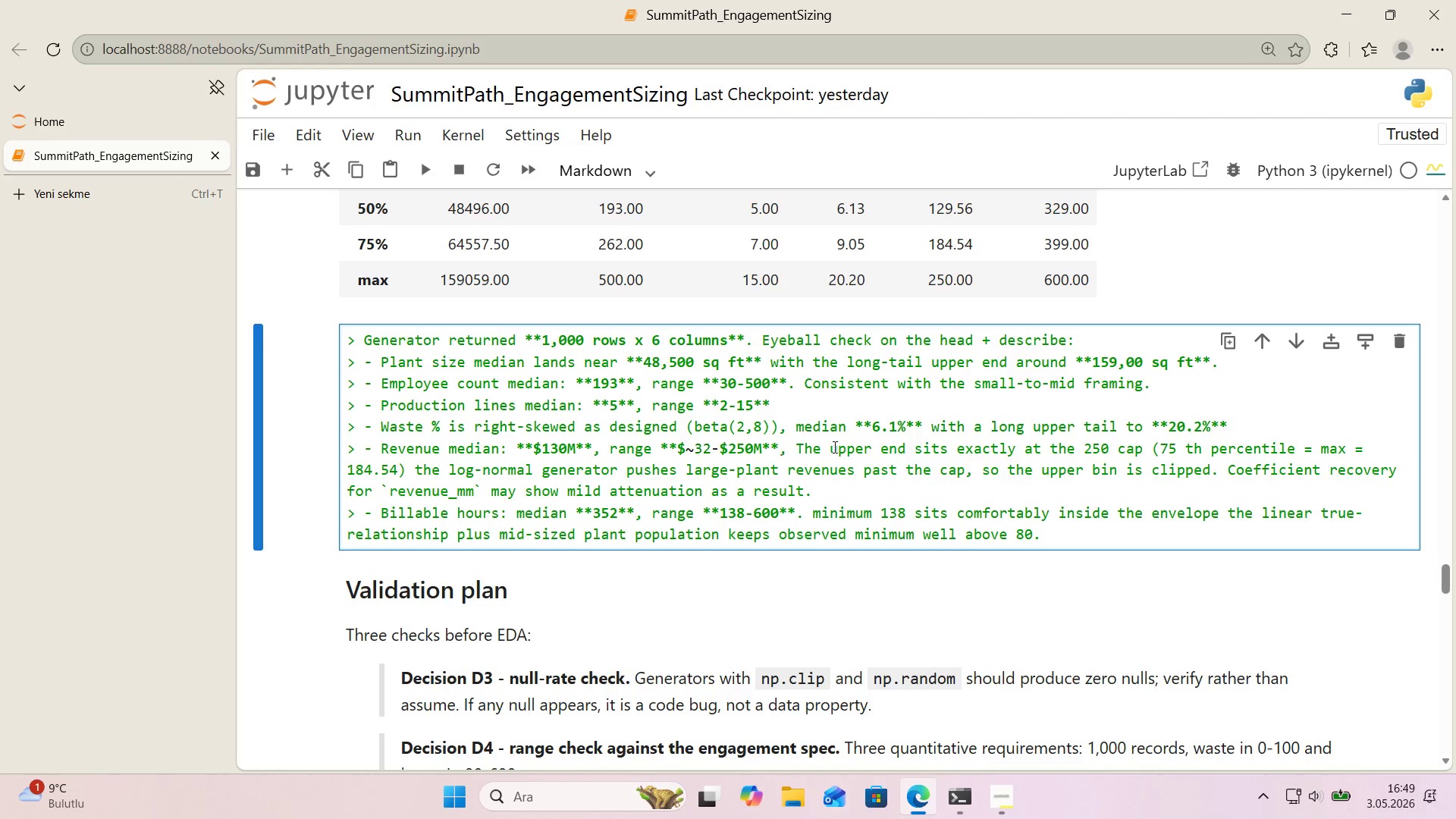 
type( w'th th )
key(Backspace)
type(e recal'brated scale,)
 